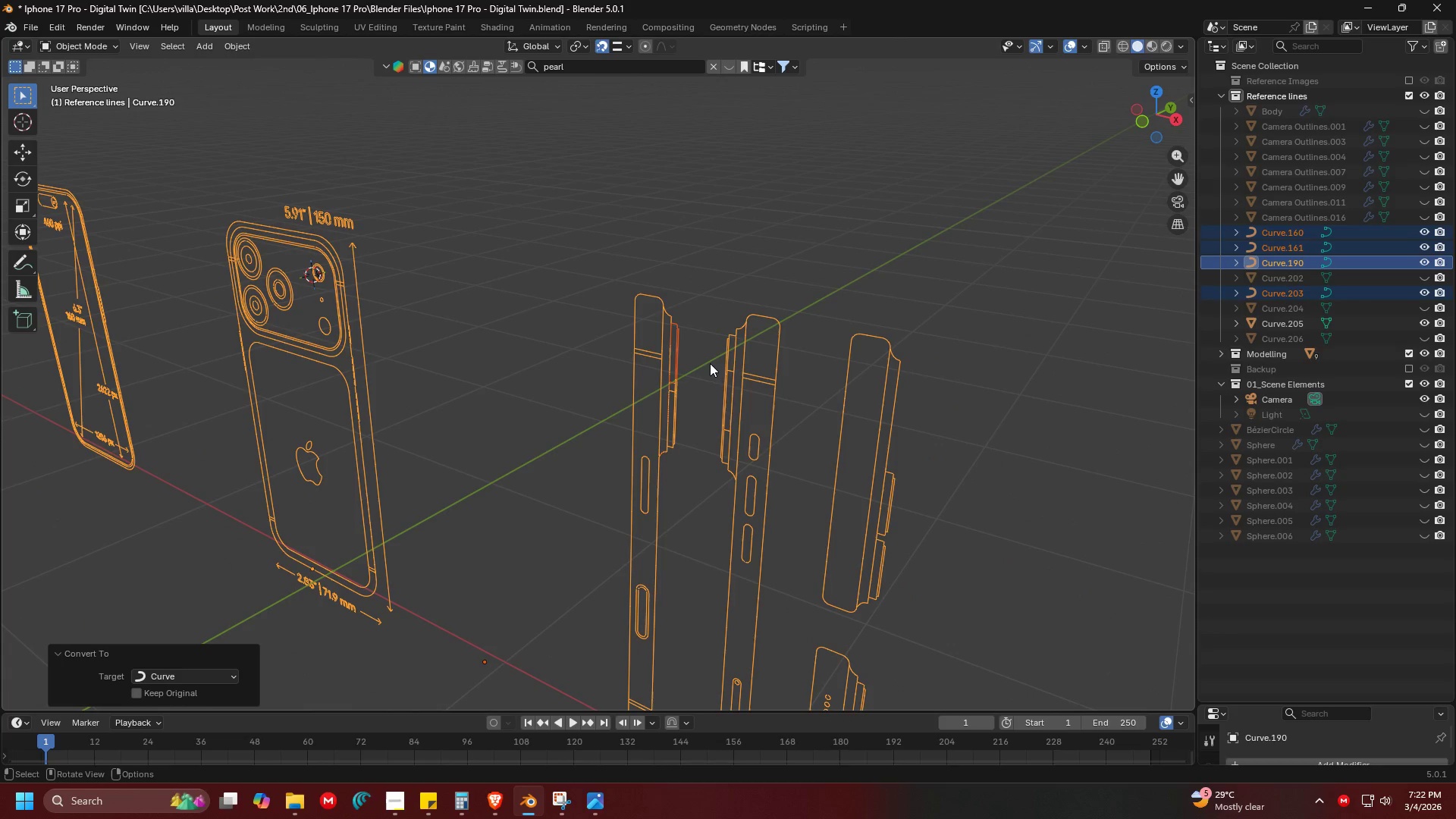 
key(Shift+ShiftLeft)
 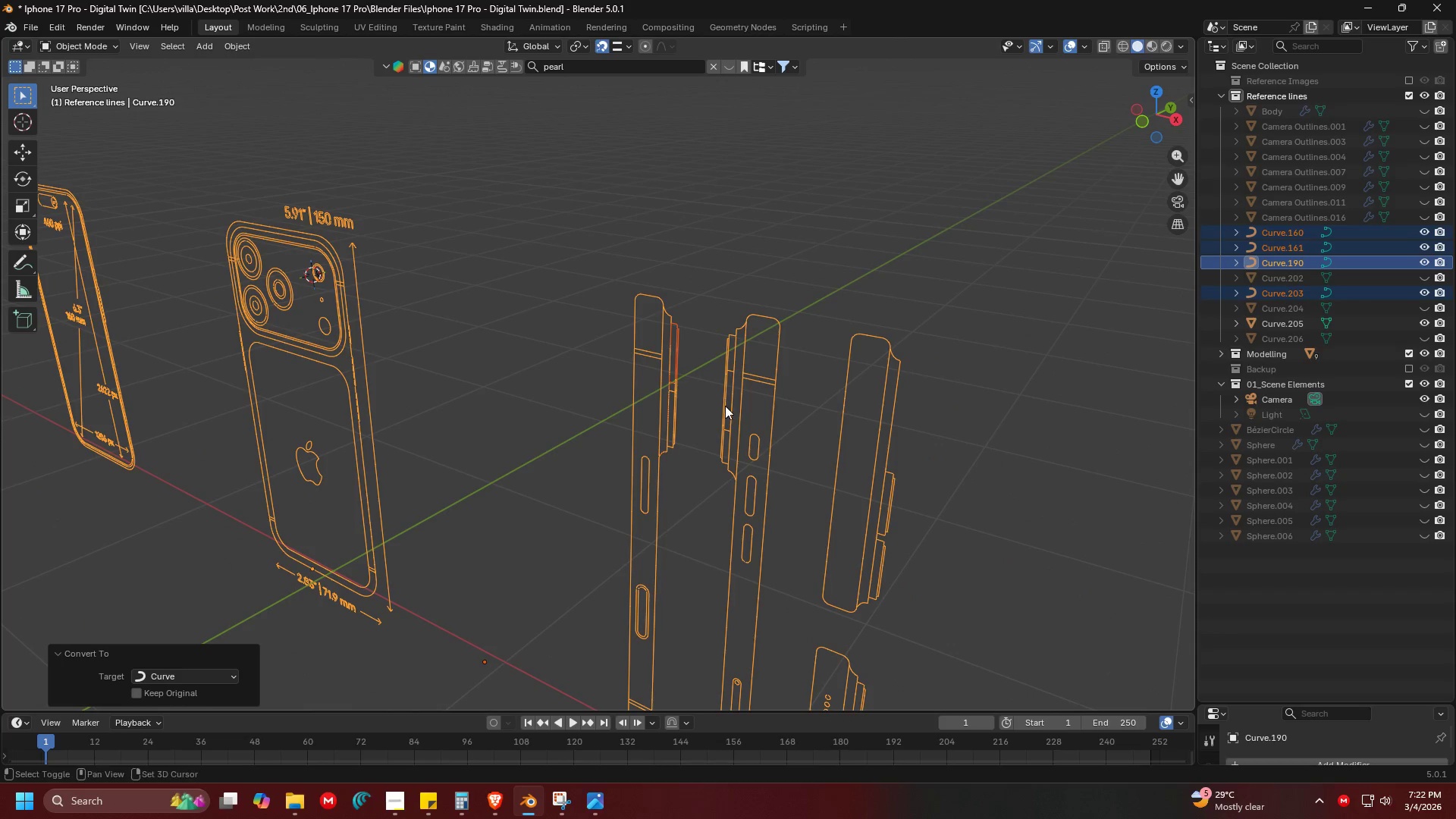 
key(Shift+ShiftLeft)
 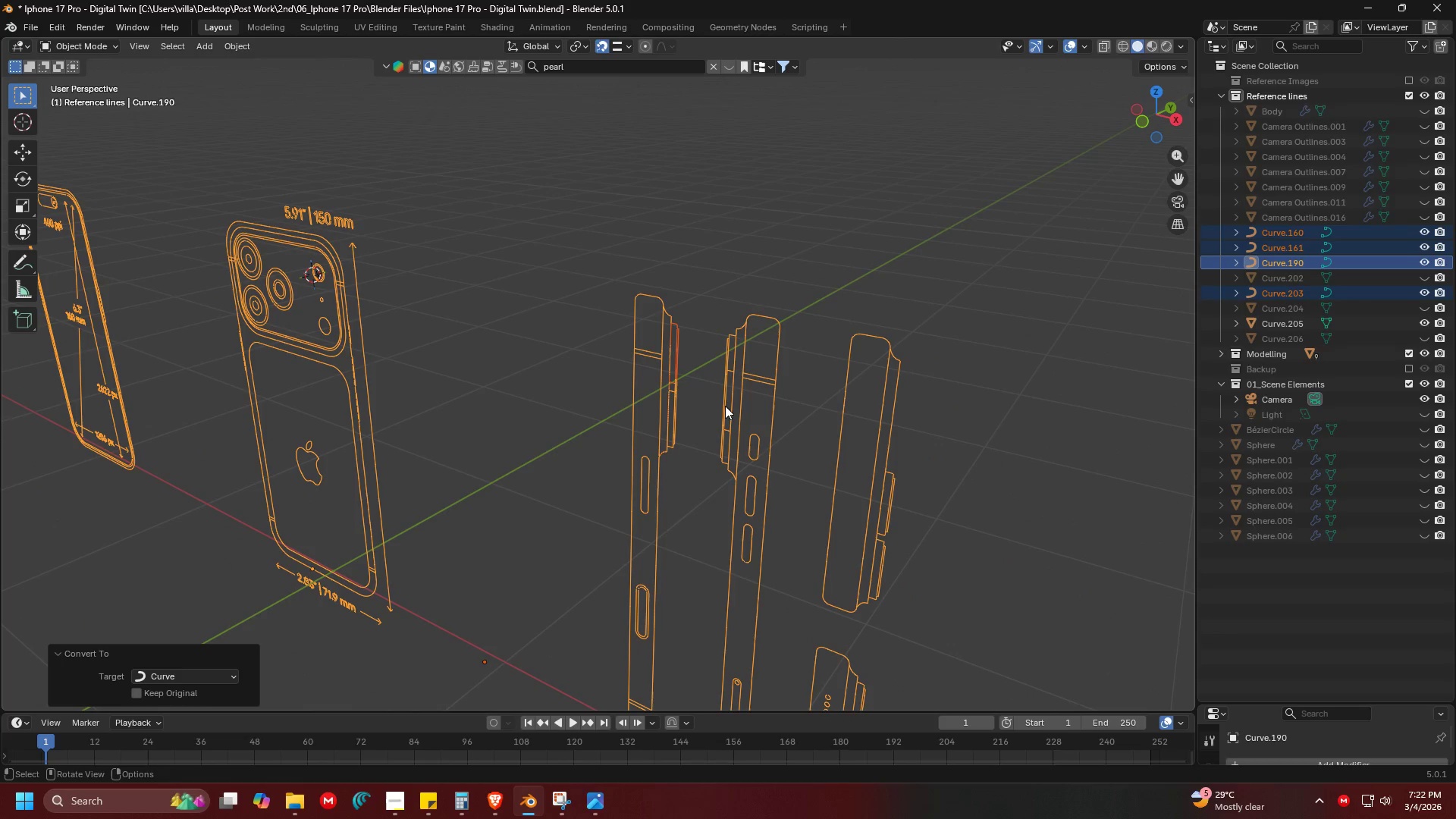 
key(Control+J)
 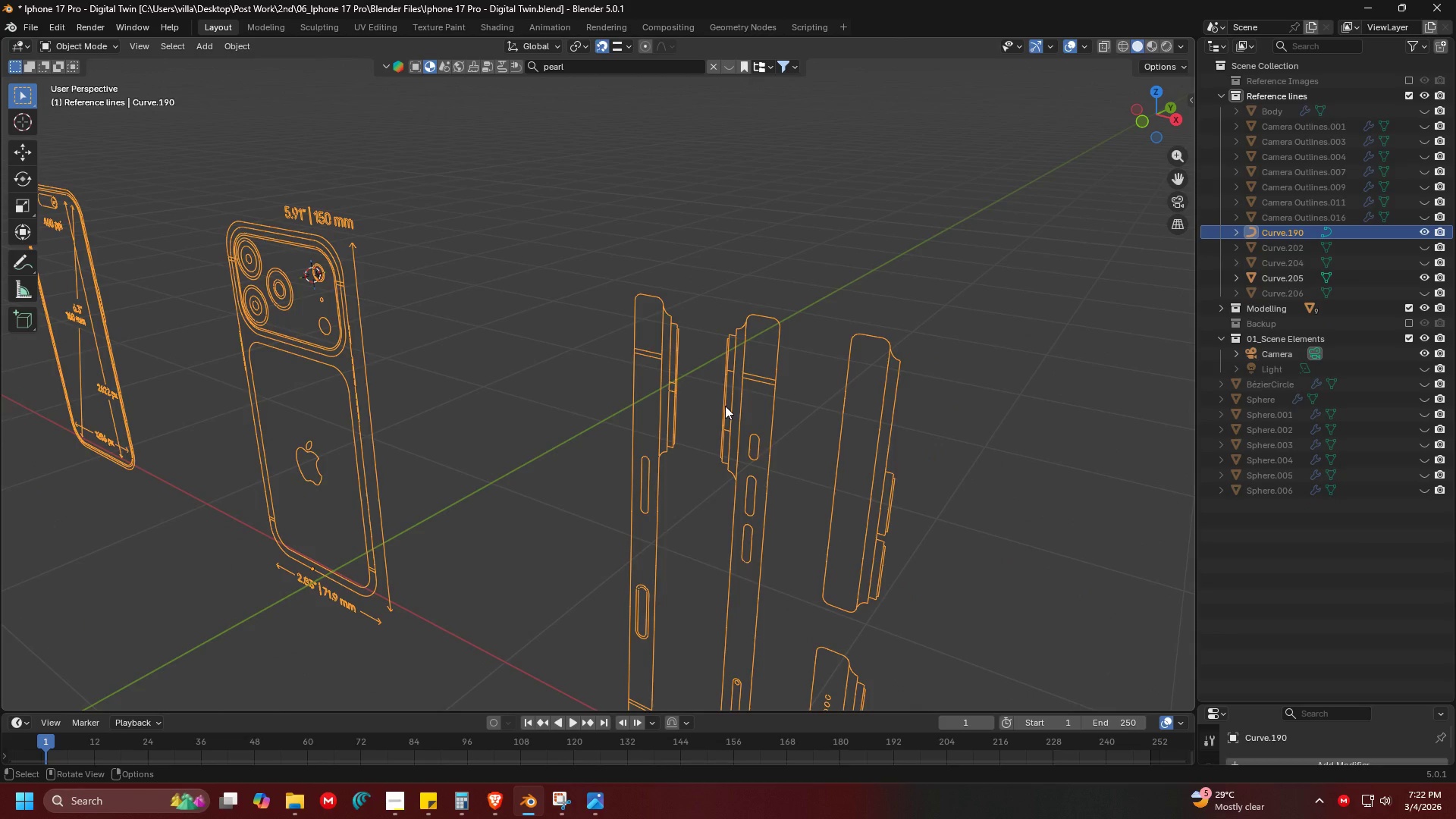 
scroll: coordinate [742, 404], scroll_direction: down, amount: 3.0
 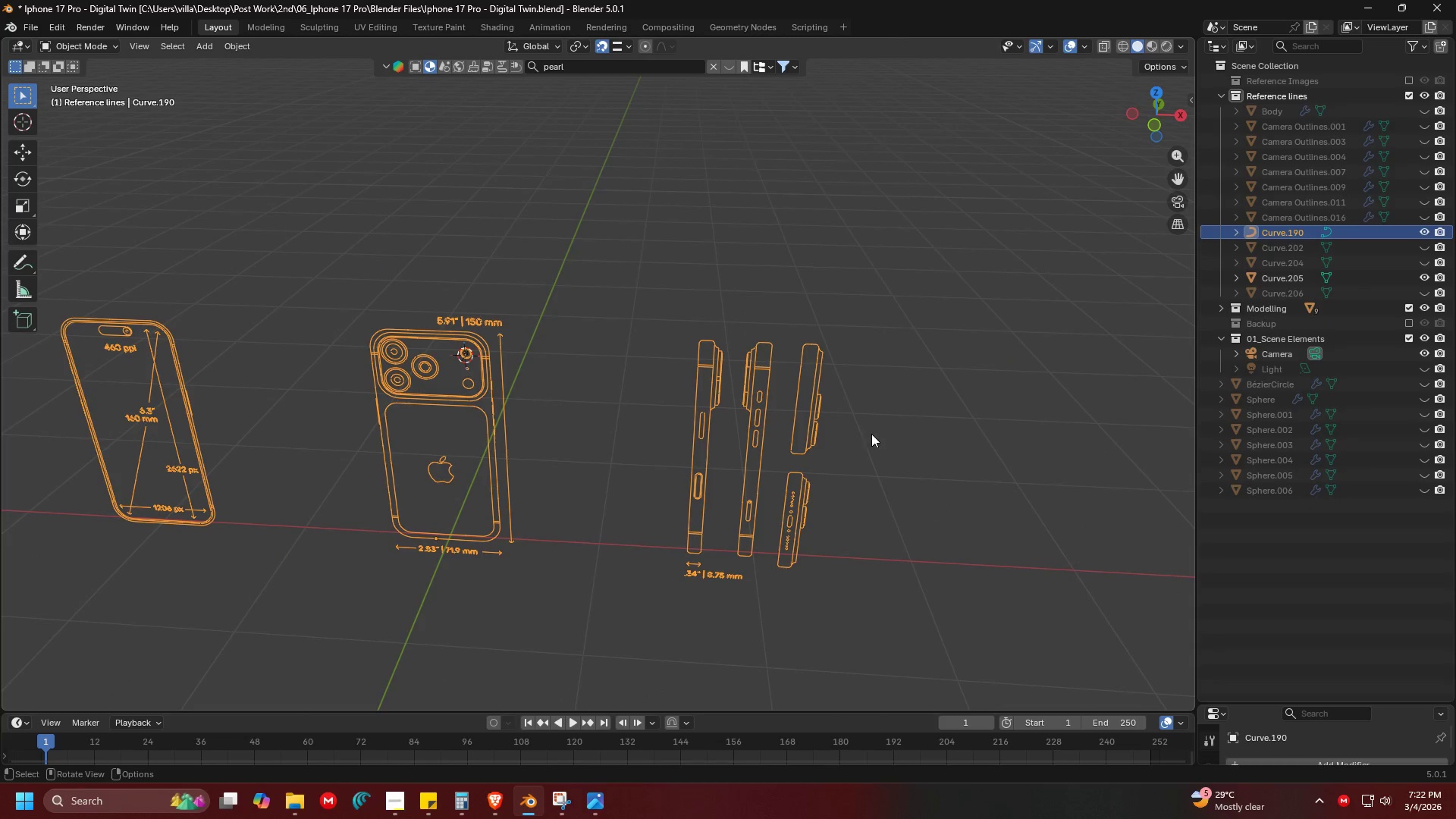 
key(G)
 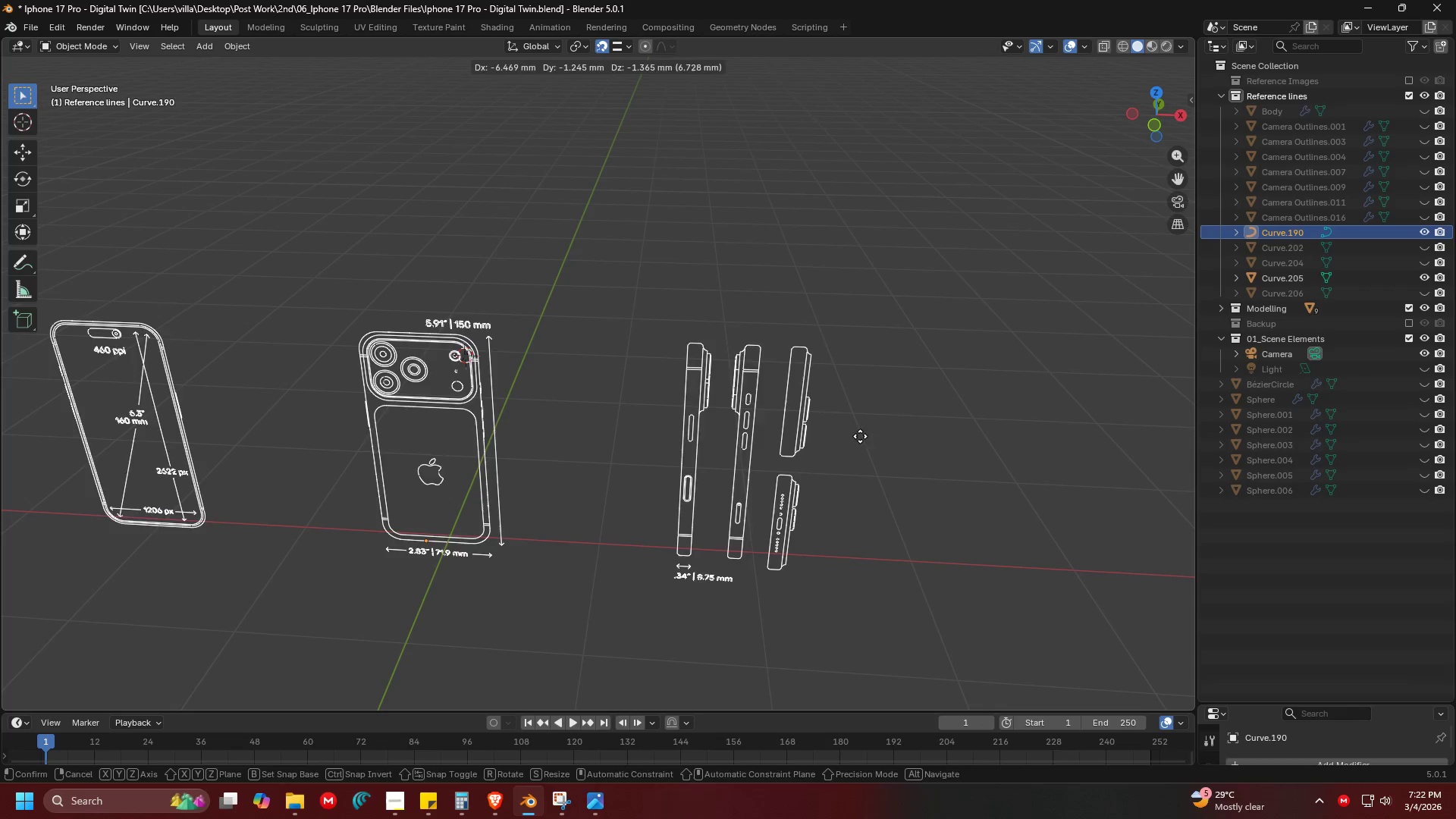 
key(Escape)
 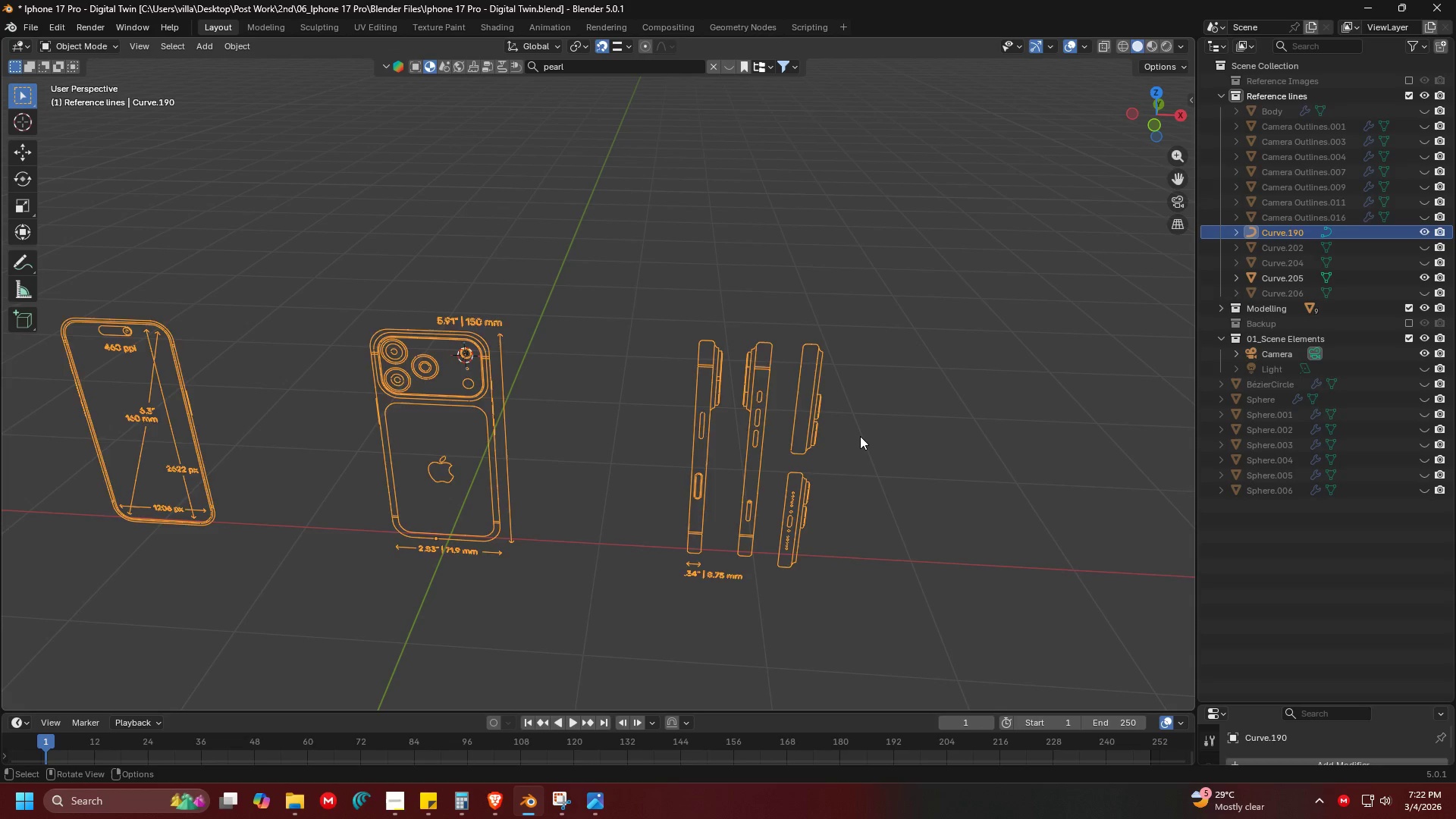 
key(H)
 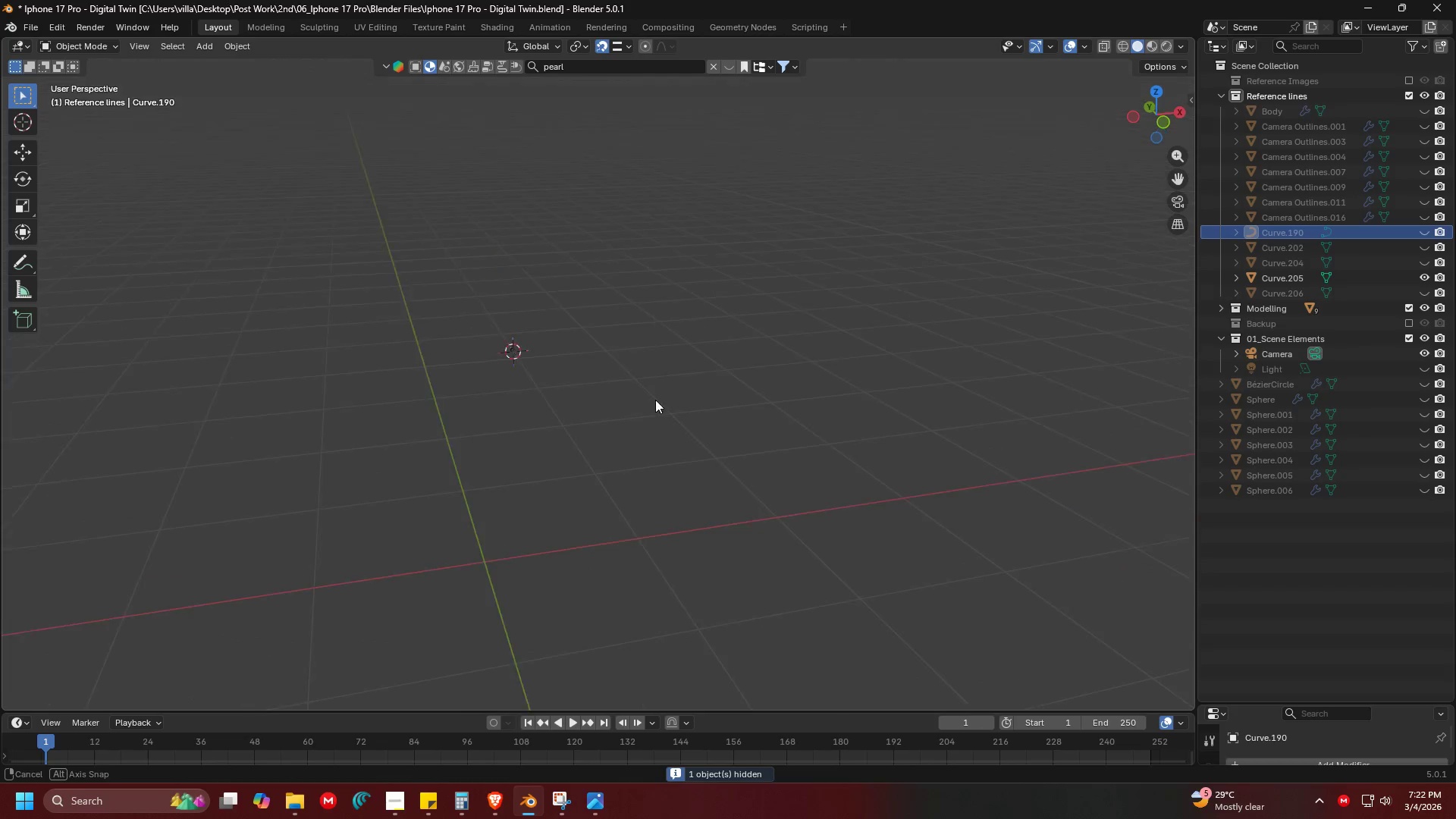 
key(Alt+G)
 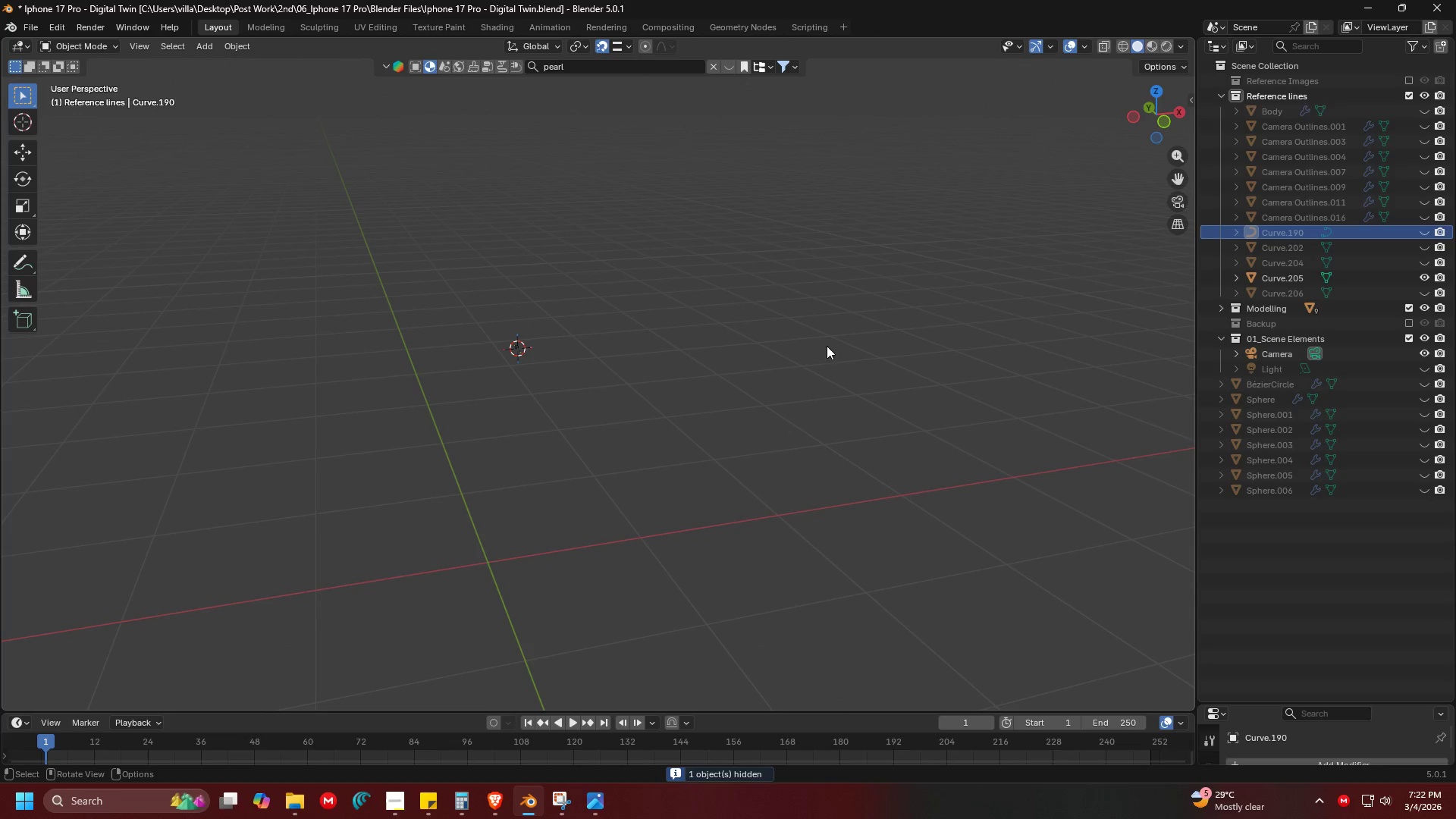 
key(Control+ControlLeft)
 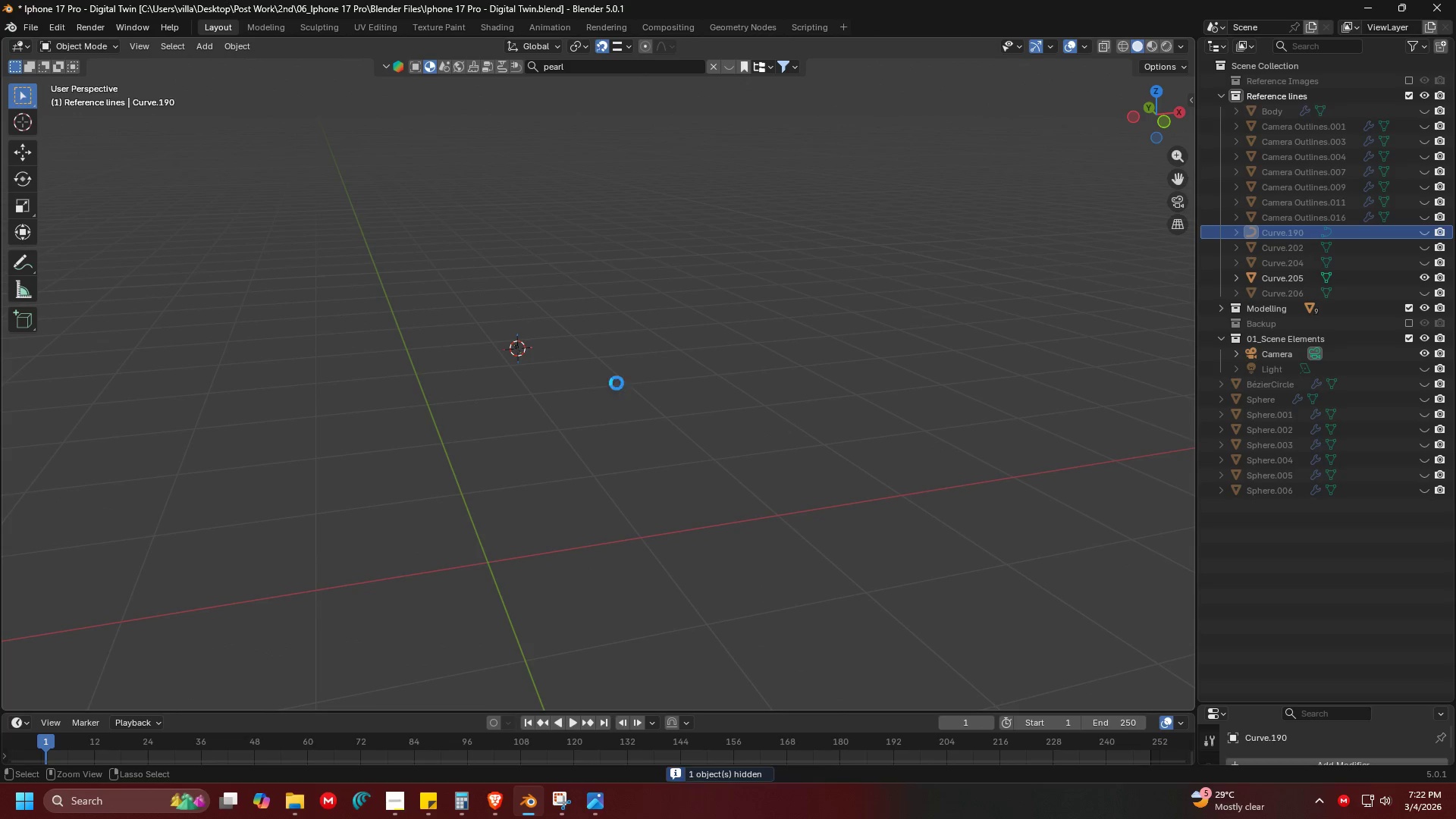 
key(Control+S)
 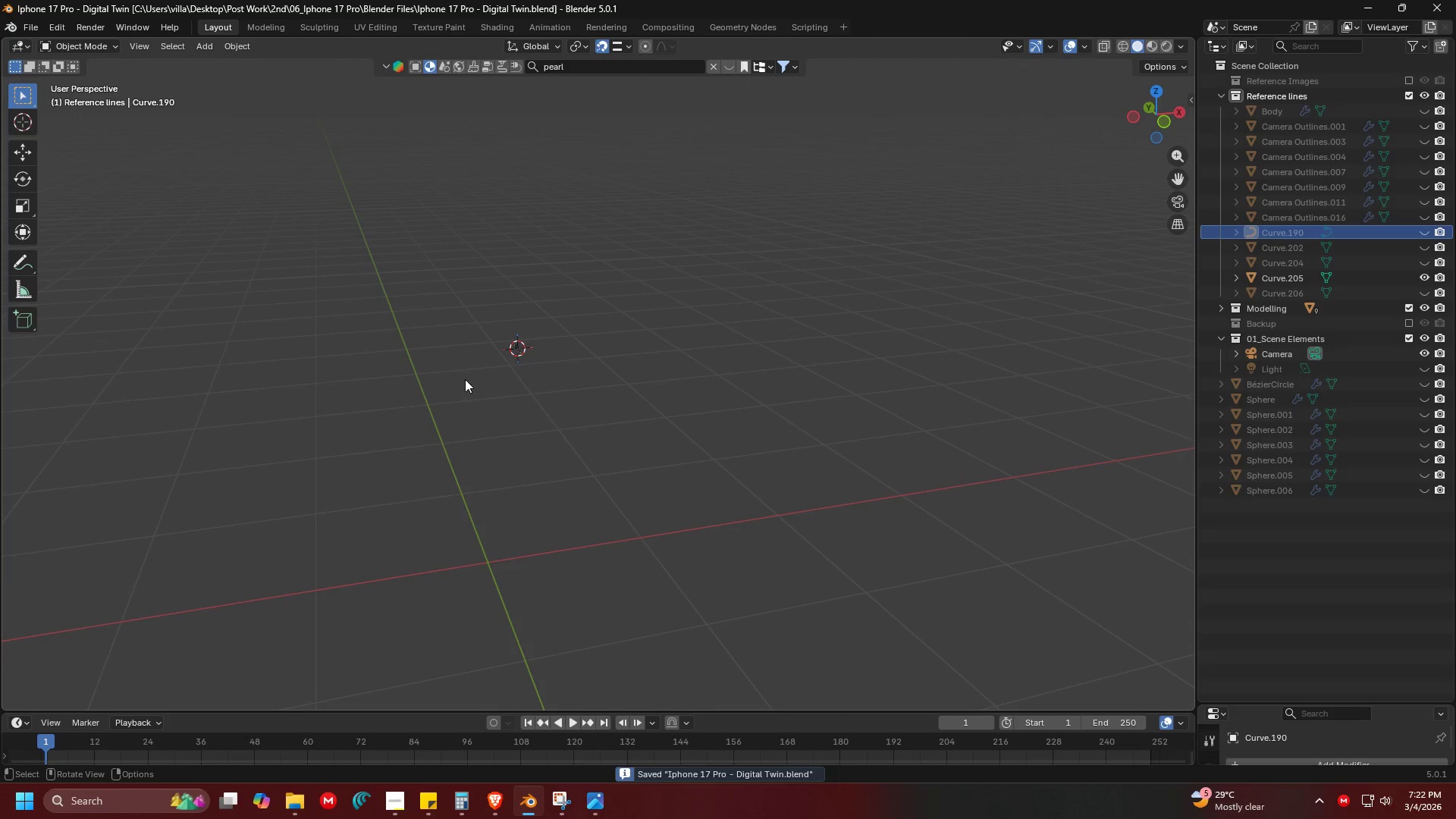 
key(Shift+ShiftLeft)
 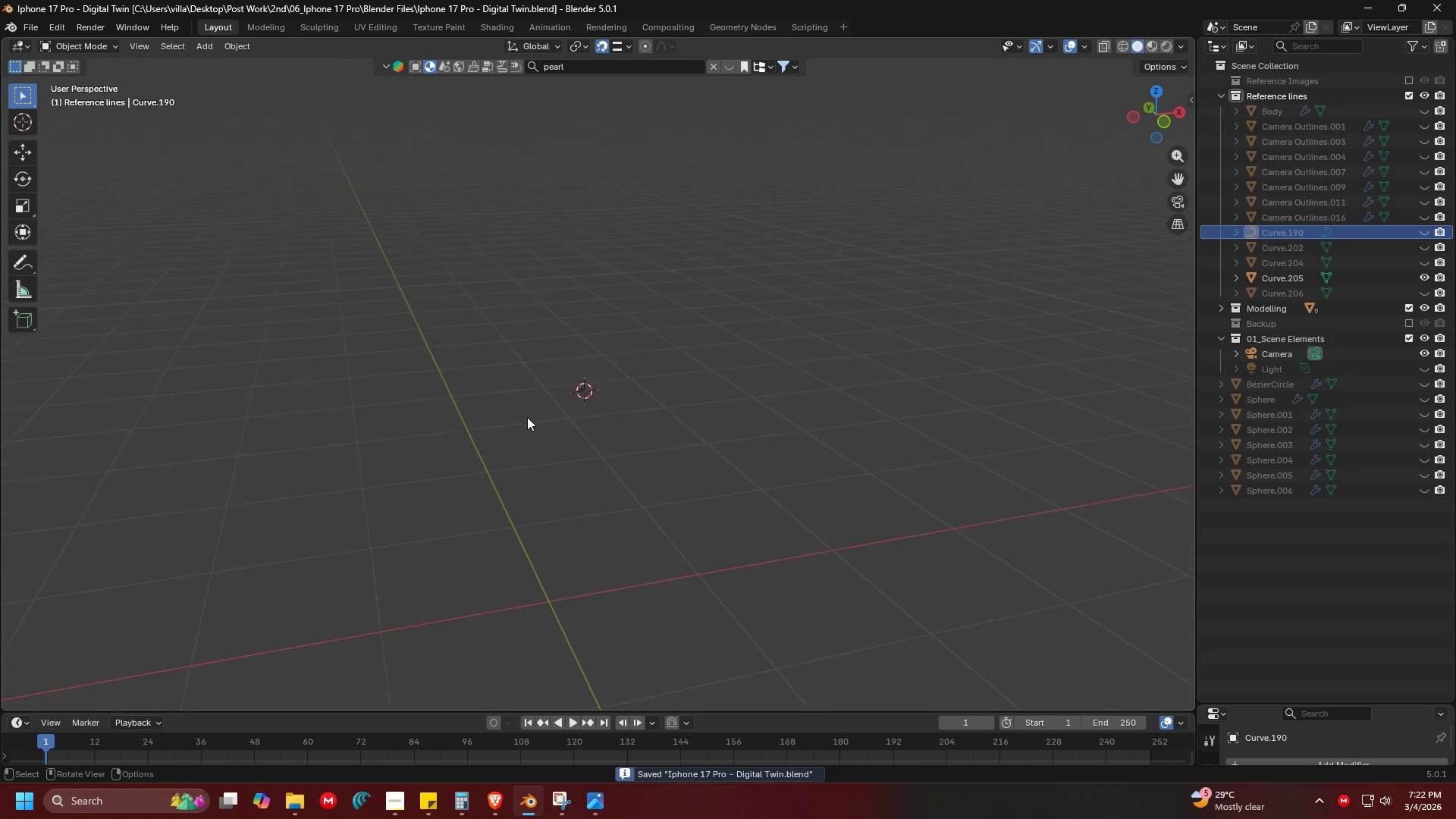 
scroll: coordinate [574, 391], scroll_direction: up, amount: 5.0
 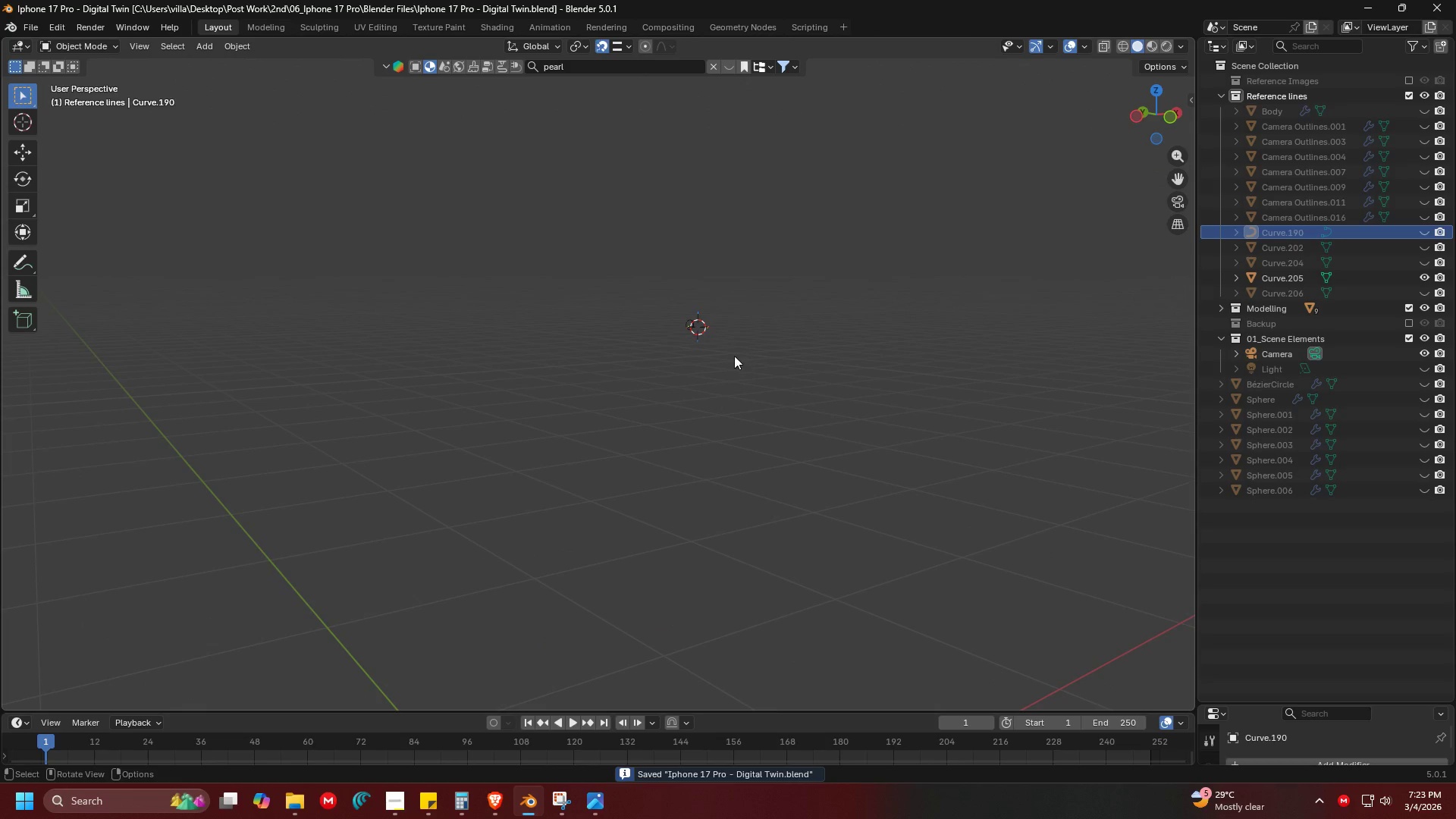 
key(Shift+X)
 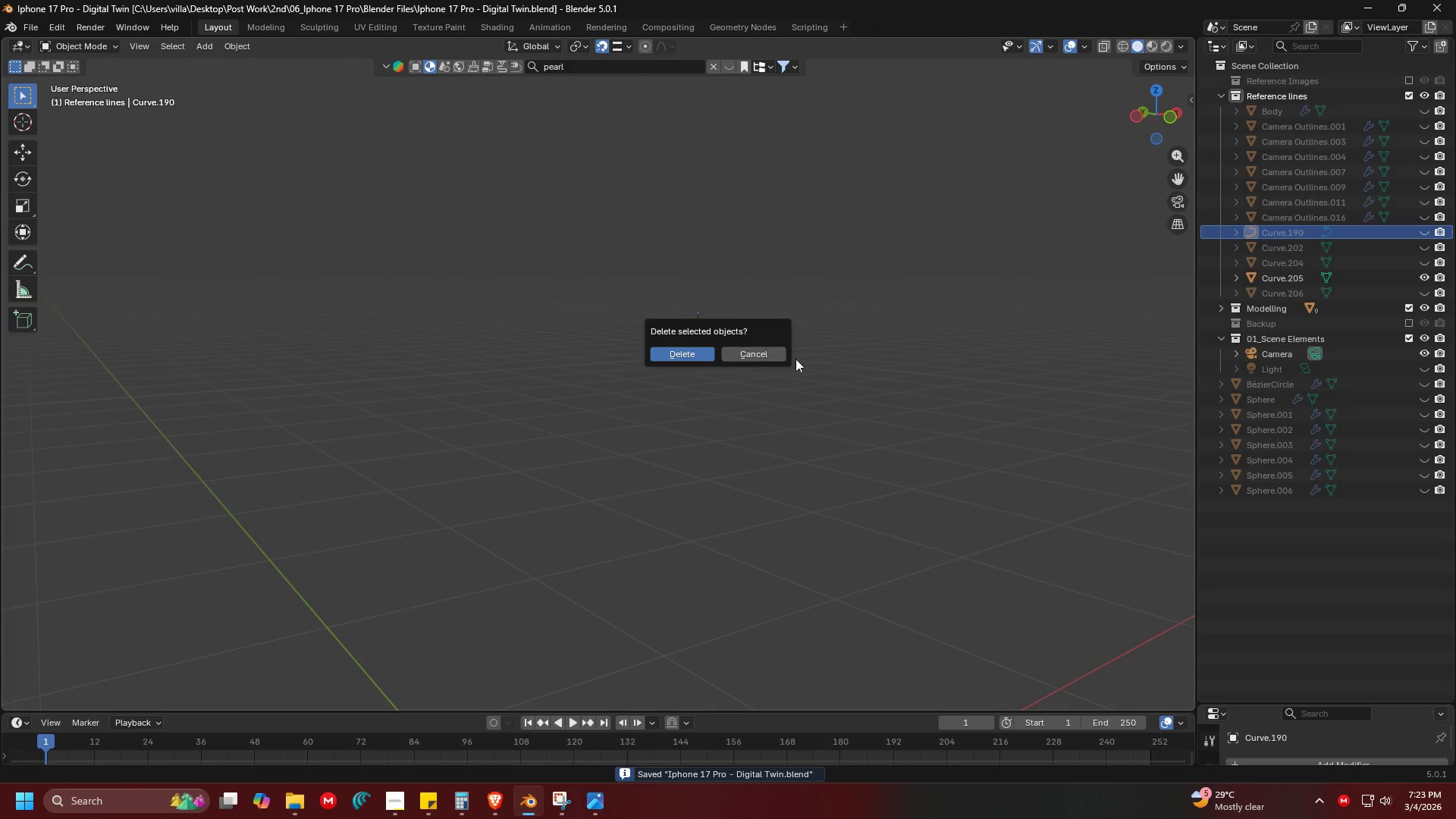 
left_click([853, 358])
 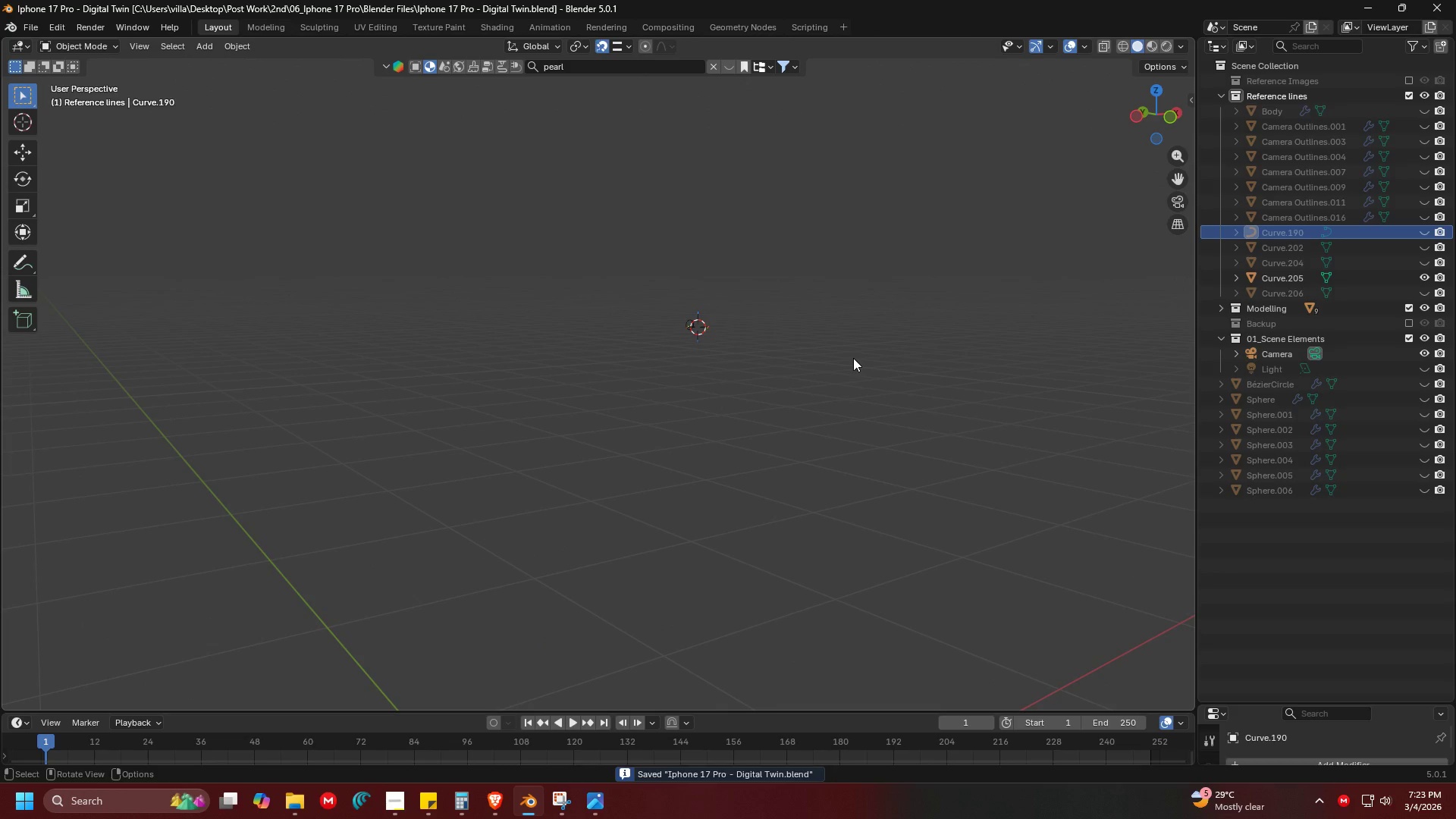 
key(Shift+C)
 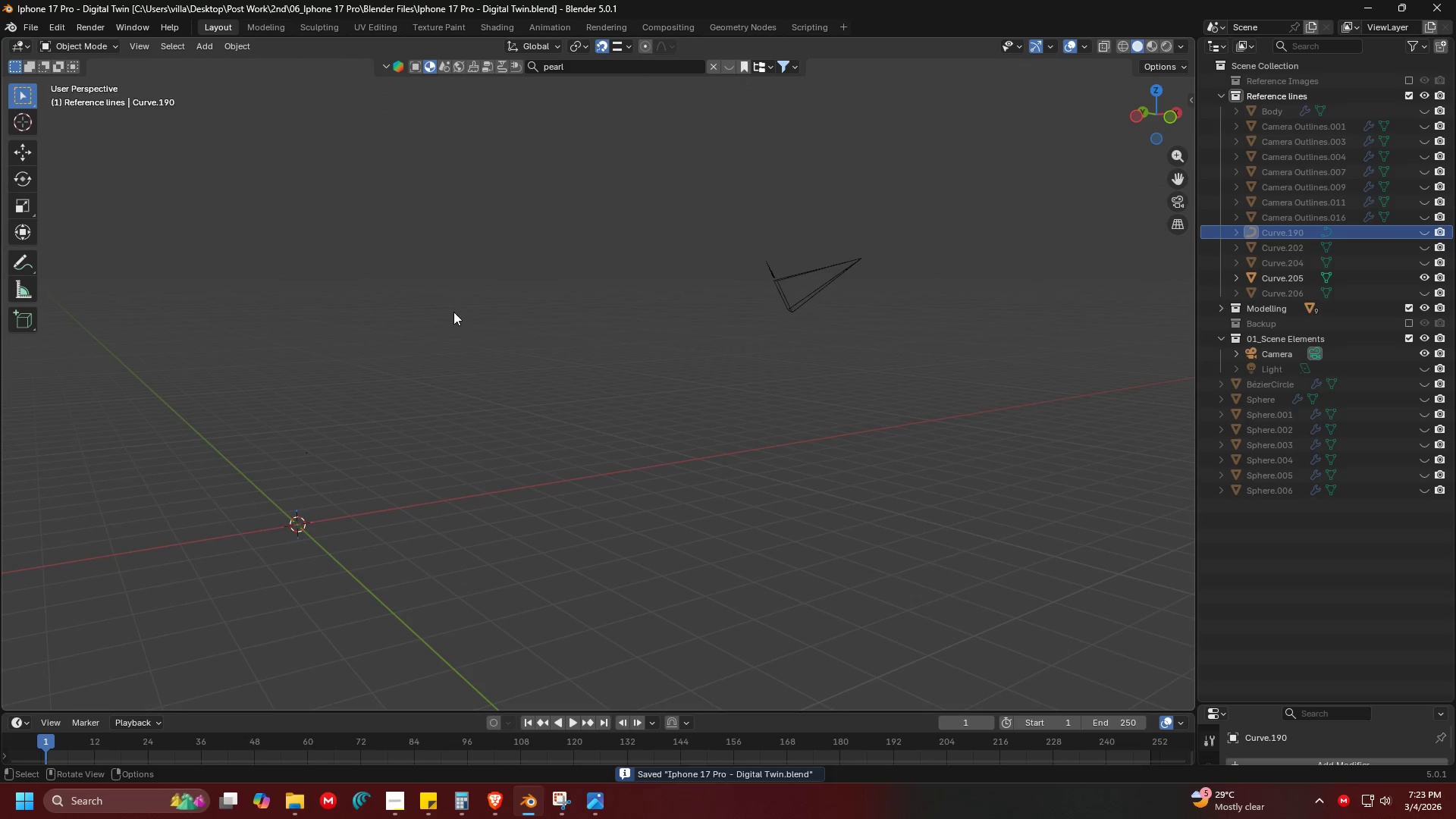 
key(Shift+ShiftLeft)
 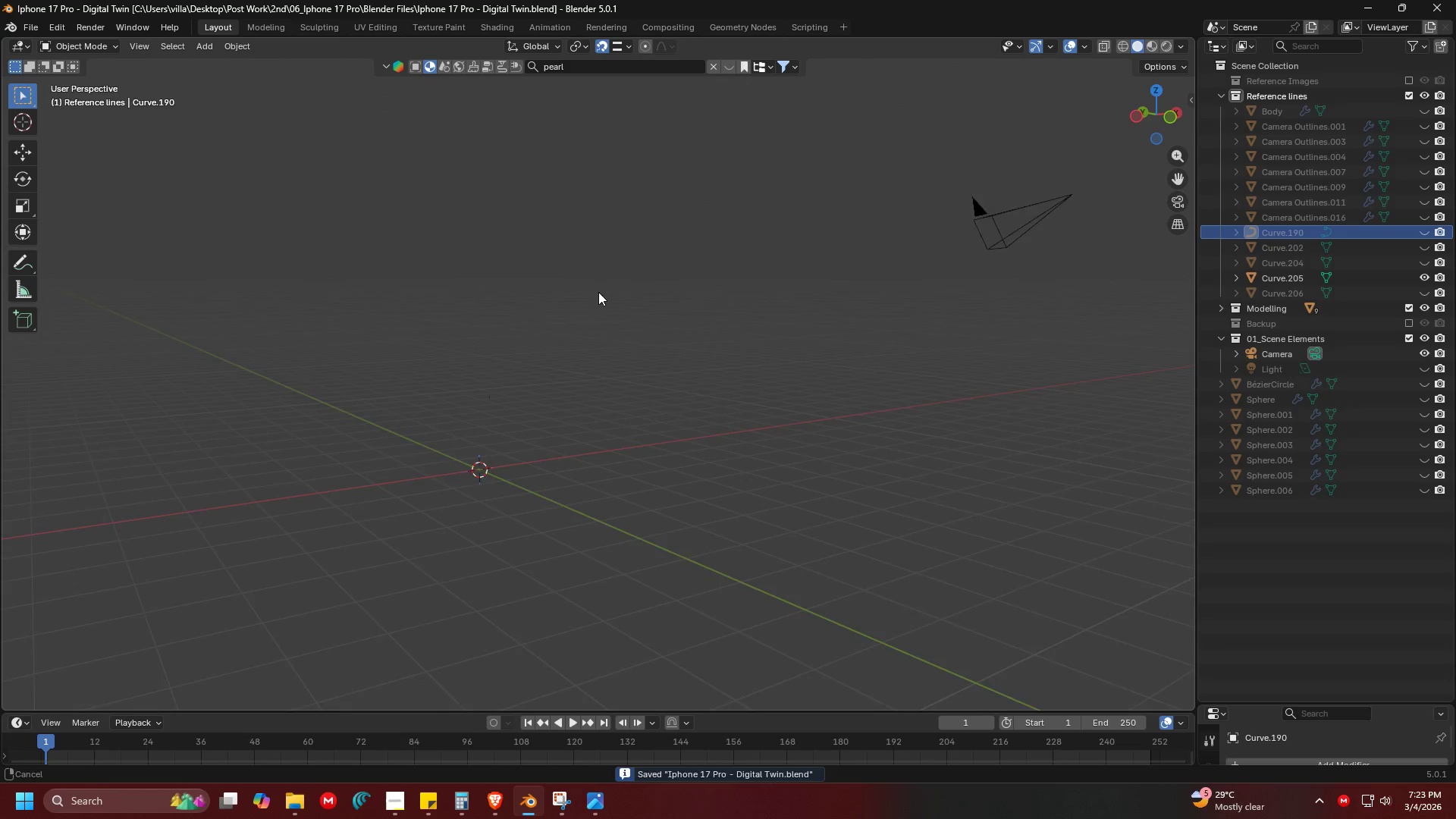 
left_click_drag(start_coordinate=[376, 378], to_coordinate=[527, 489])
 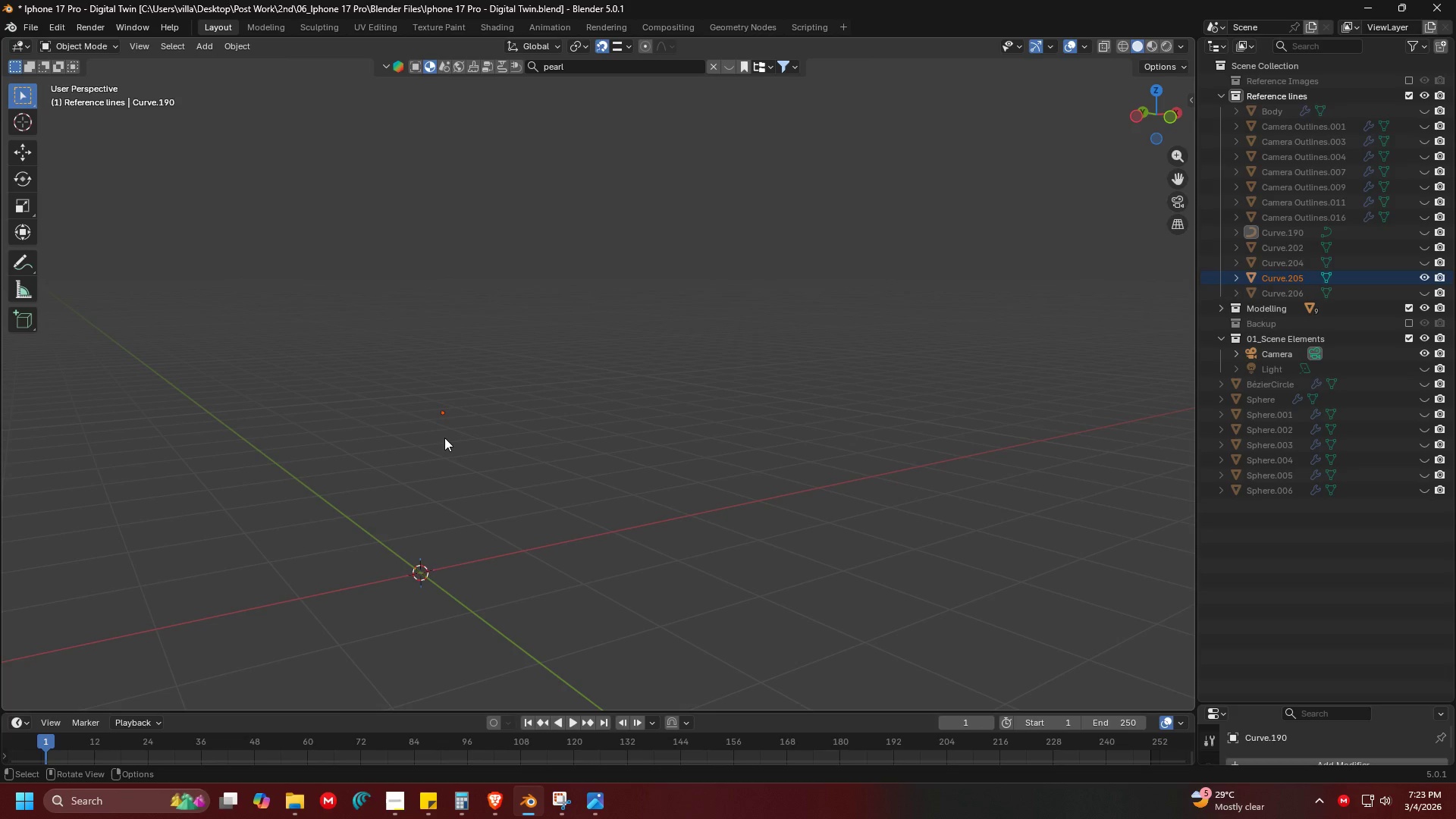 
scroll: coordinate [603, 359], scroll_direction: up, amount: 5.0
 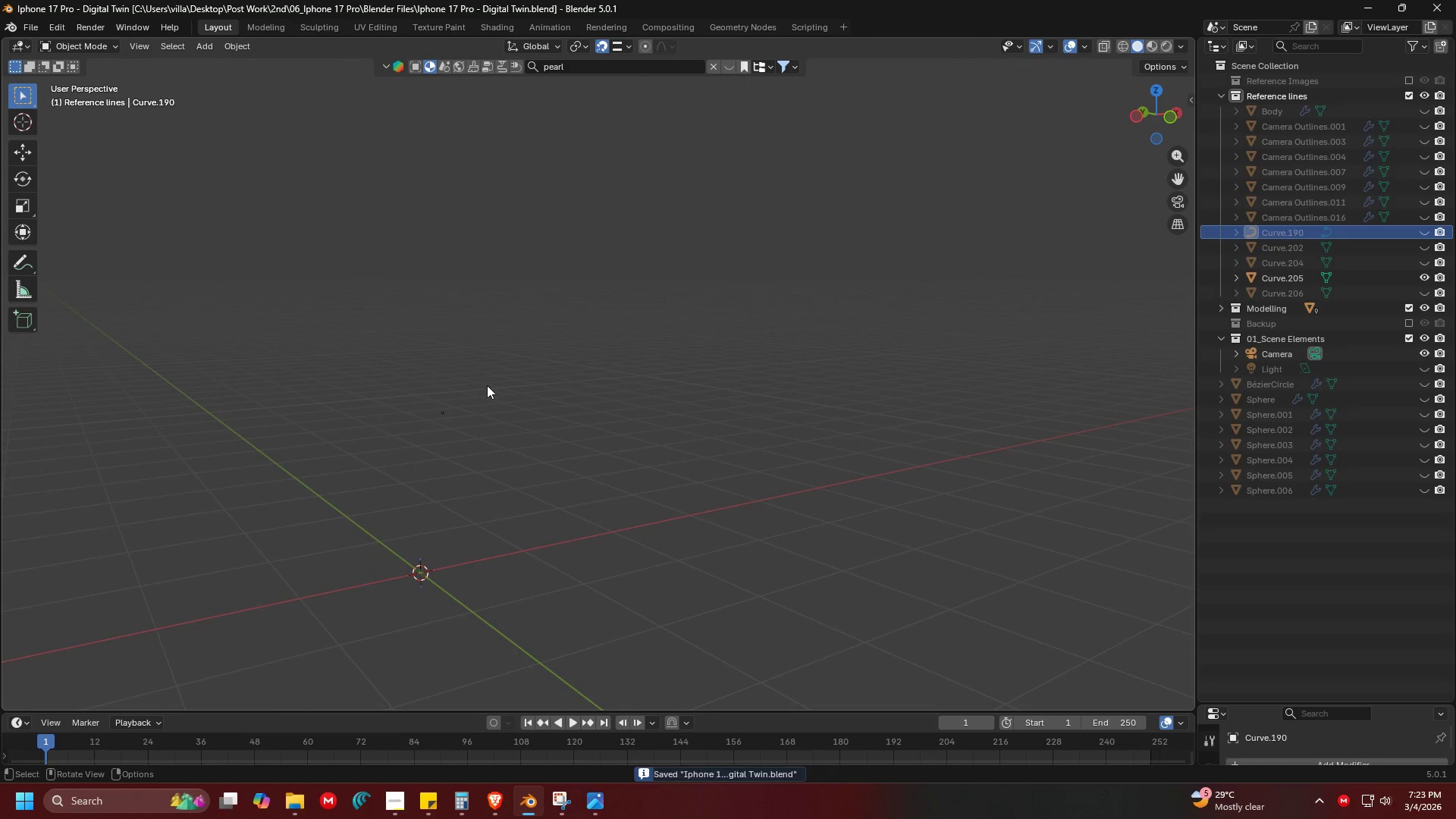 
key(Shift+ShiftLeft)
 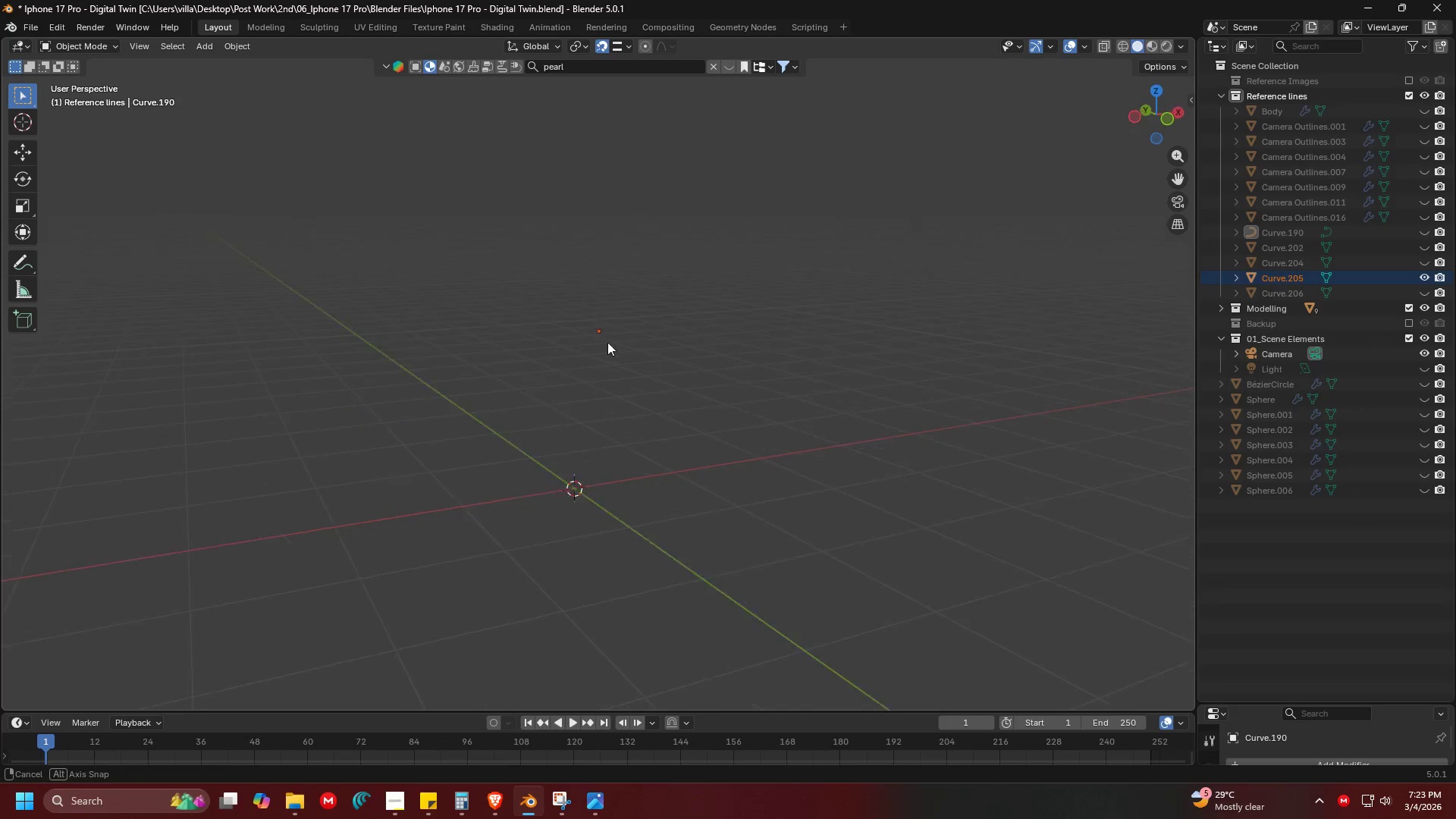 
key(Shift+ShiftLeft)
 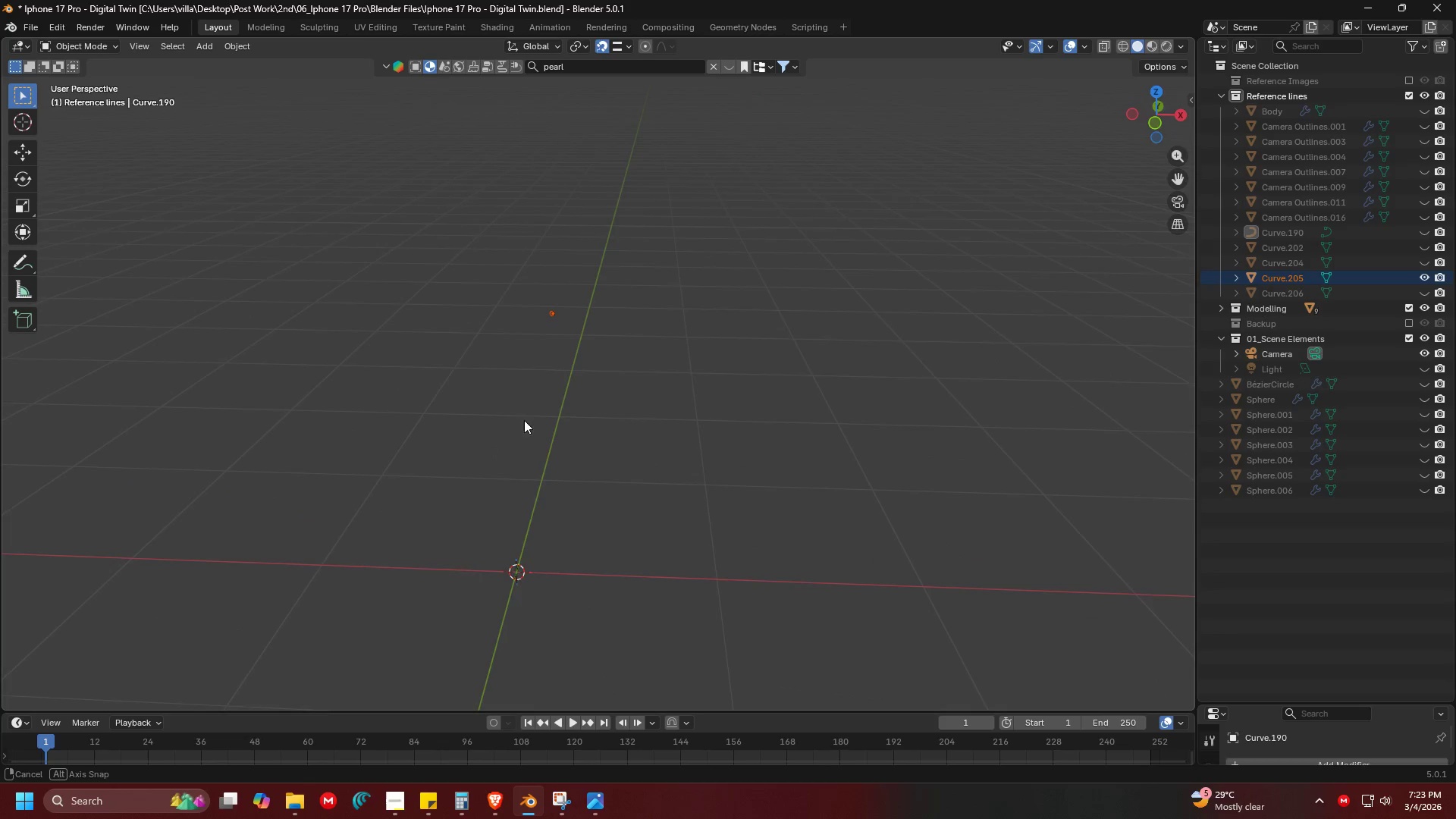 
scroll: coordinate [515, 365], scroll_direction: up, amount: 4.0
 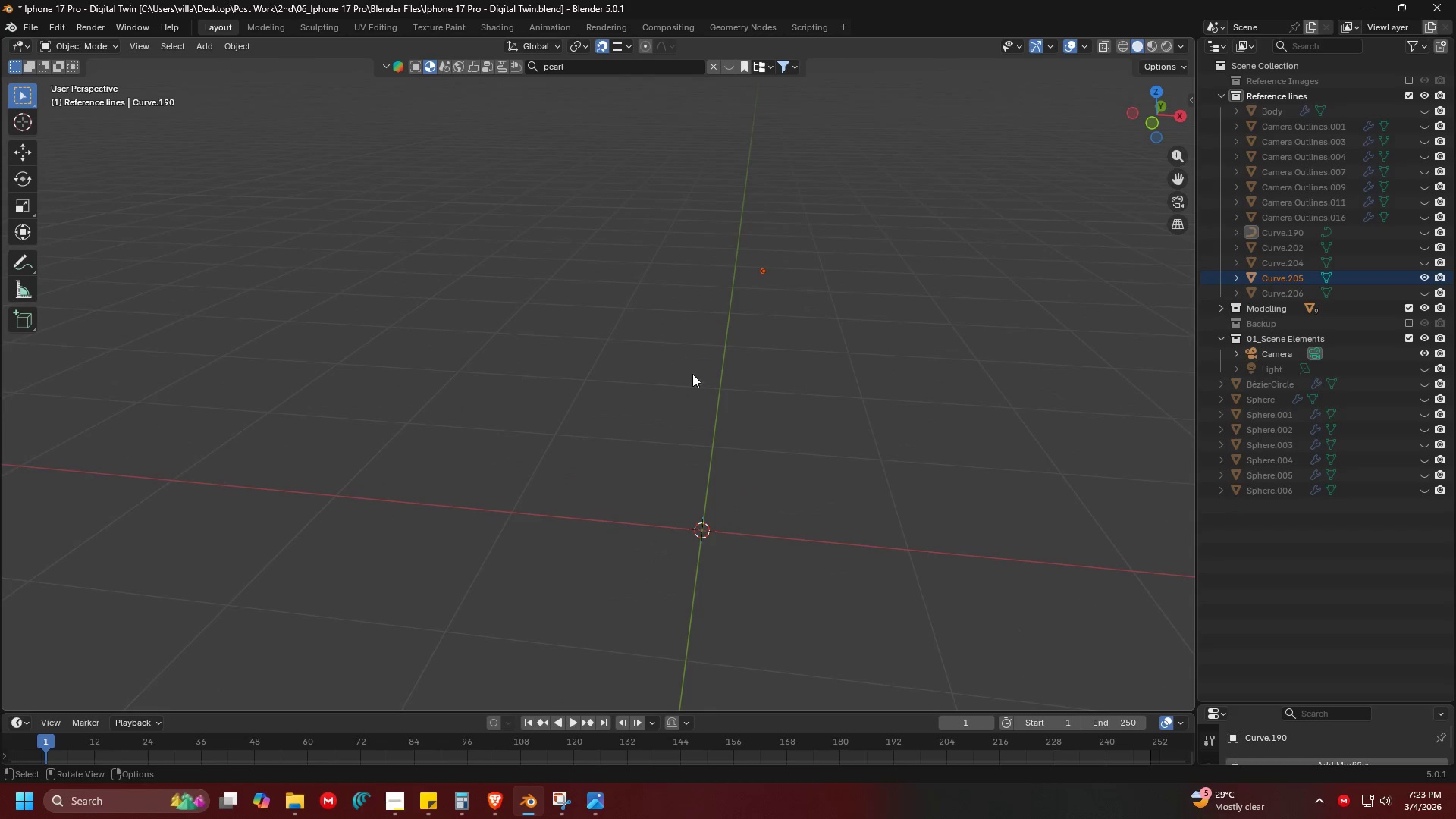 
right_click([500, 340])
 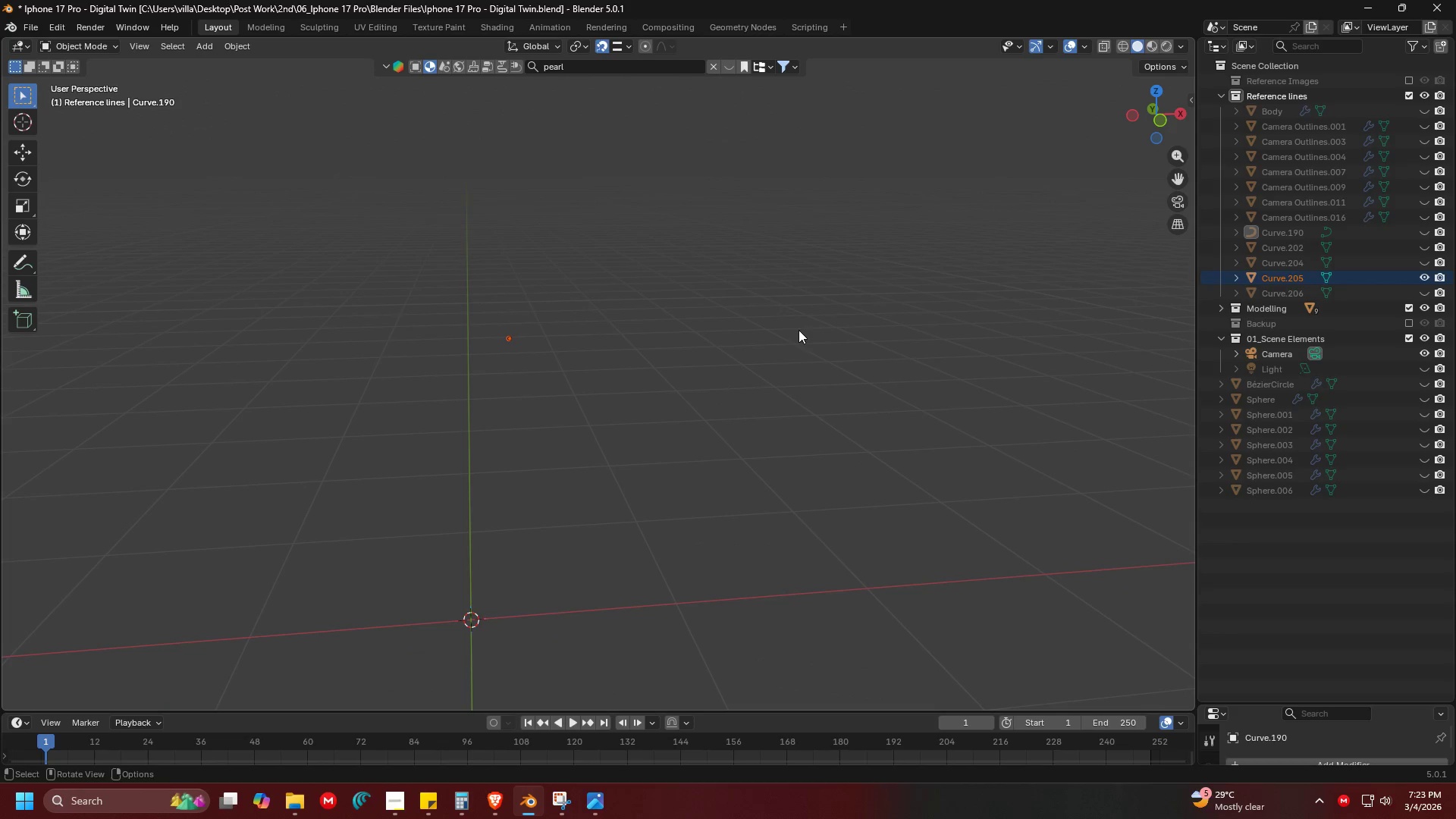 
scroll: coordinate [548, 406], scroll_direction: up, amount: 1.0
 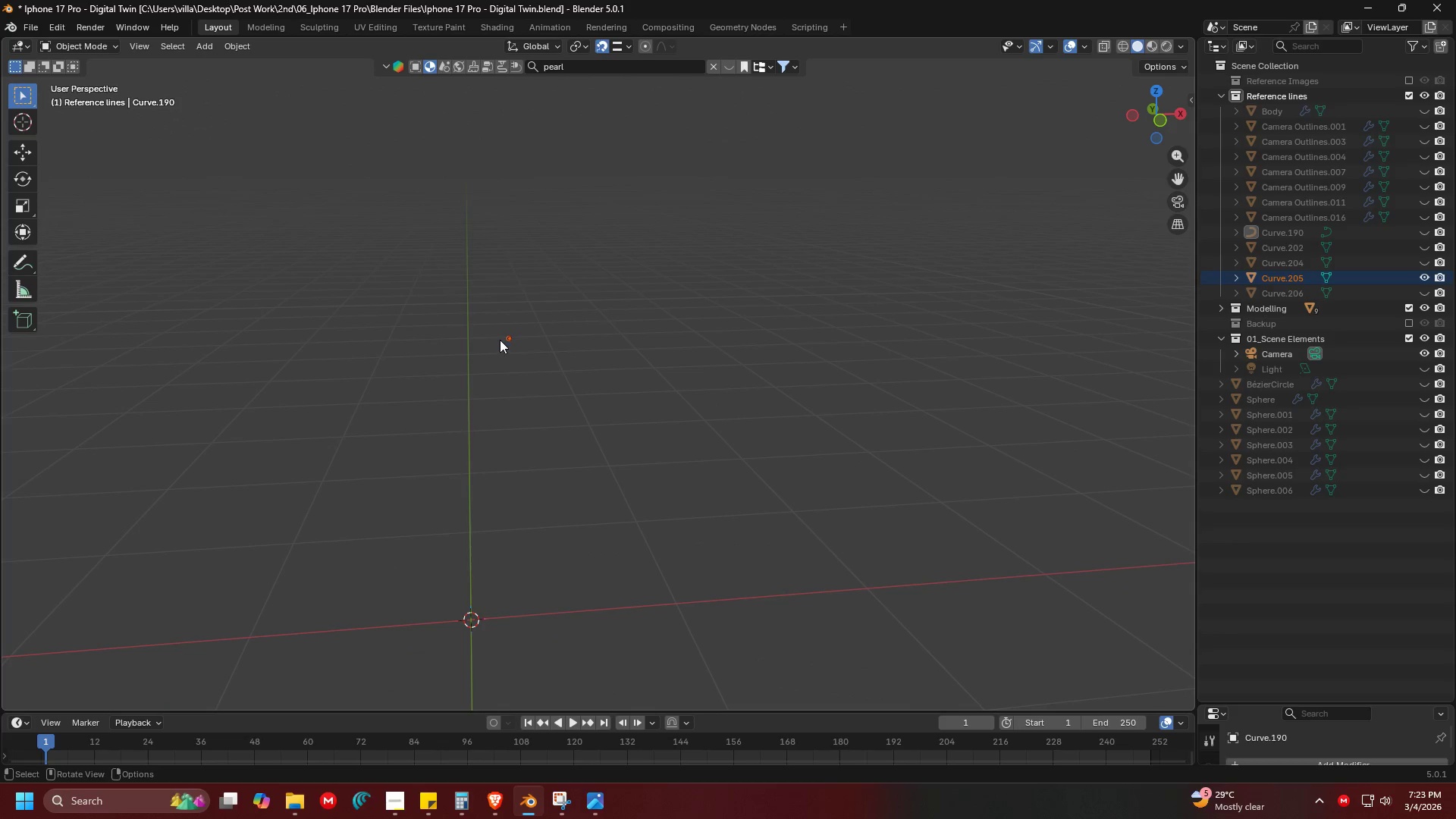 
key(Alt+H)
 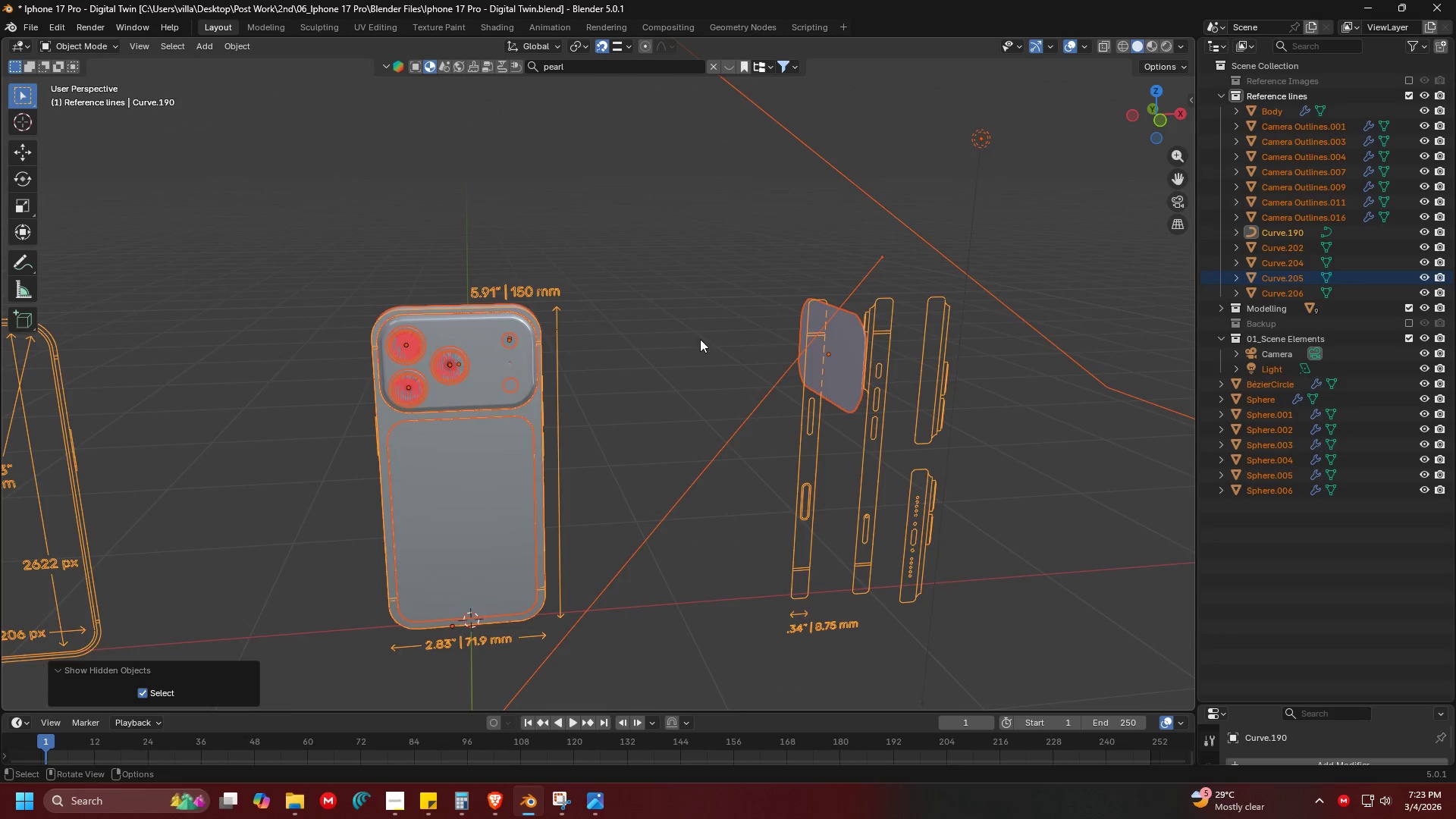 
key(Shift+ShiftLeft)
 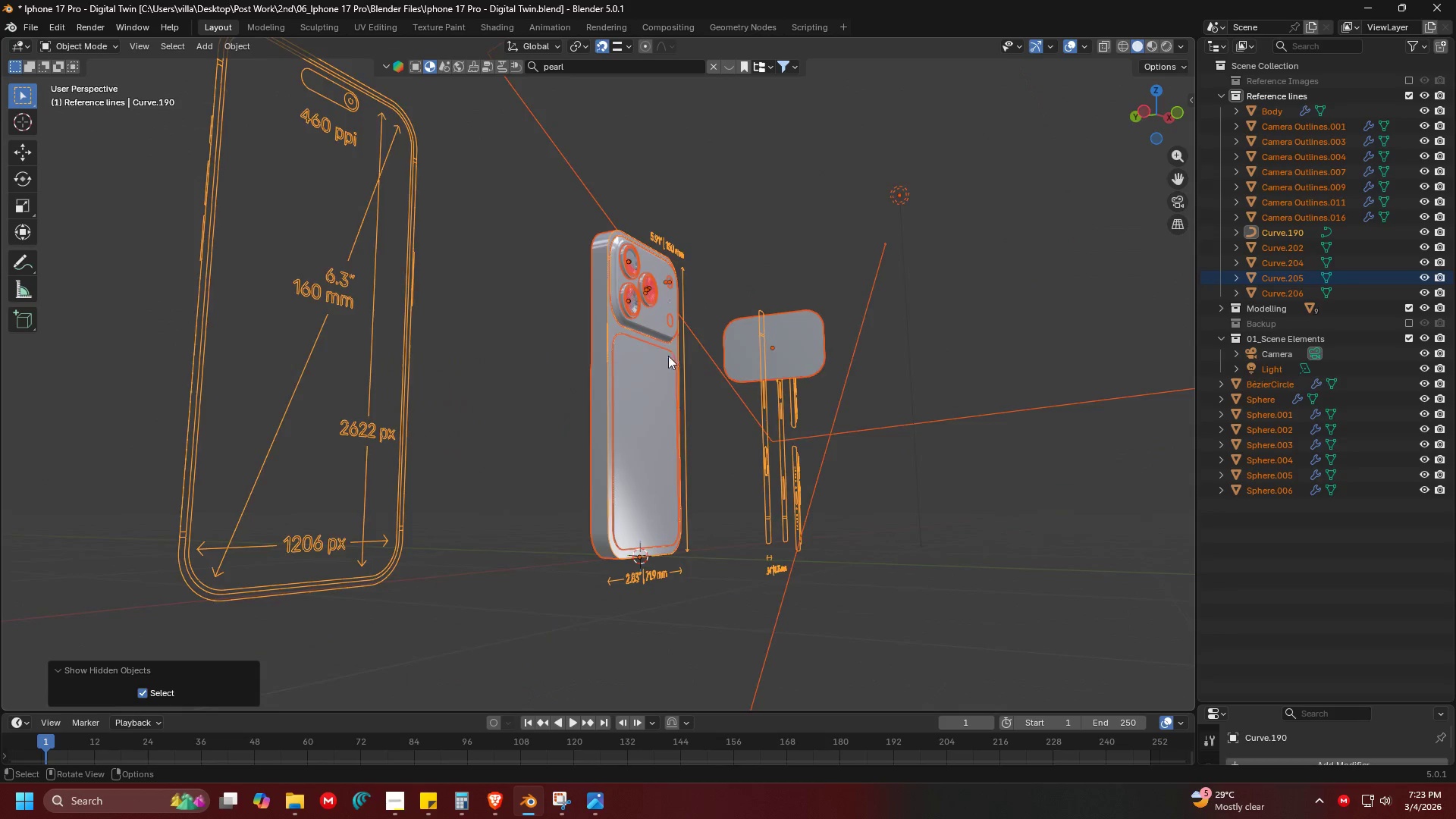 
scroll: coordinate [644, 320], scroll_direction: down, amount: 2.0
 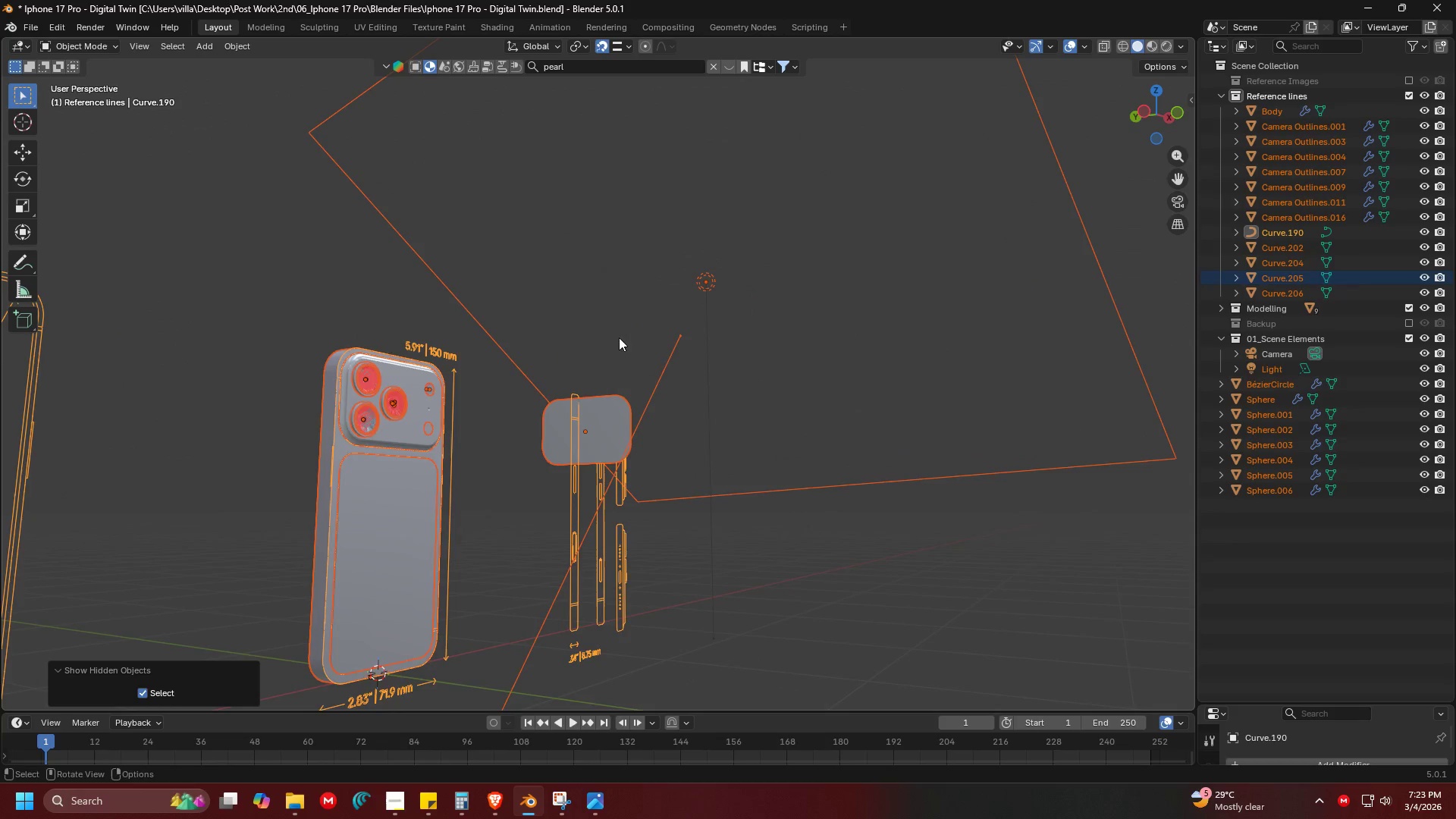 
scroll: coordinate [629, 375], scroll_direction: up, amount: 3.0
 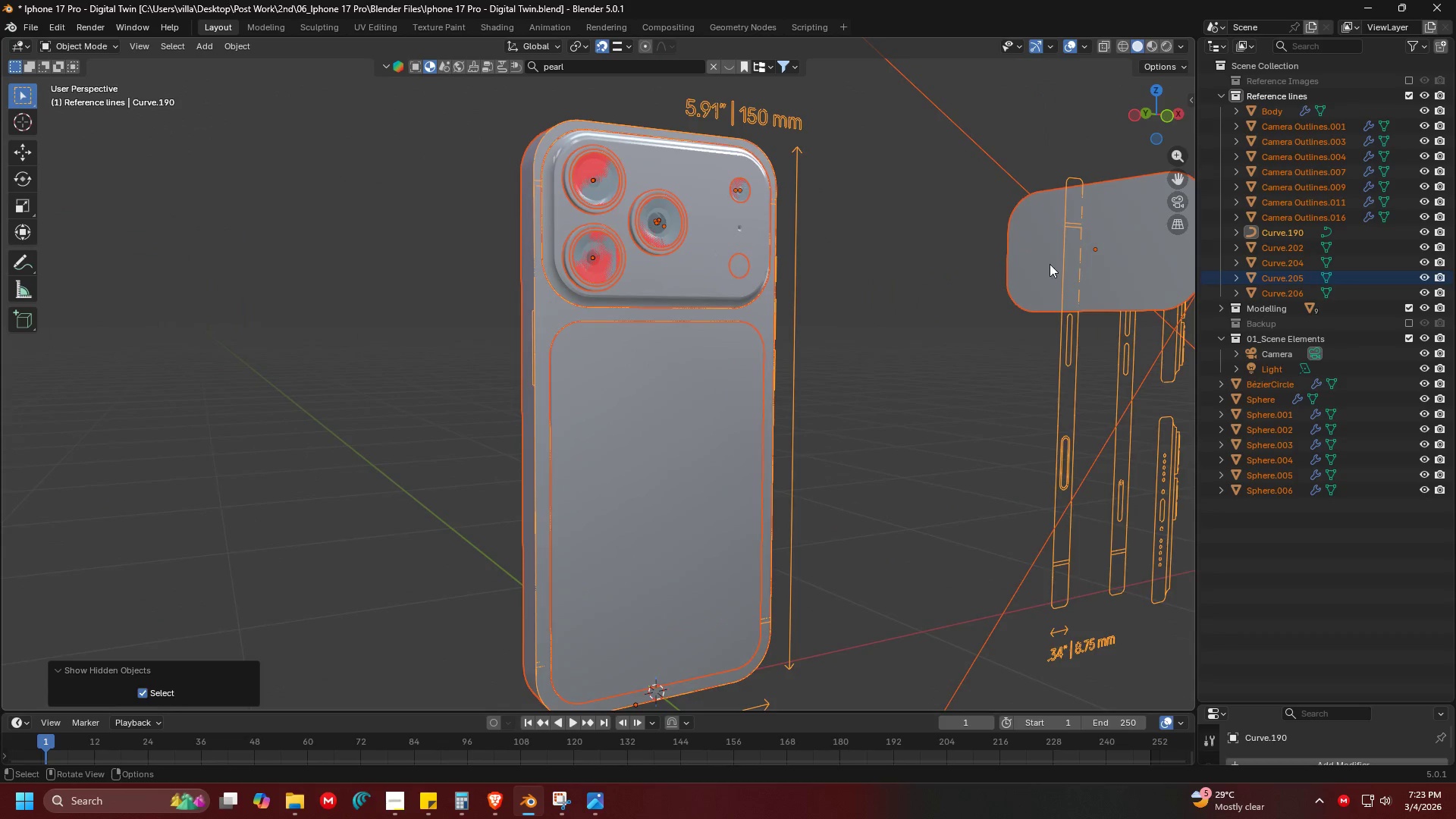 
key(Shift+ShiftLeft)
 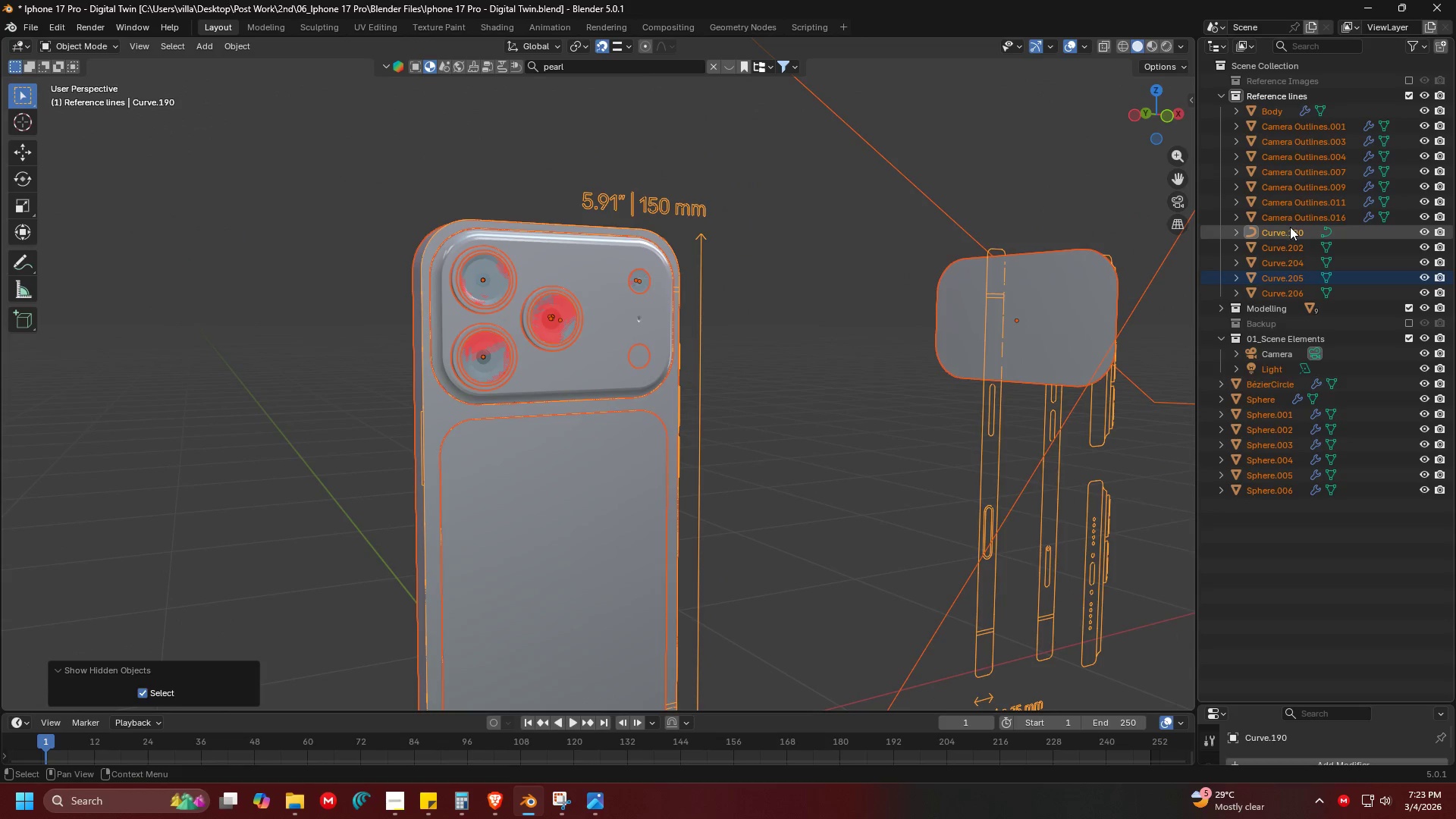 
left_click([1289, 229])
 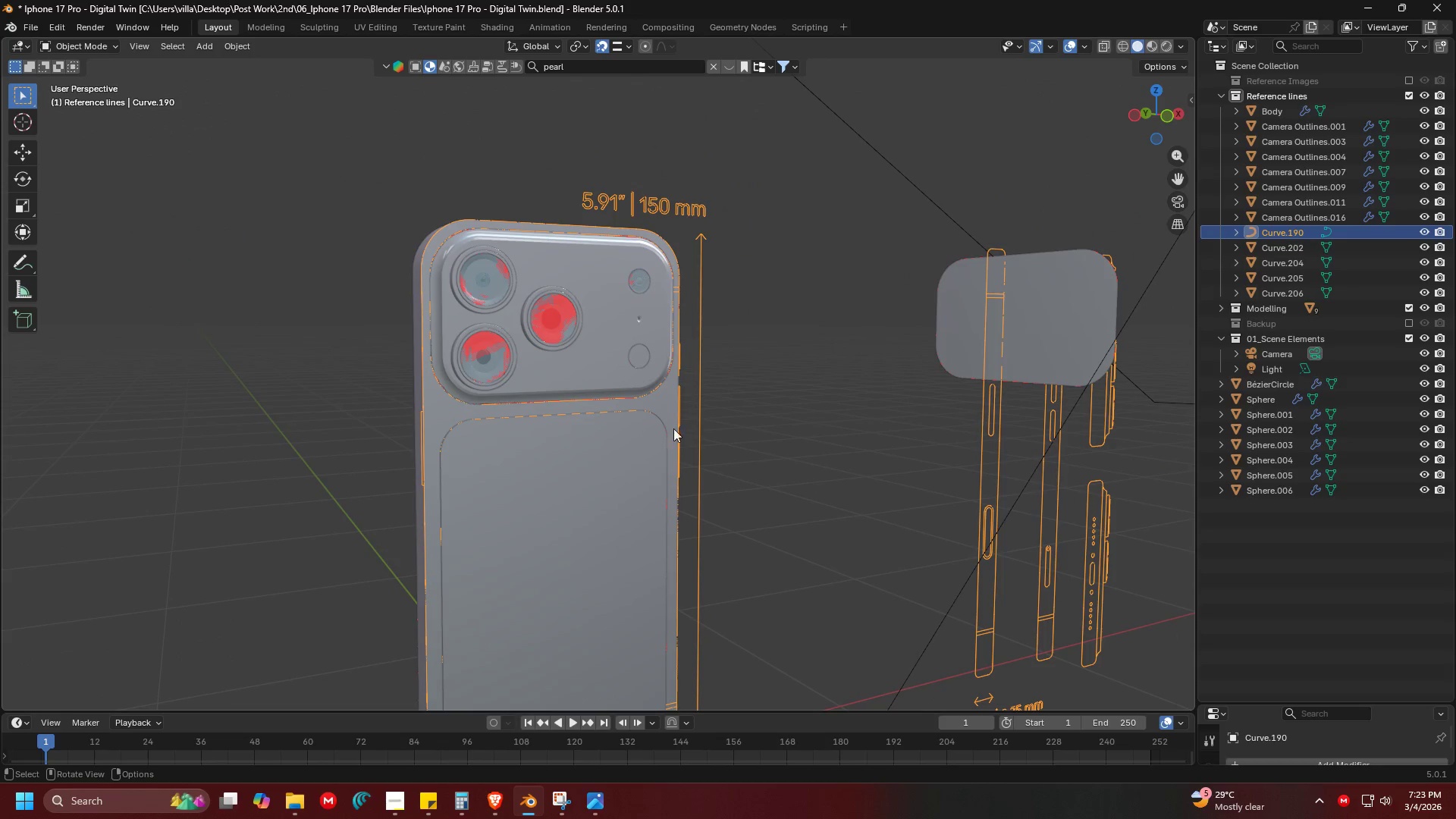 
left_click([606, 486])
 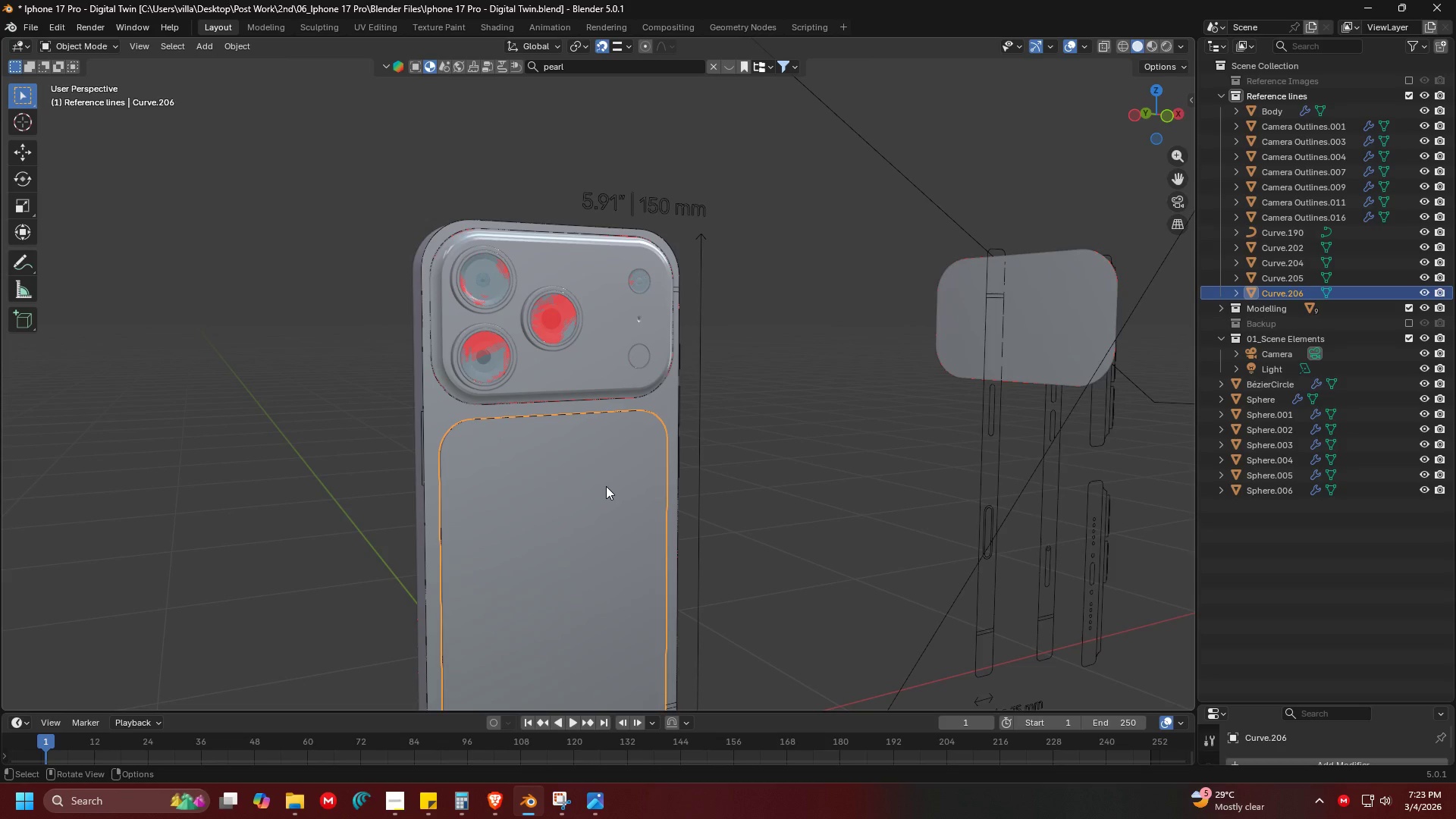 
key(H)
 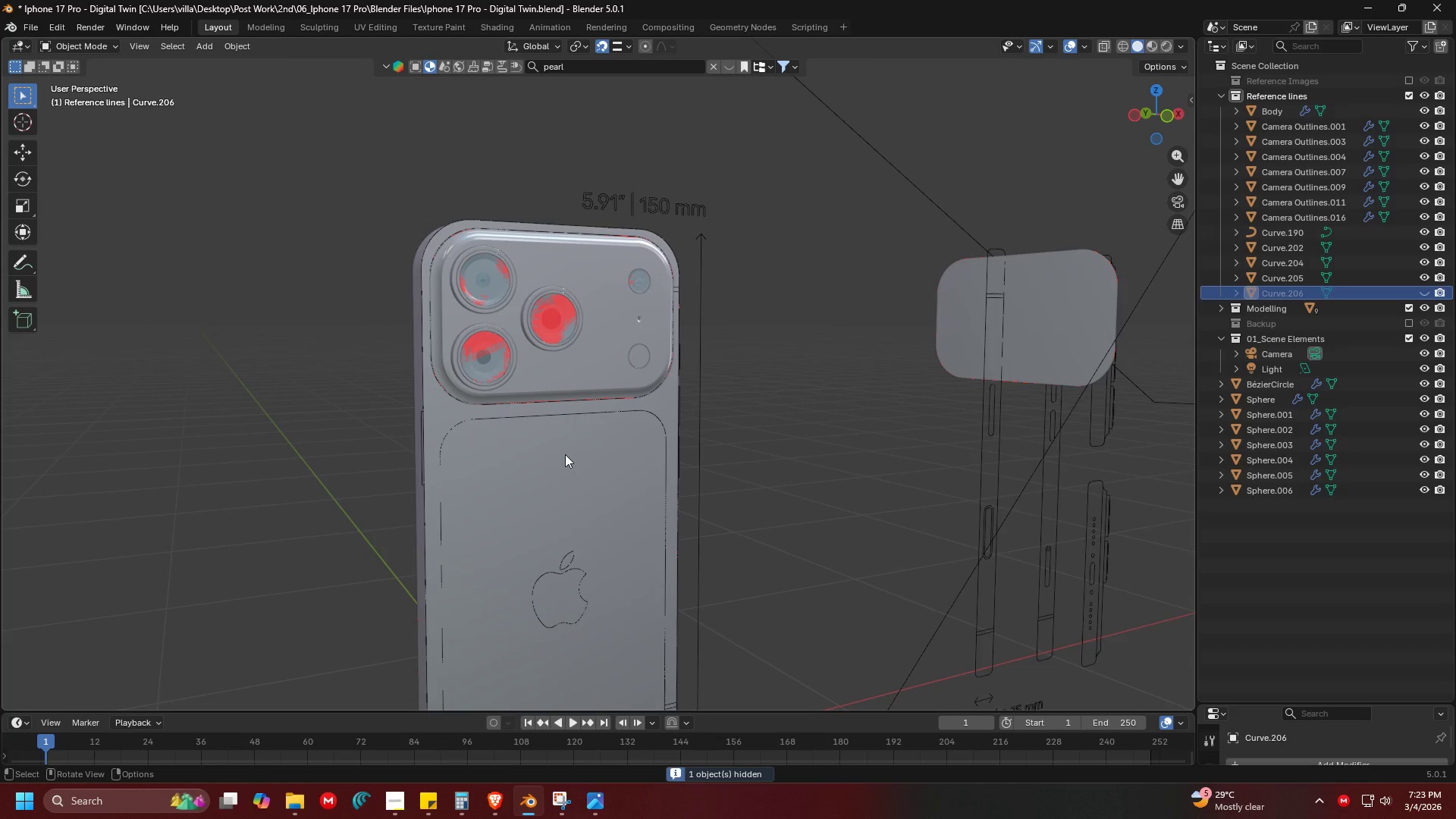 
left_click([565, 453])
 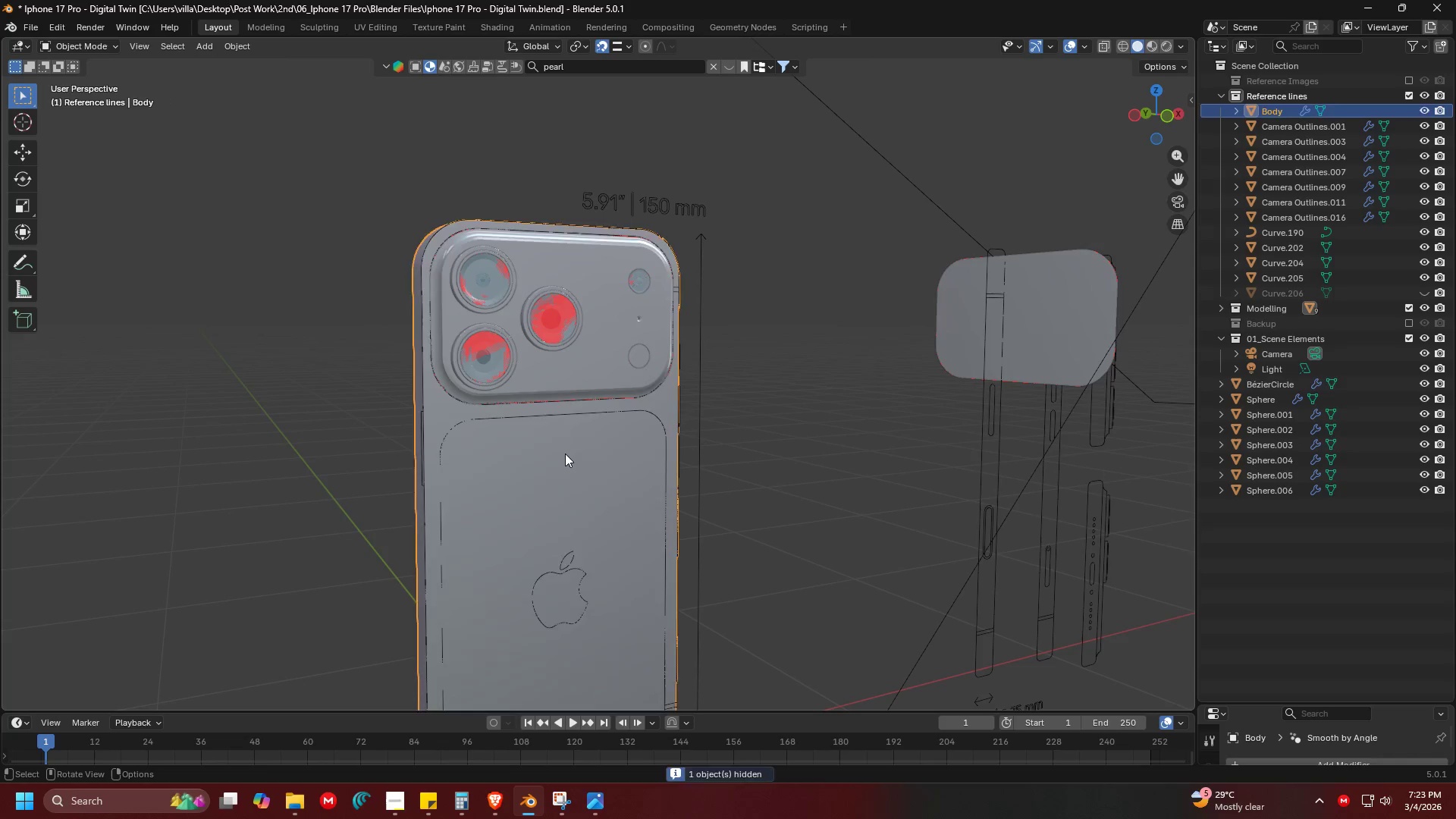 
key(H)
 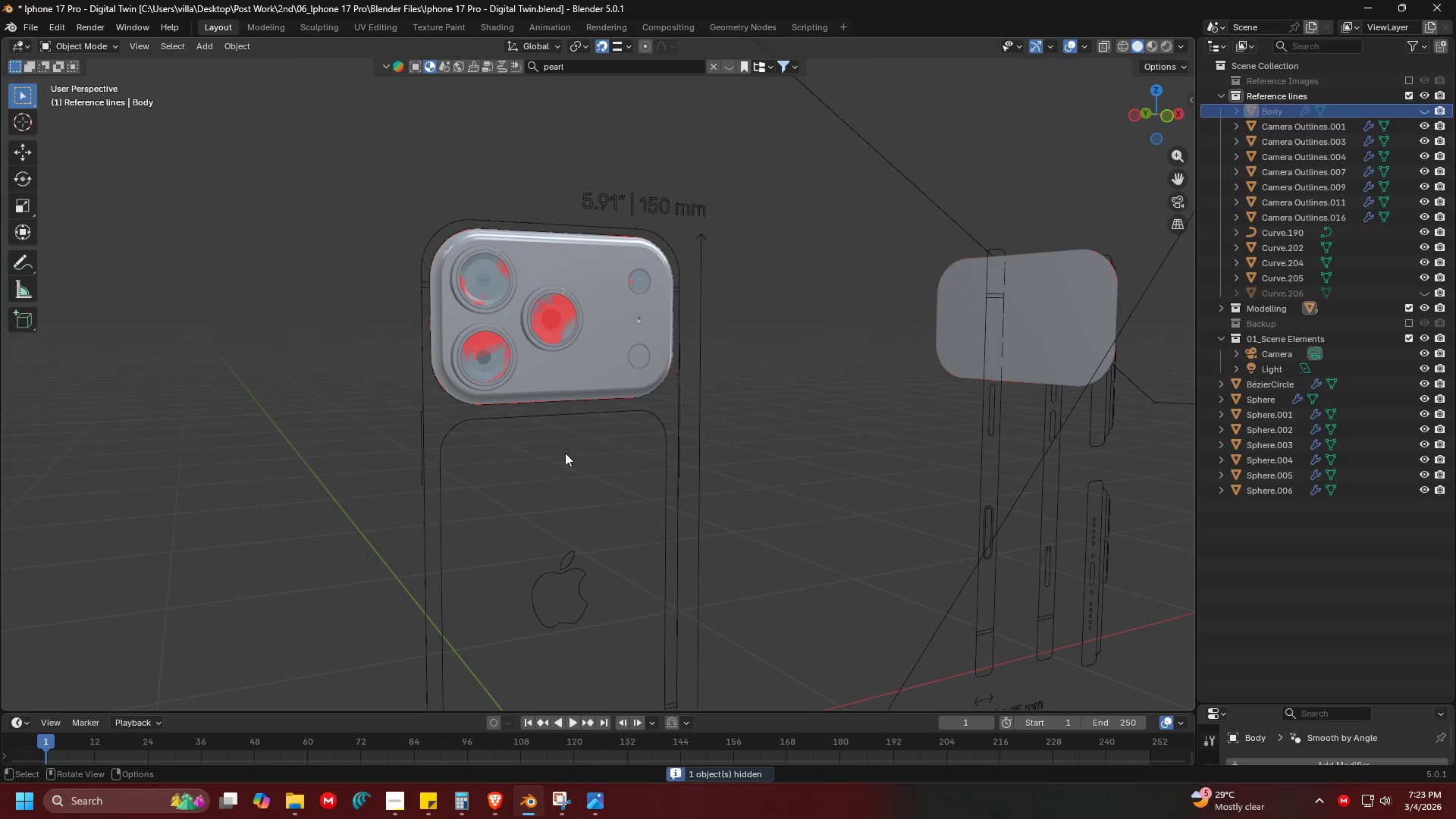 
double_click([565, 453])
 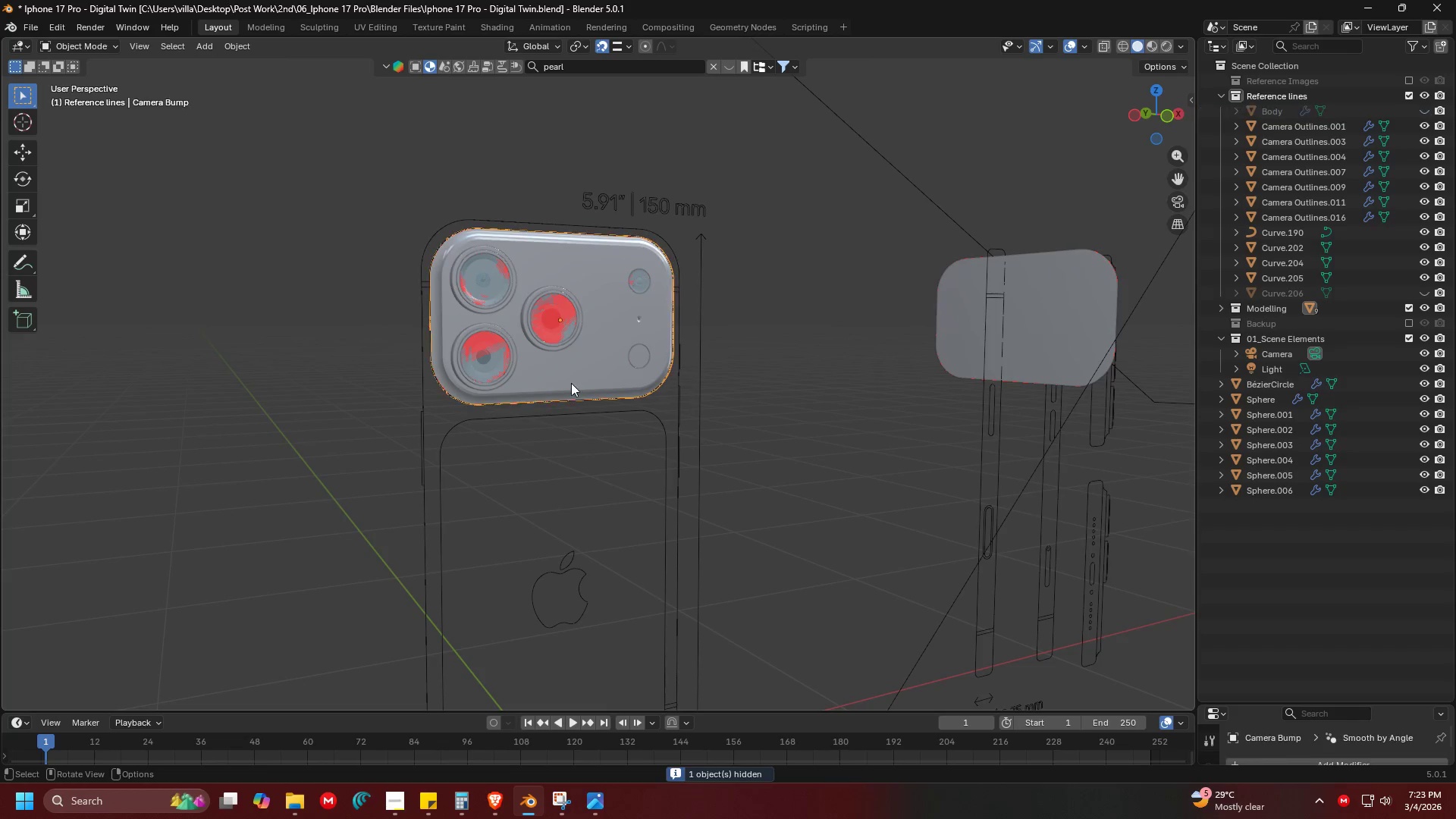 
type(hh)
 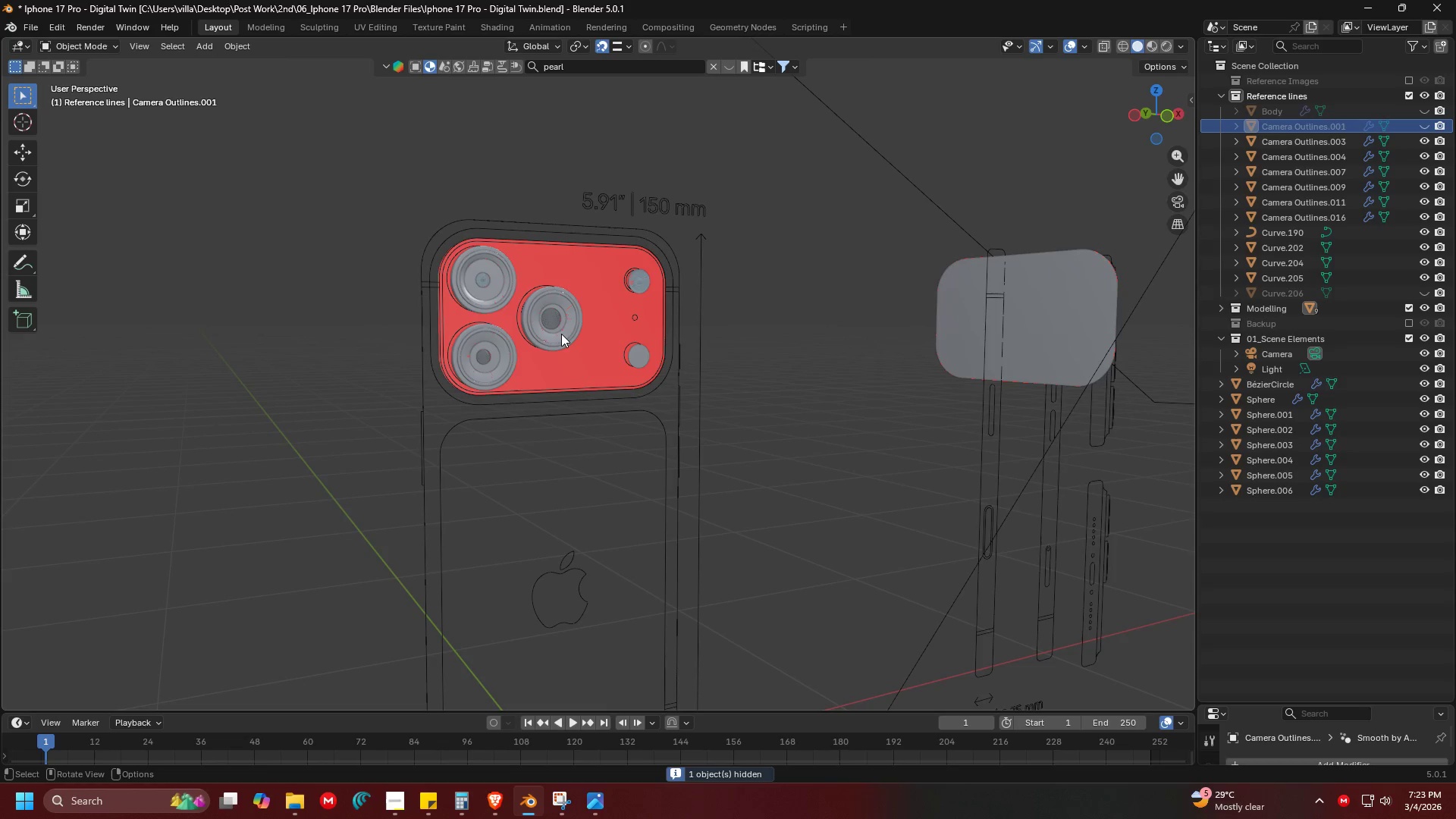 
left_click([561, 334])
 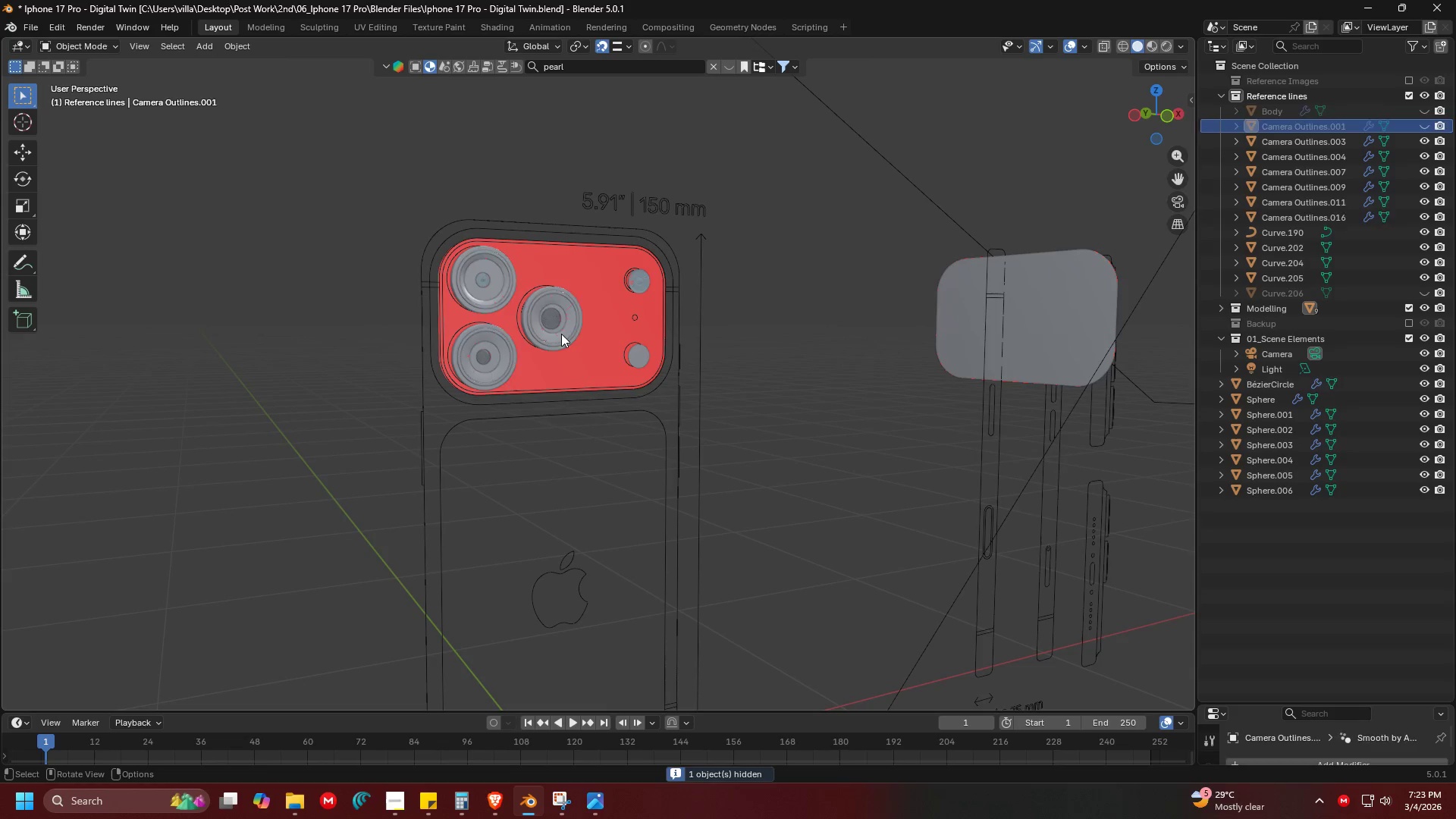 
type(hh)
 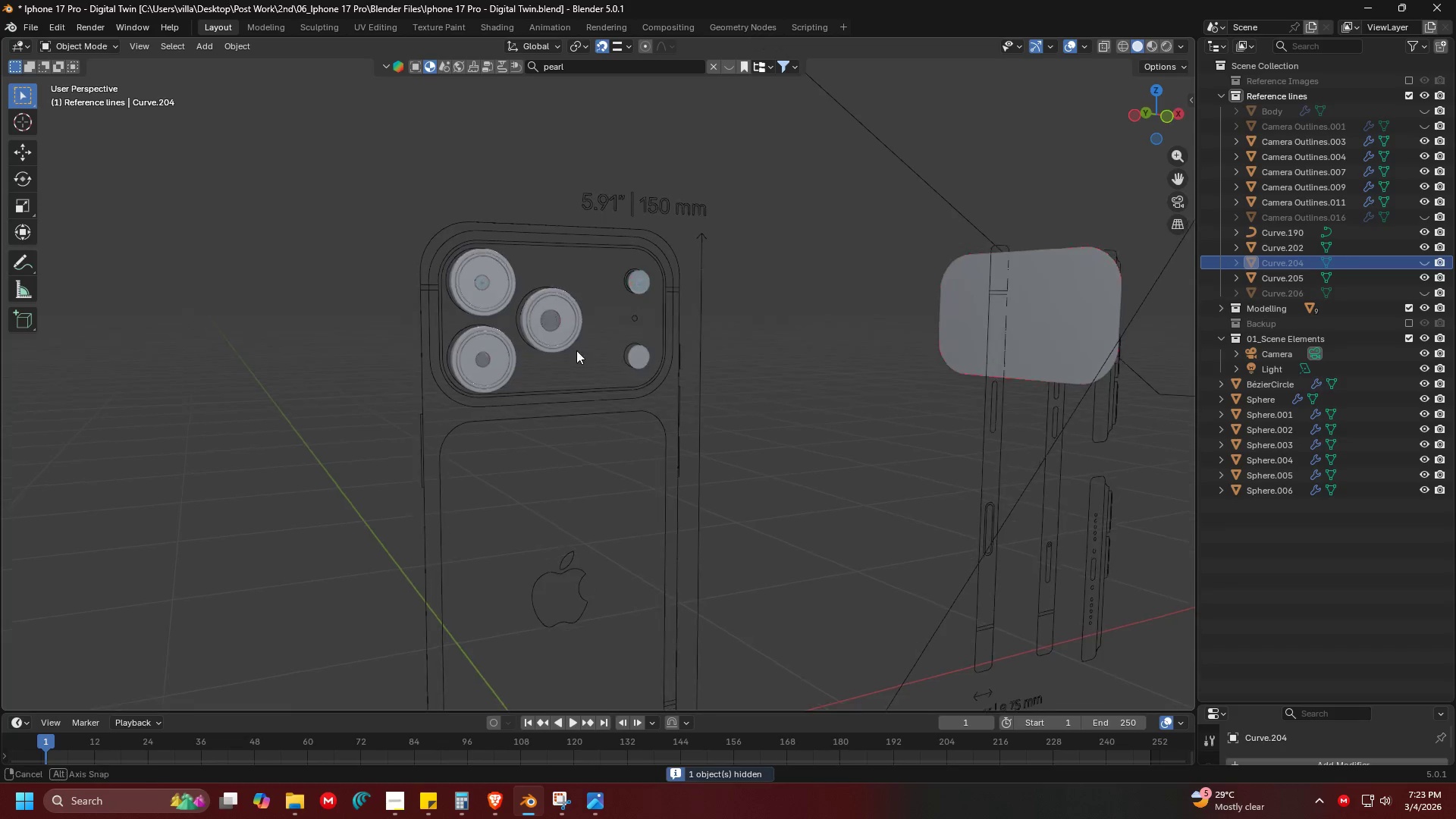 
left_click([454, 340])
 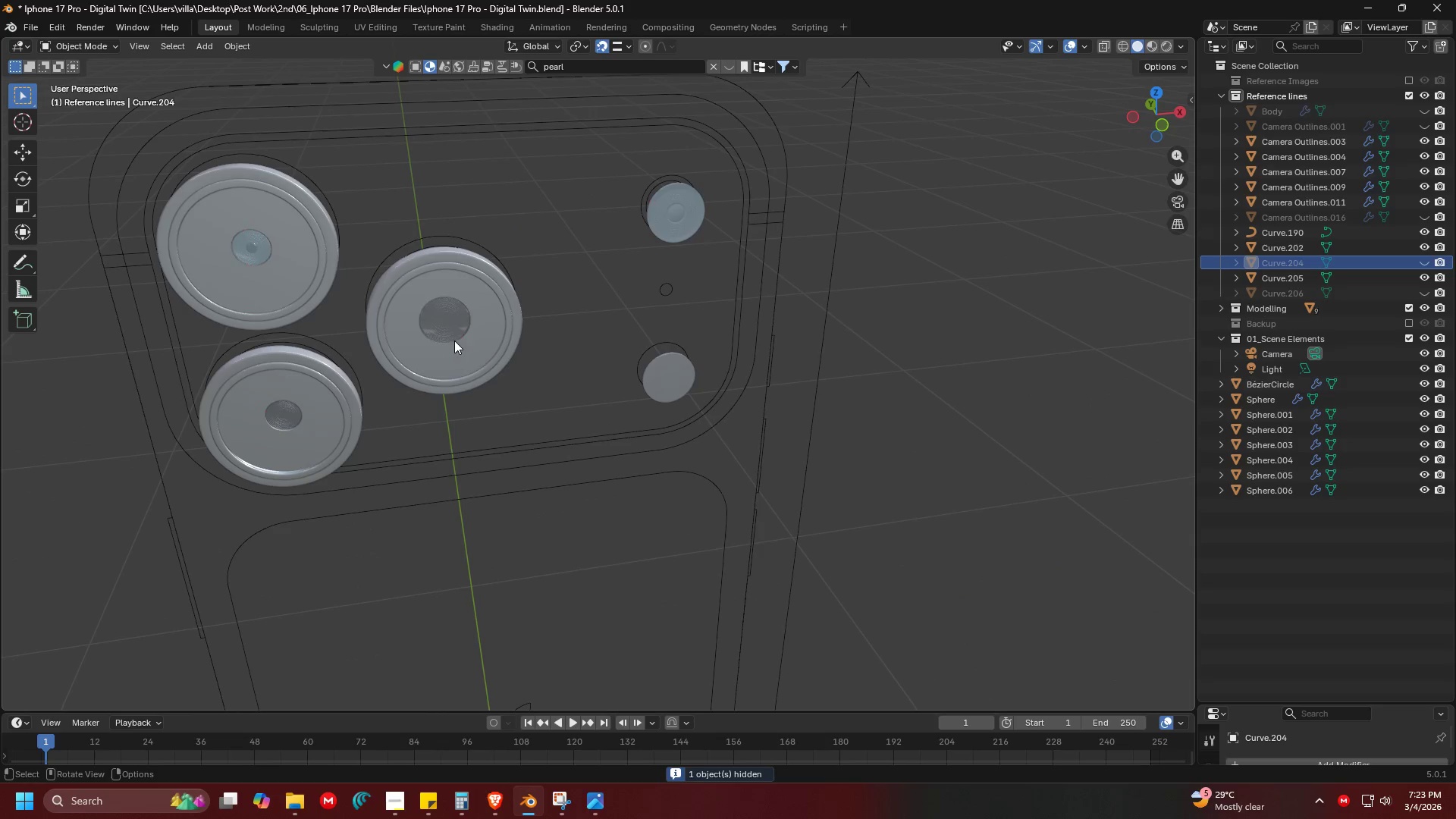 
scroll: coordinate [543, 384], scroll_direction: up, amount: 4.0
 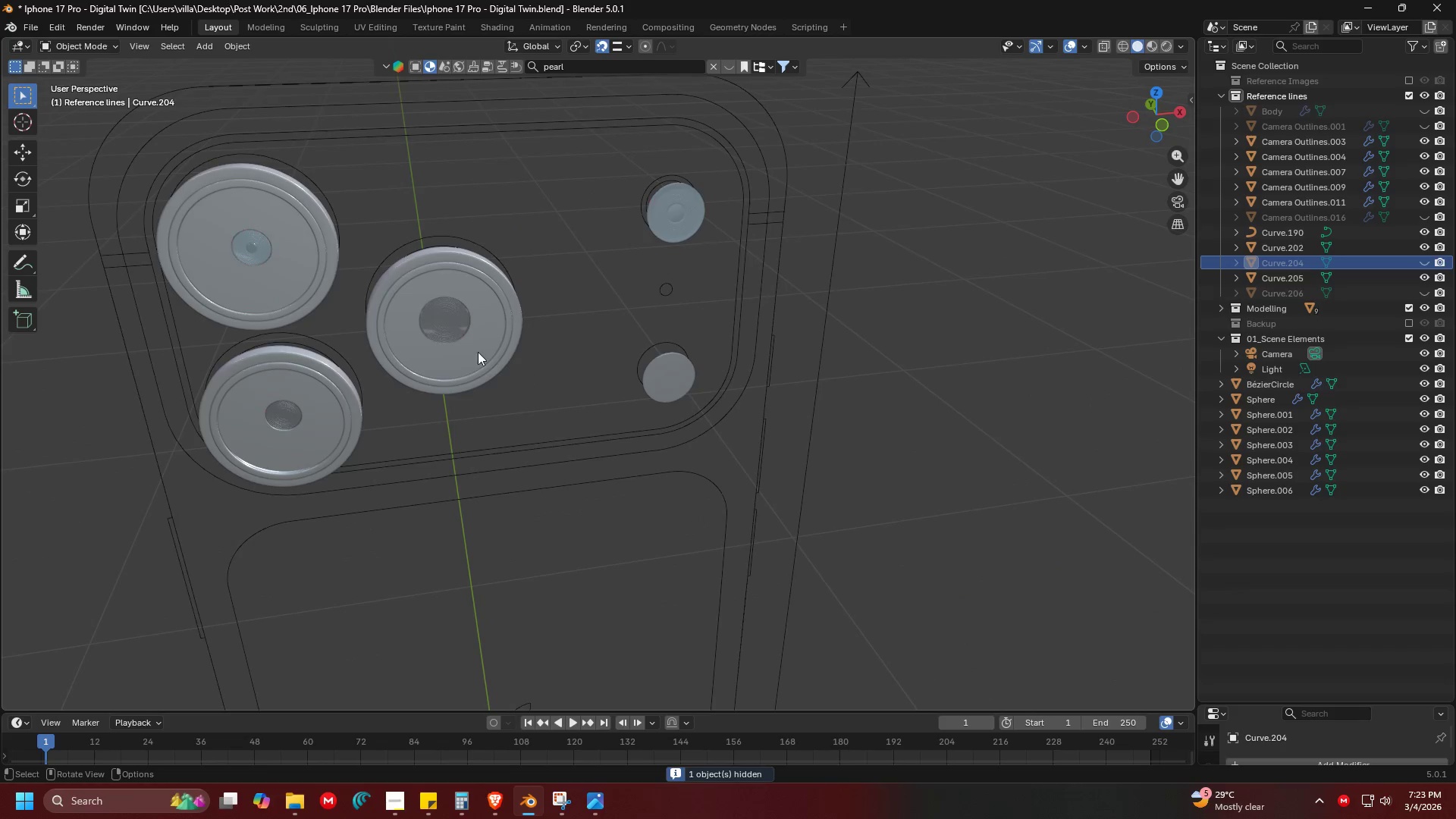 
key(H)
 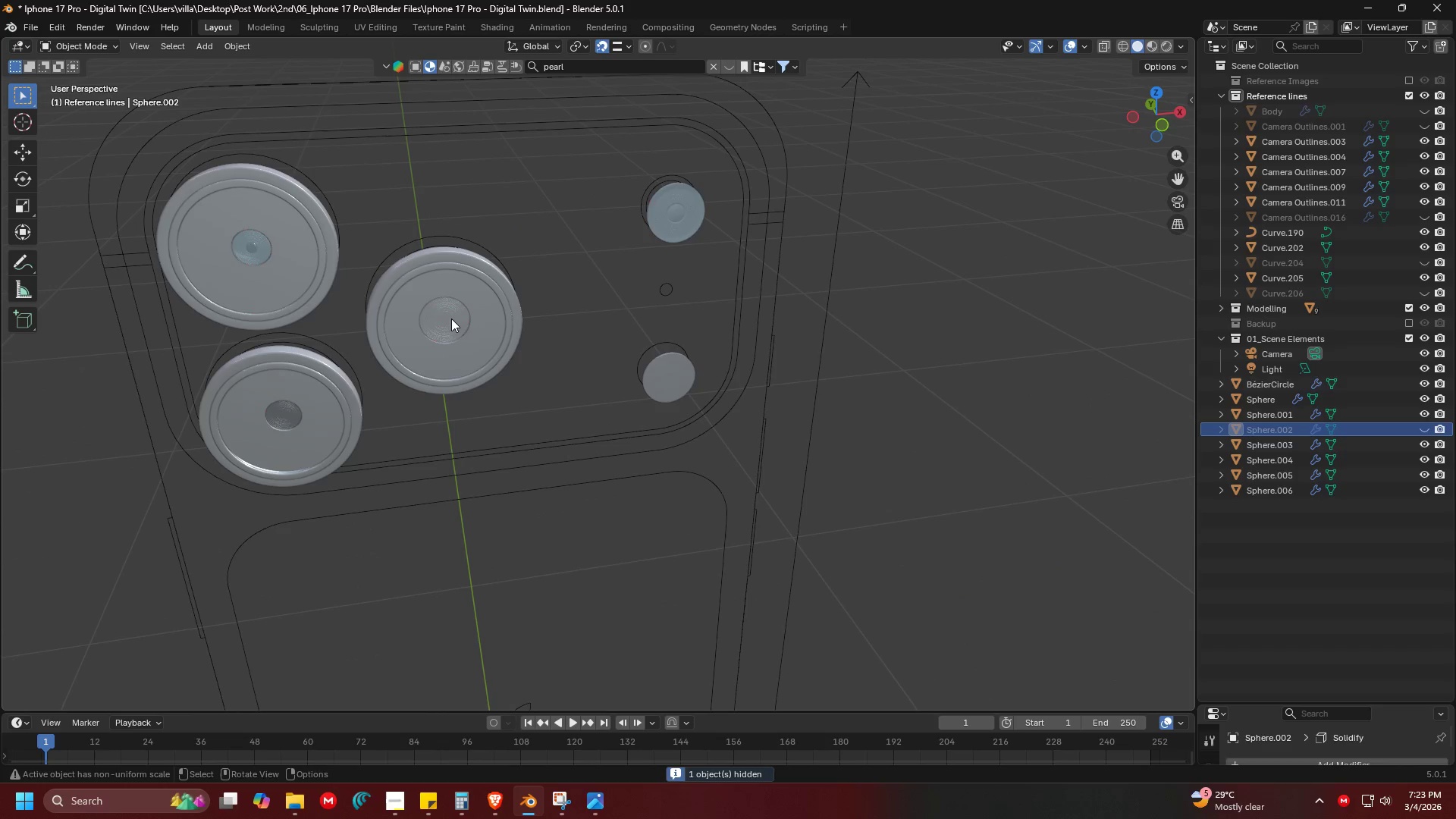 
double_click([451, 315])
 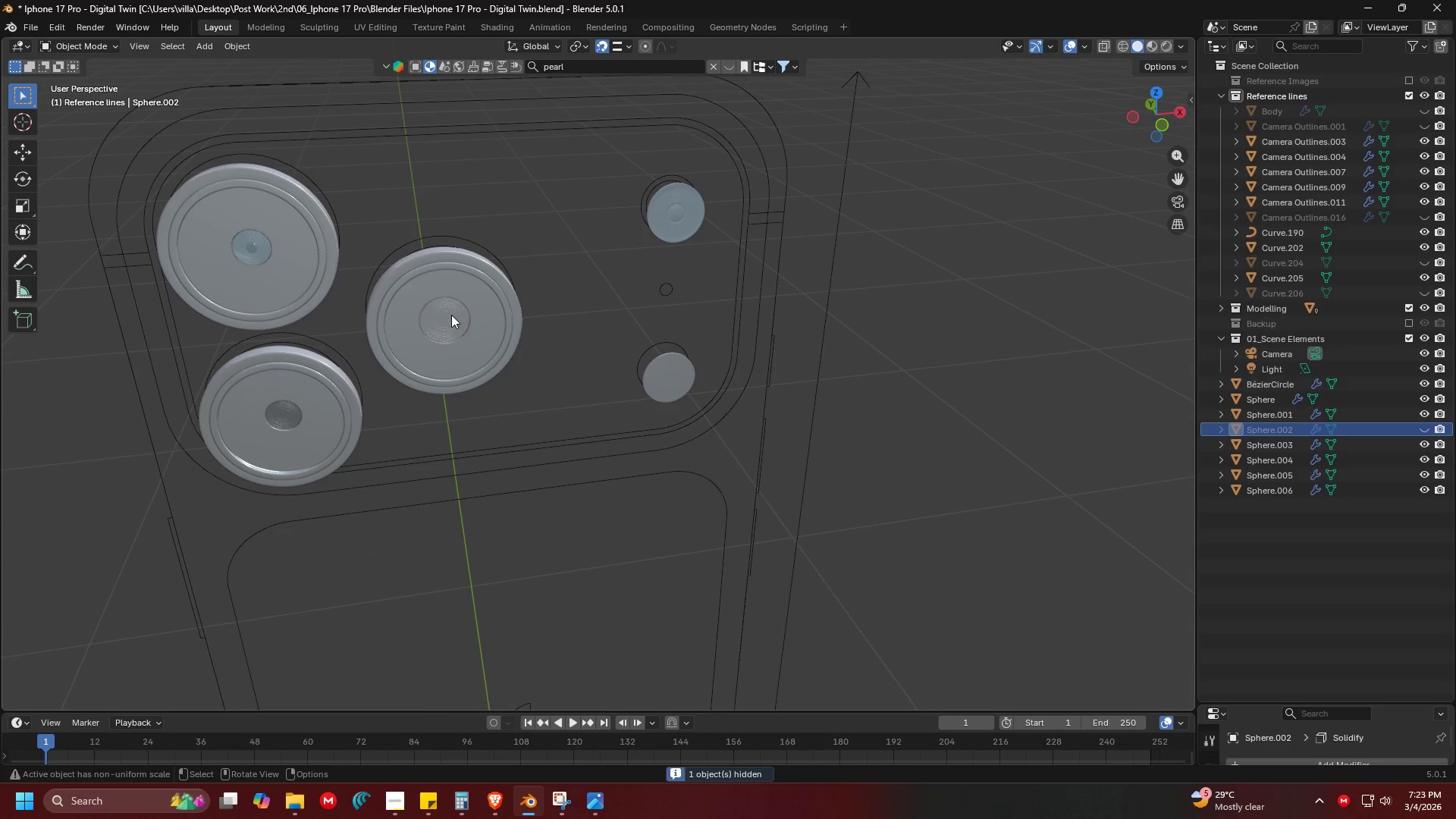 
key(H)
 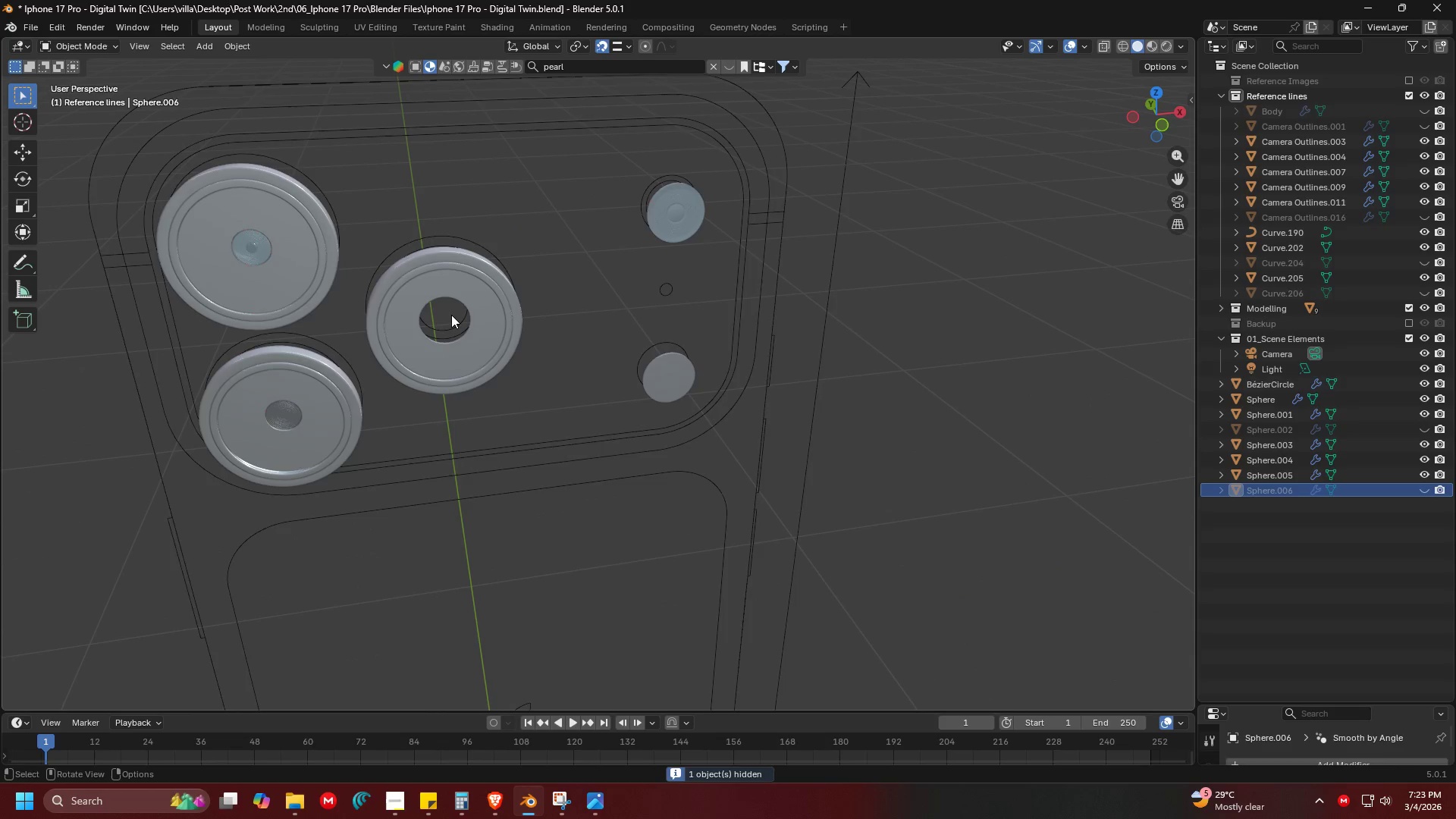 
triple_click([451, 315])
 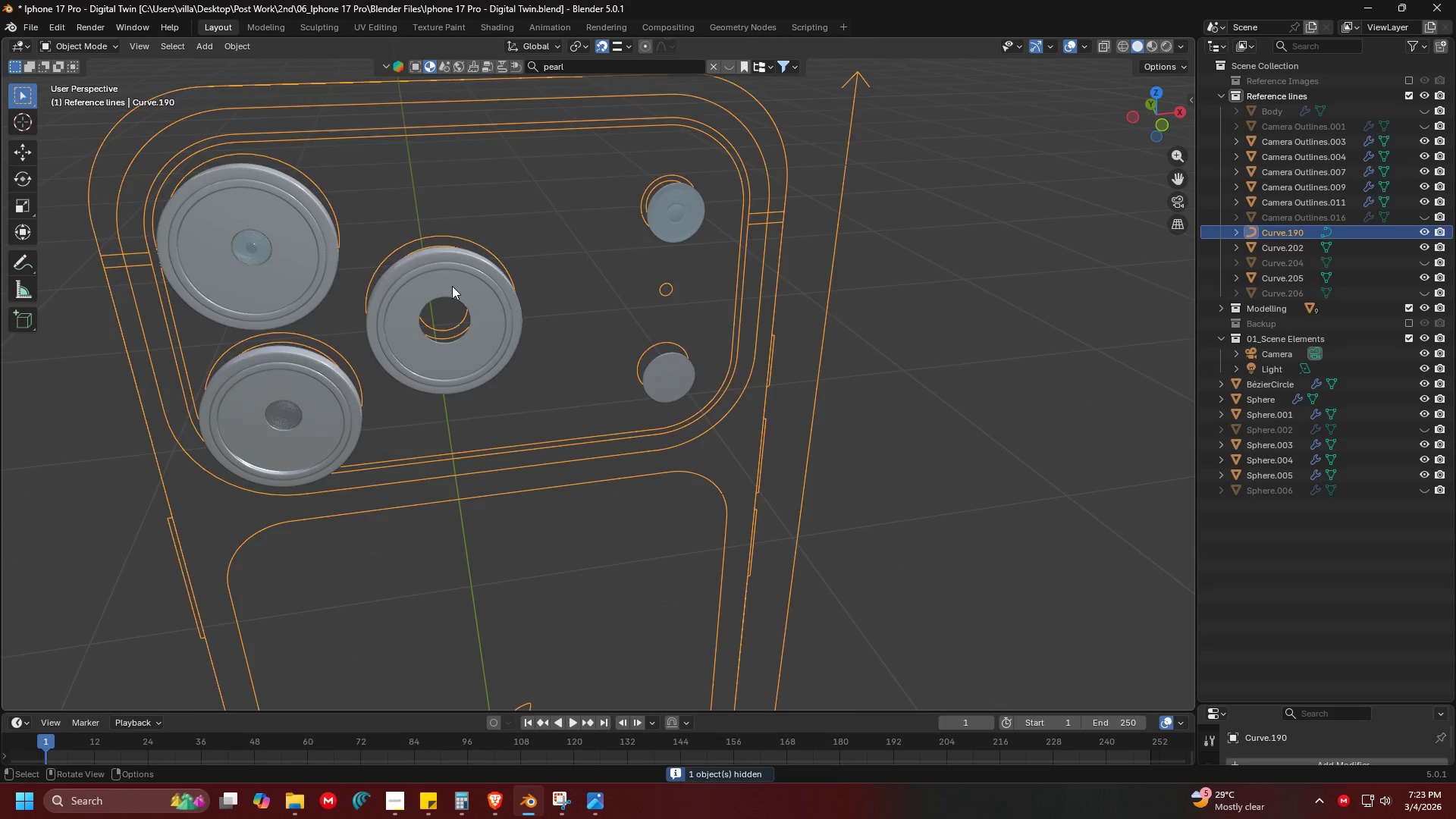 
key(H)
 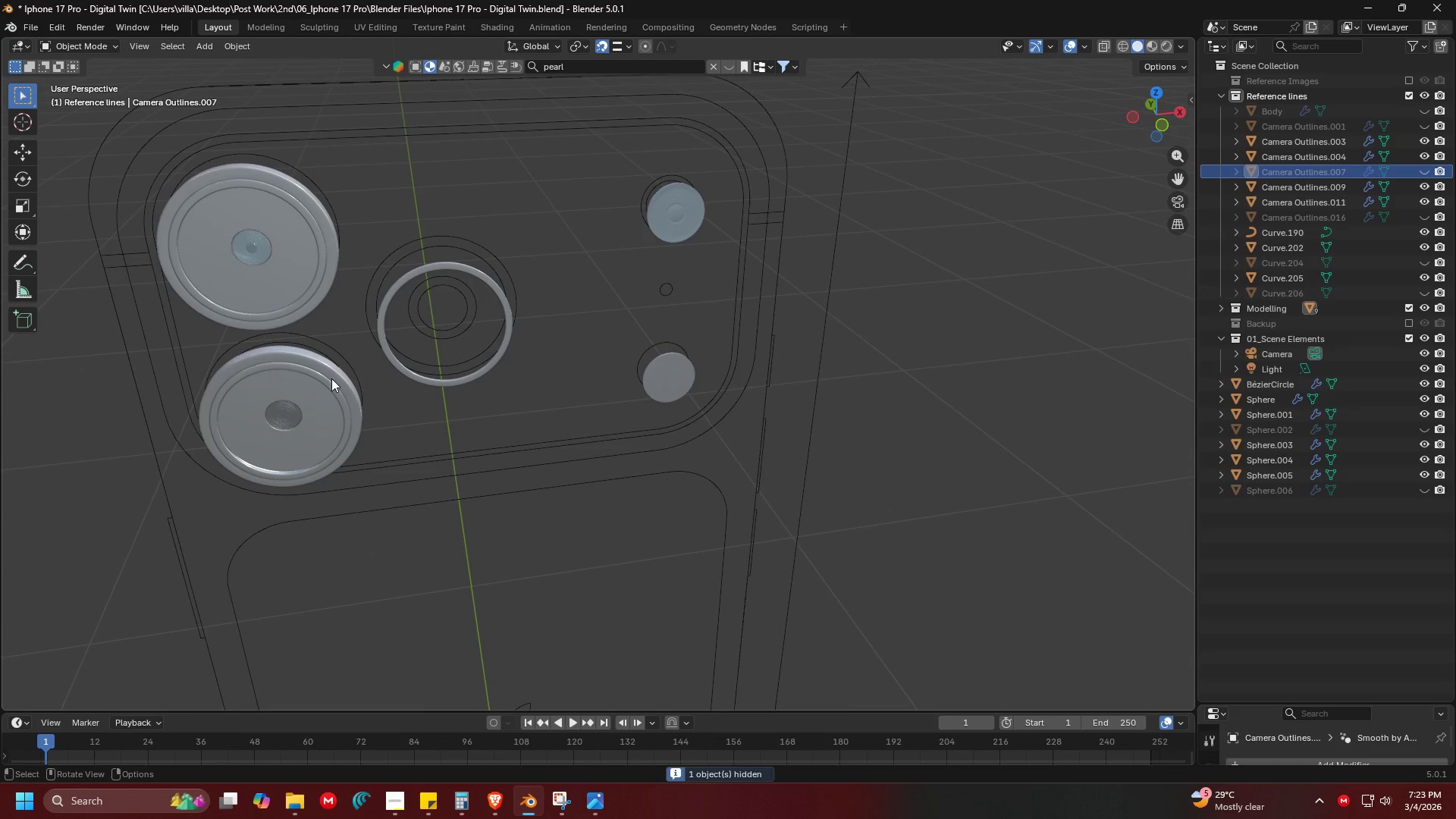 
left_click([319, 398])
 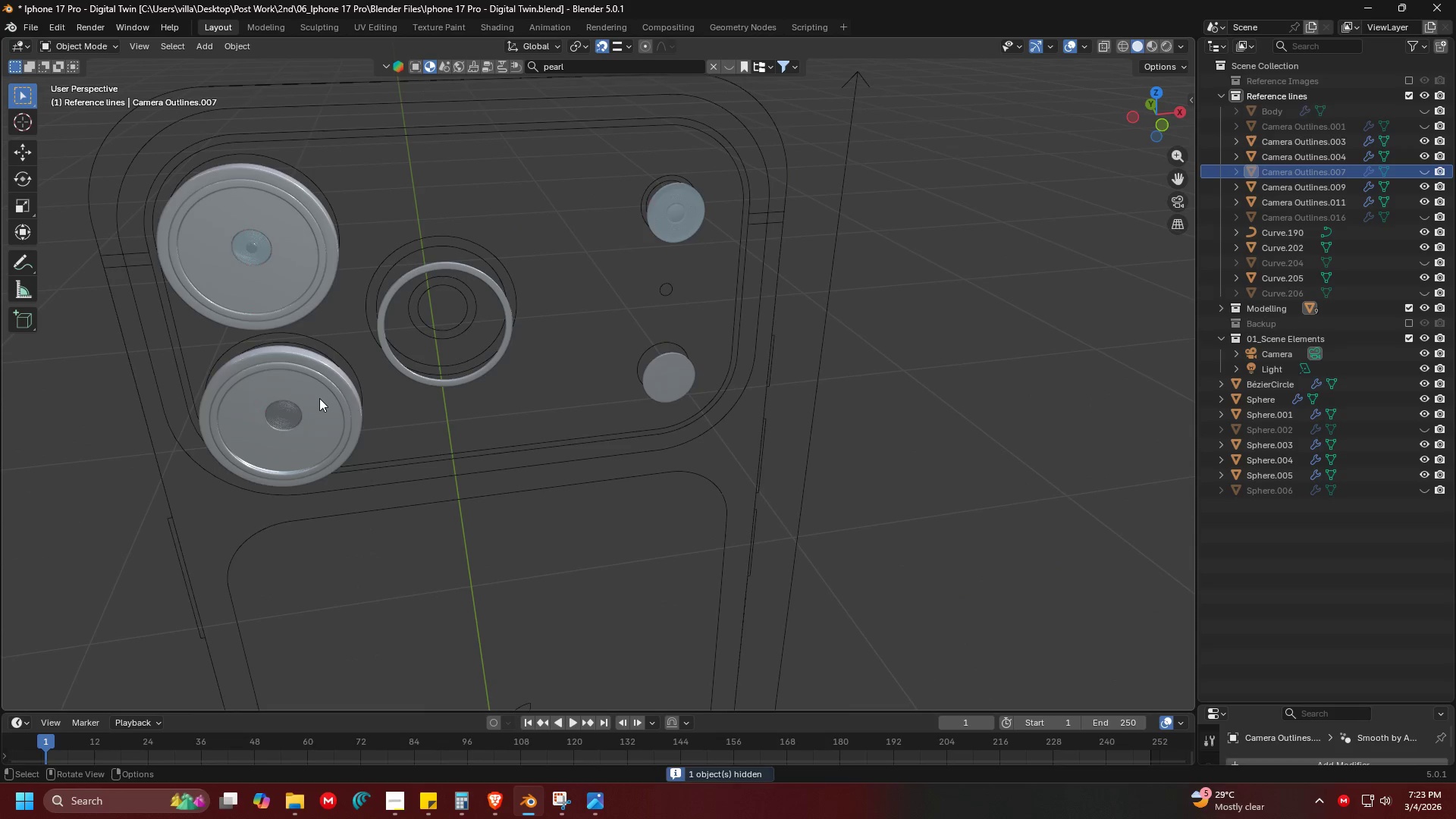 
key(H)
 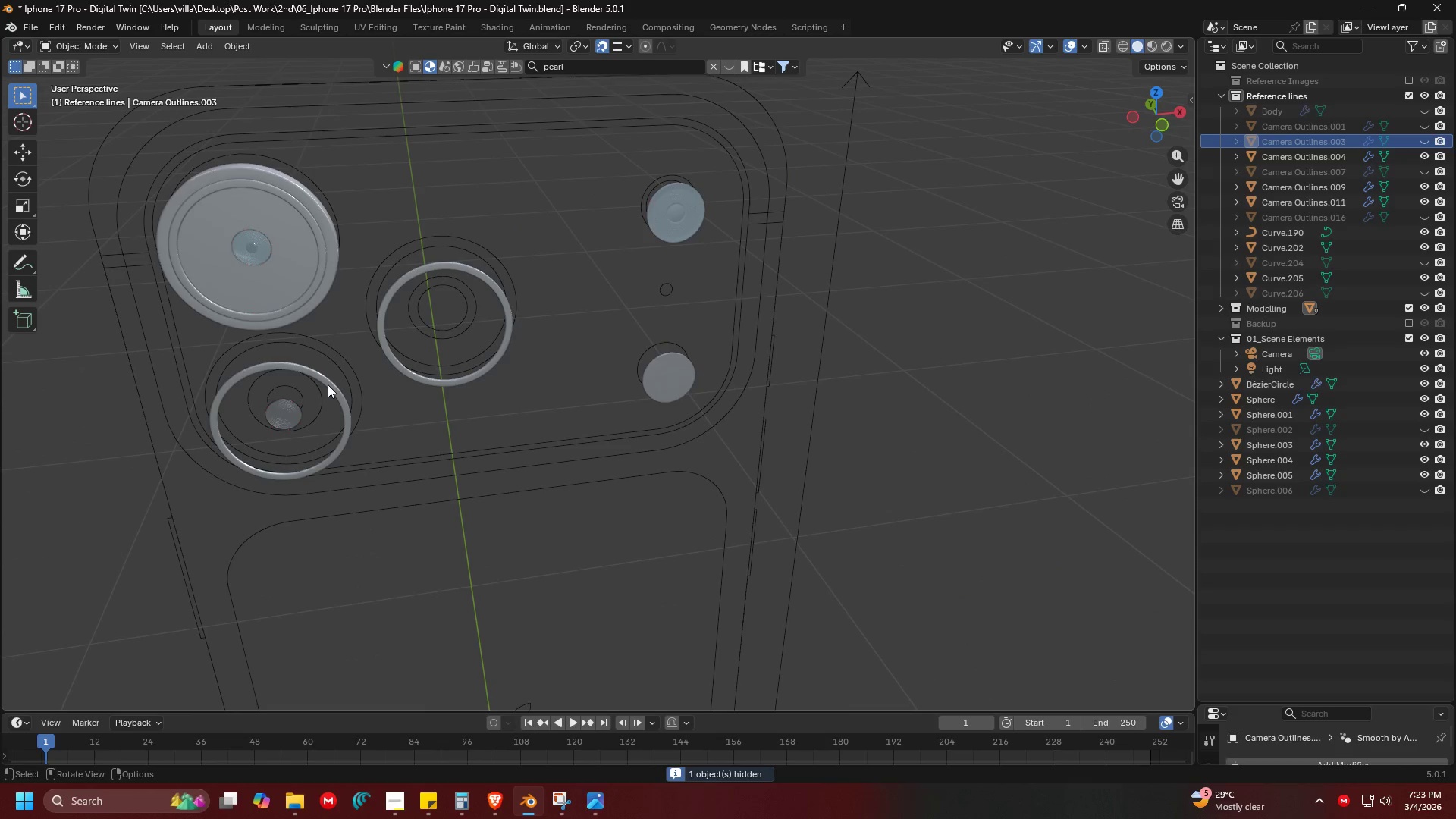 
left_click([331, 381])
 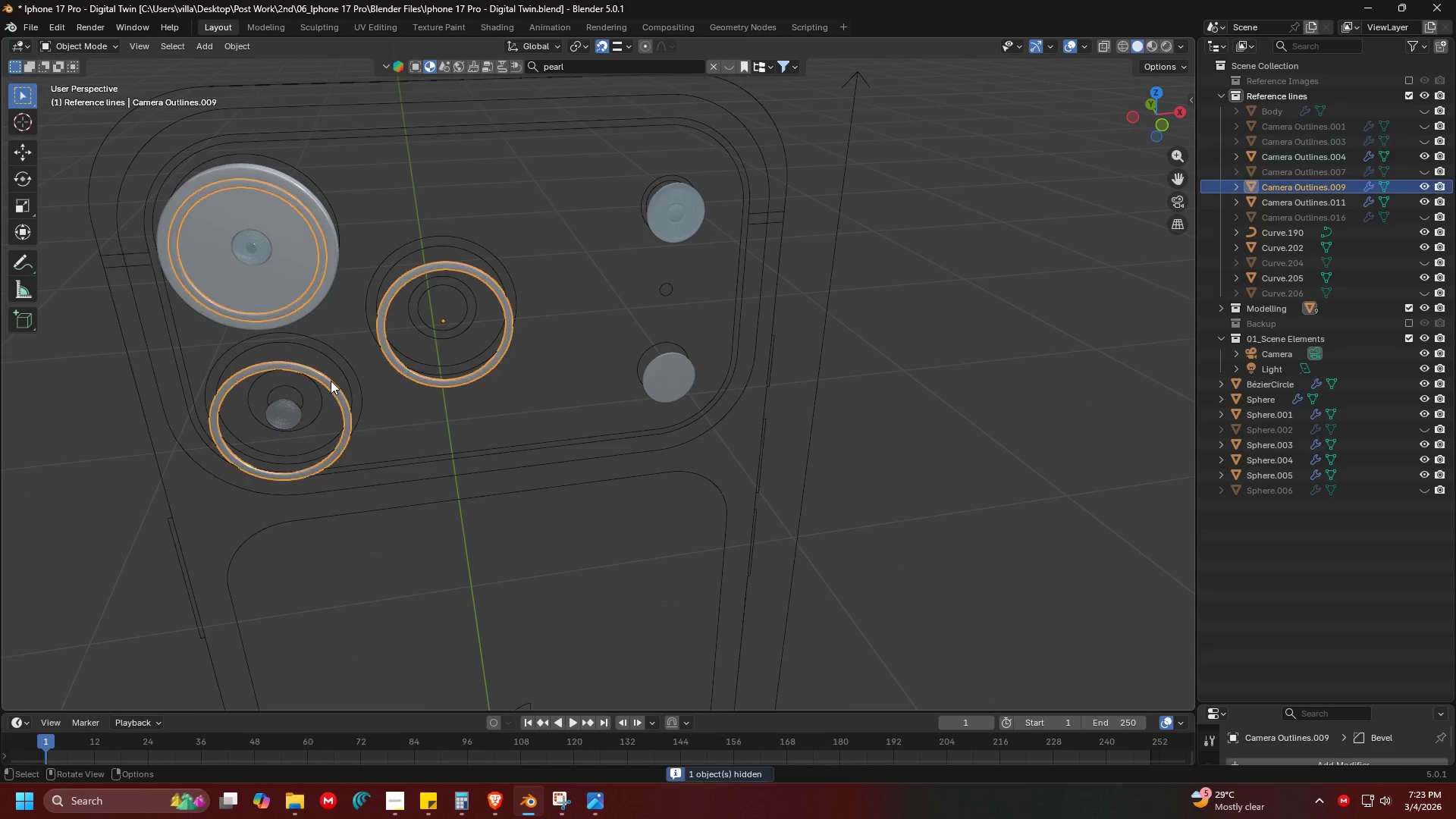 
key(H)
 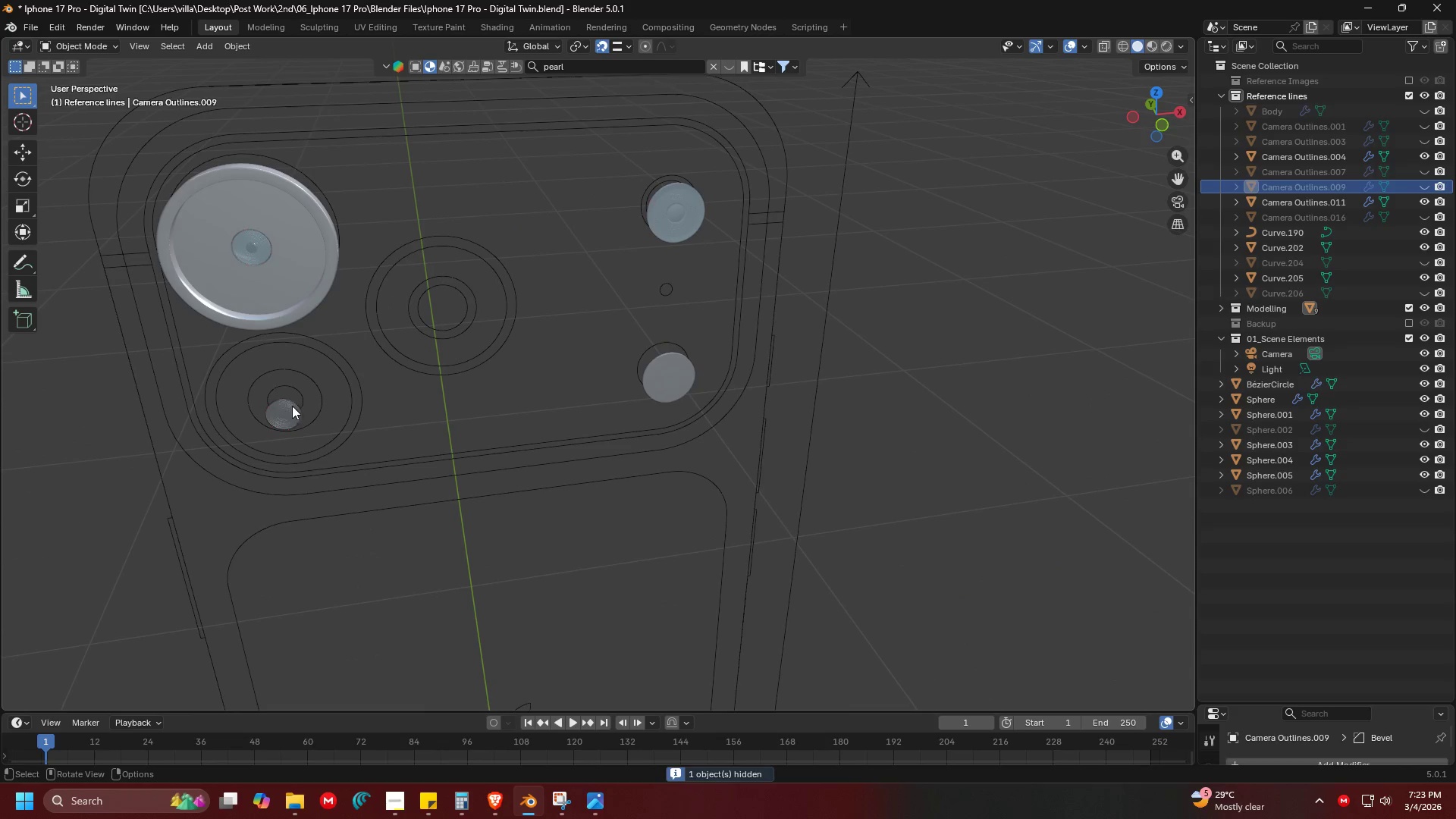 
left_click([286, 413])
 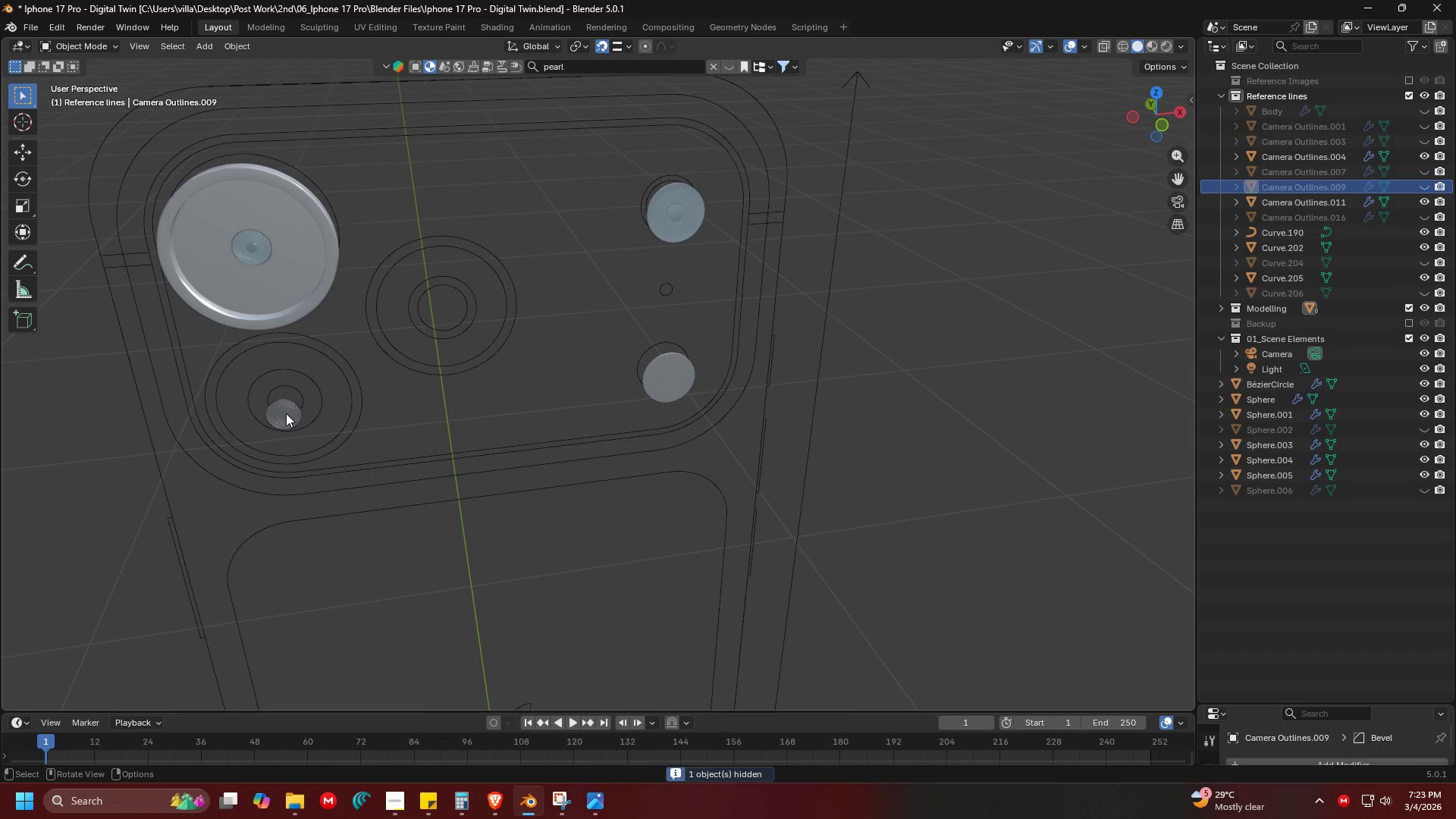 
key(H)
 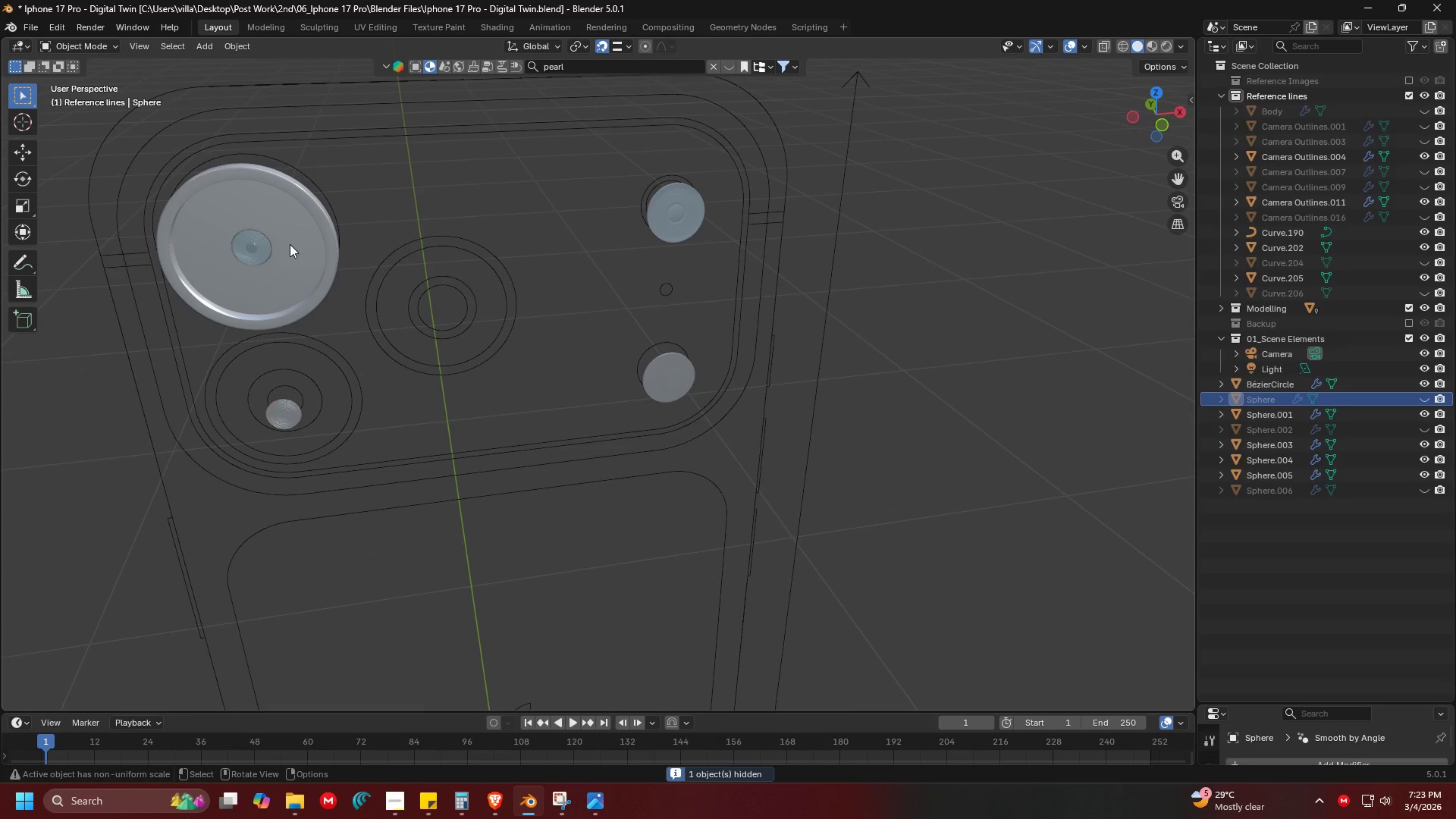 
left_click([287, 237])
 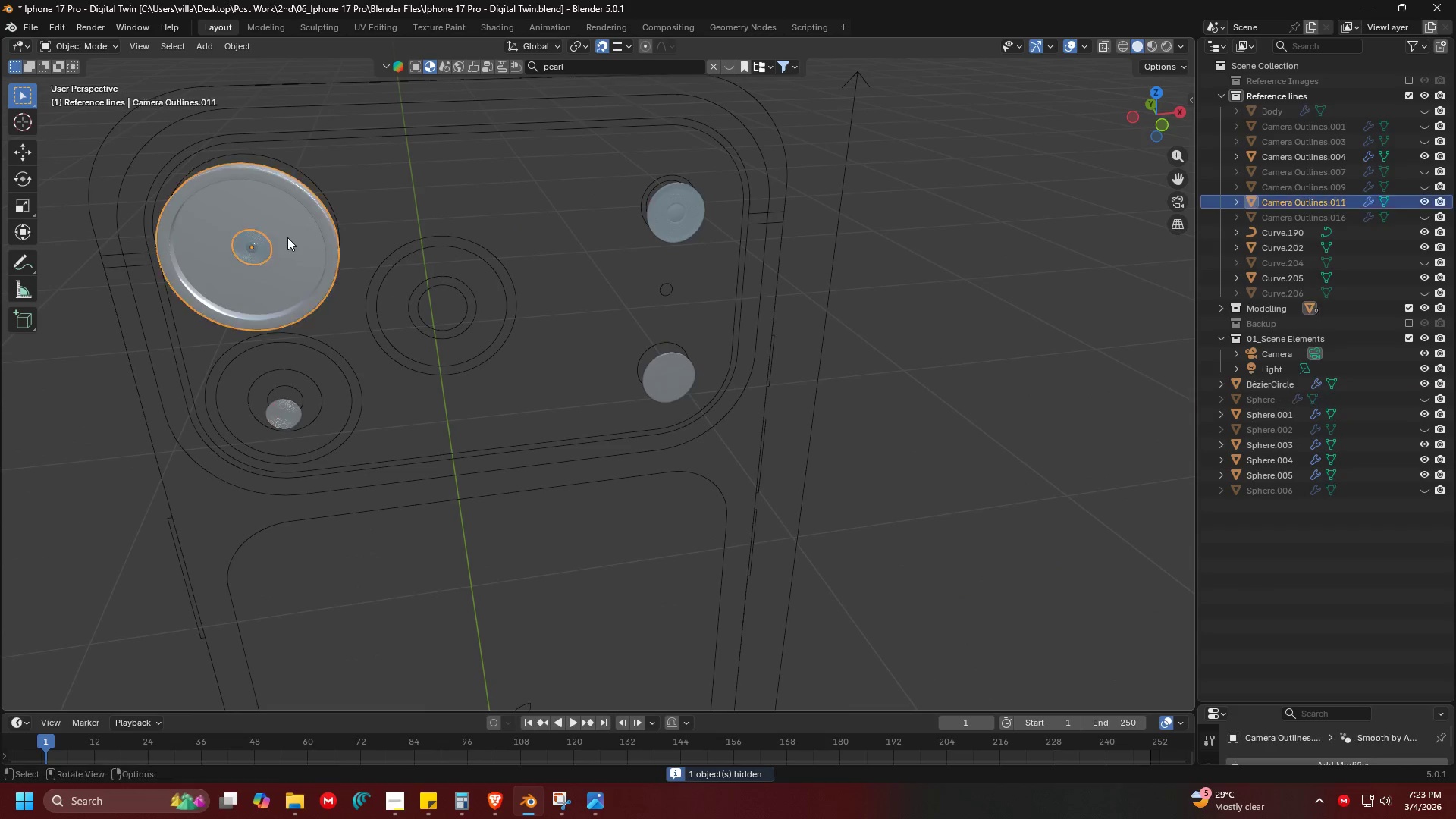 
key(H)
 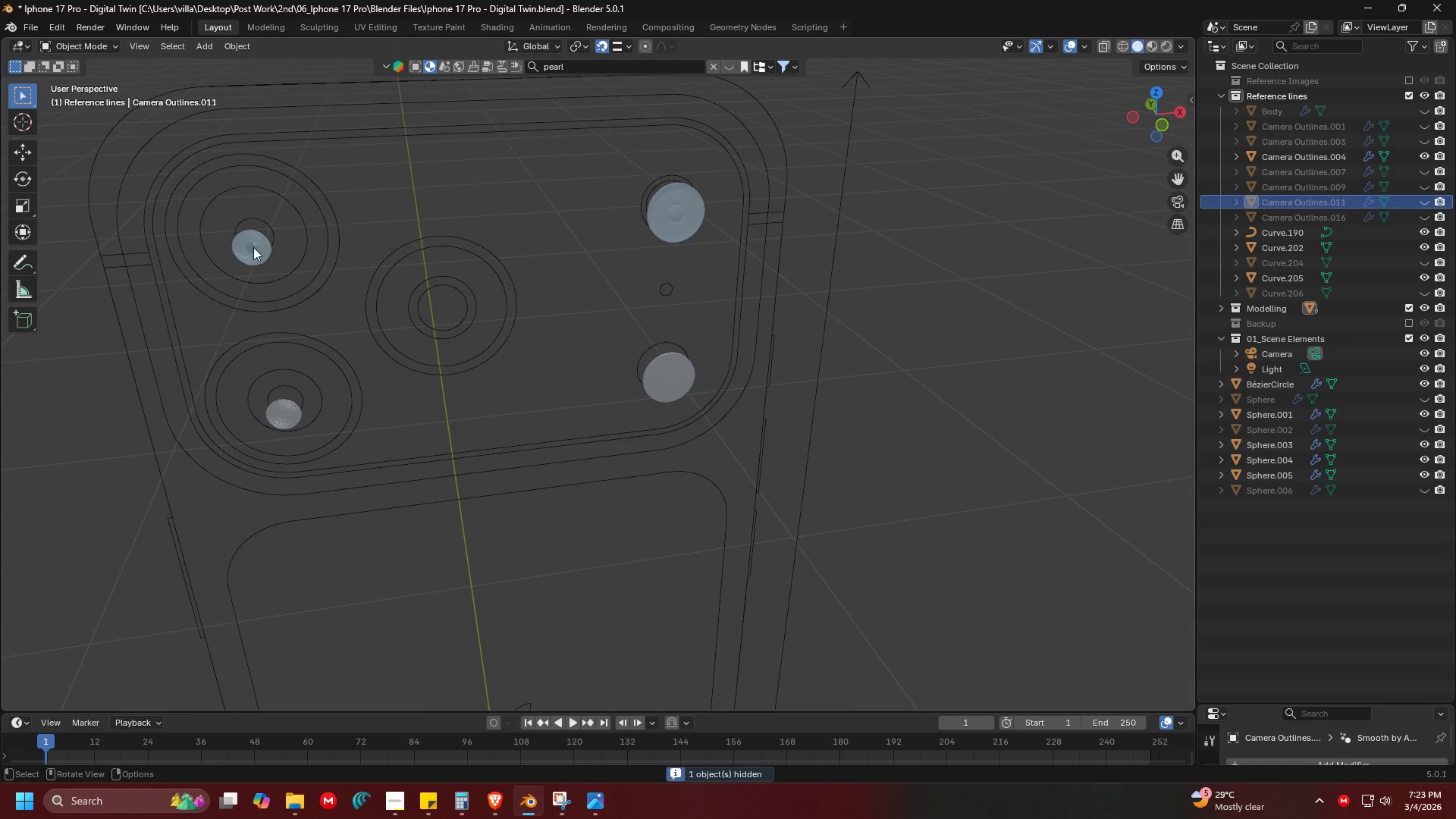 
double_click([250, 247])
 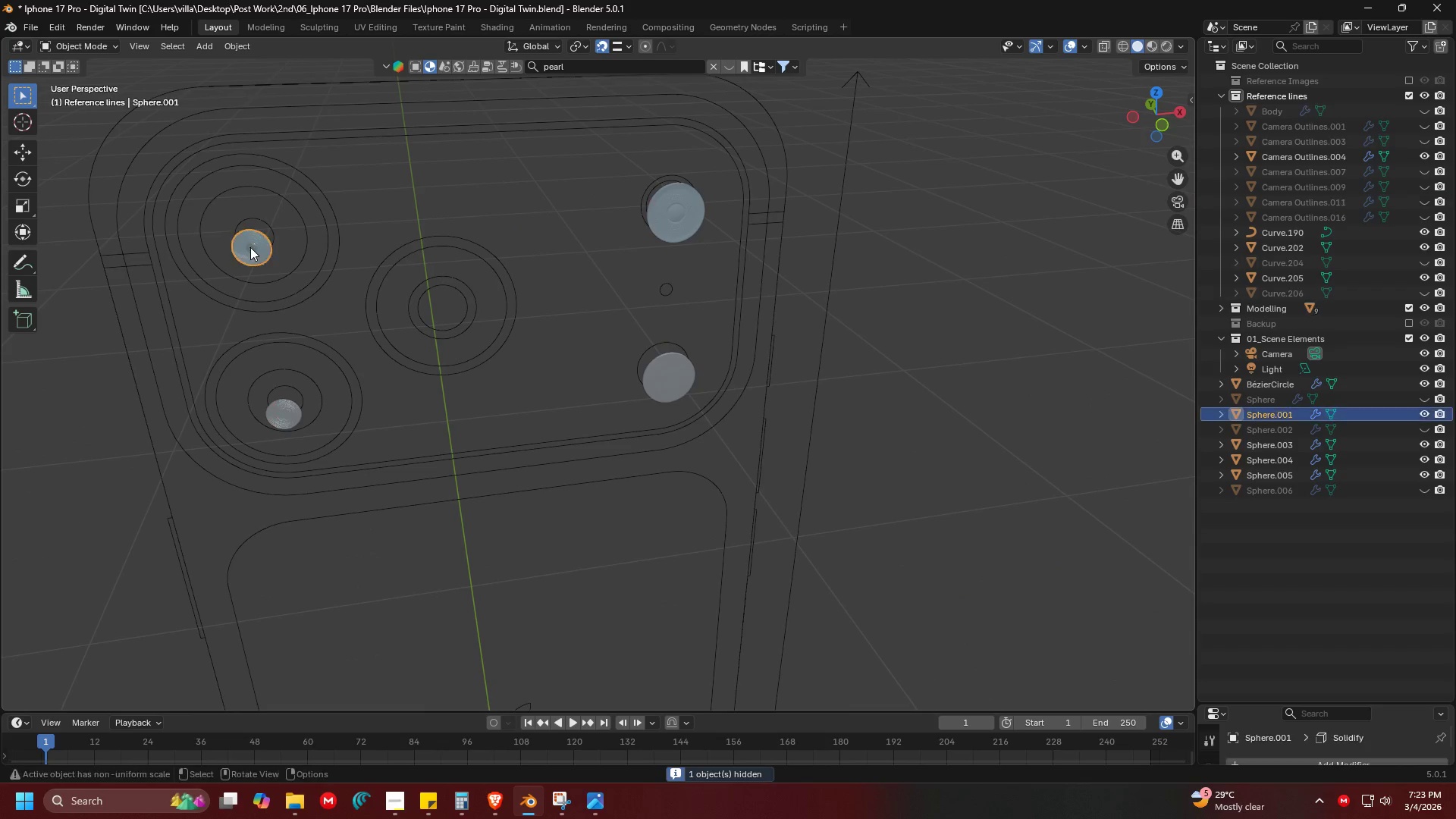 
key(H)
 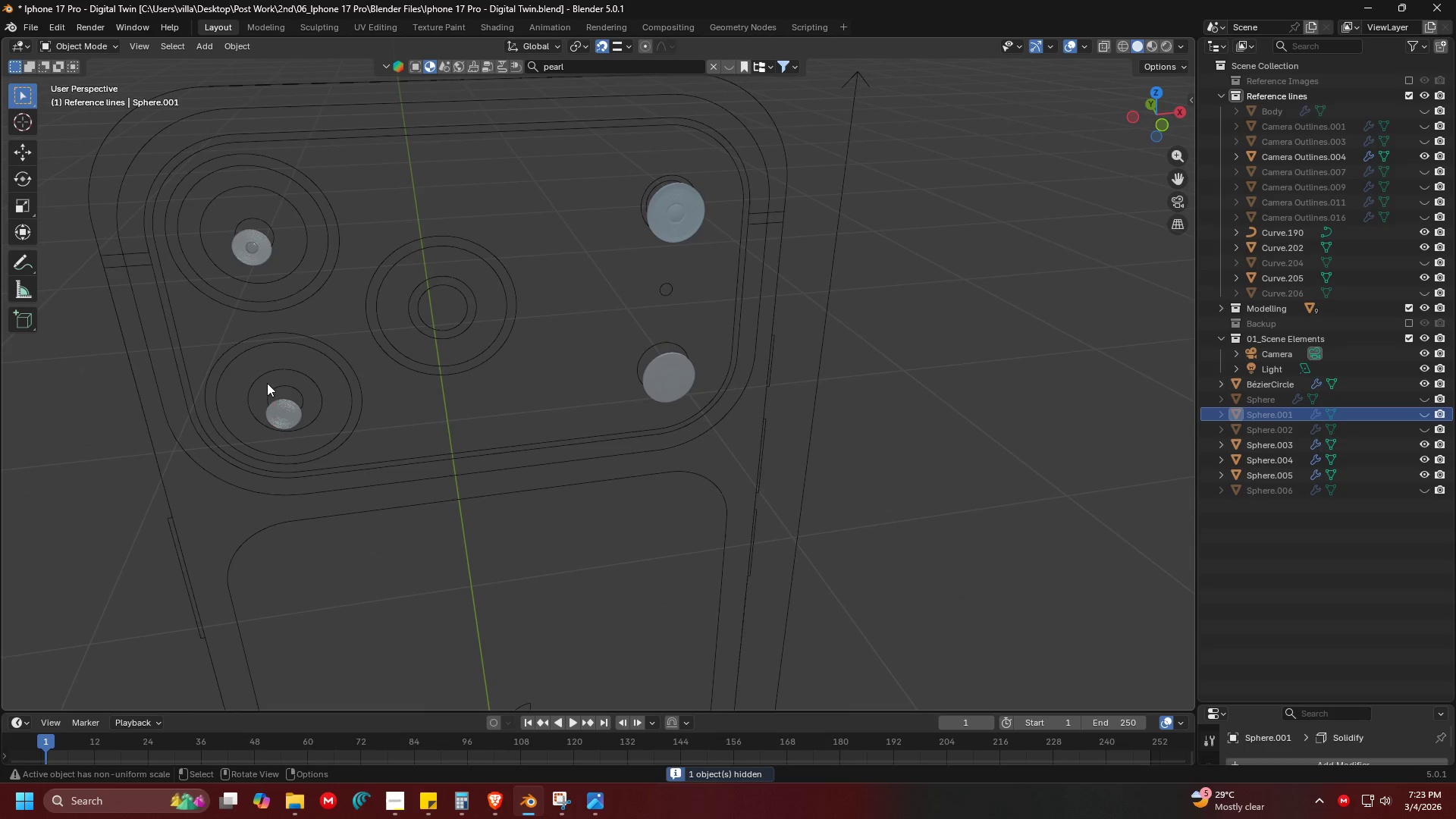 
left_click([290, 401])
 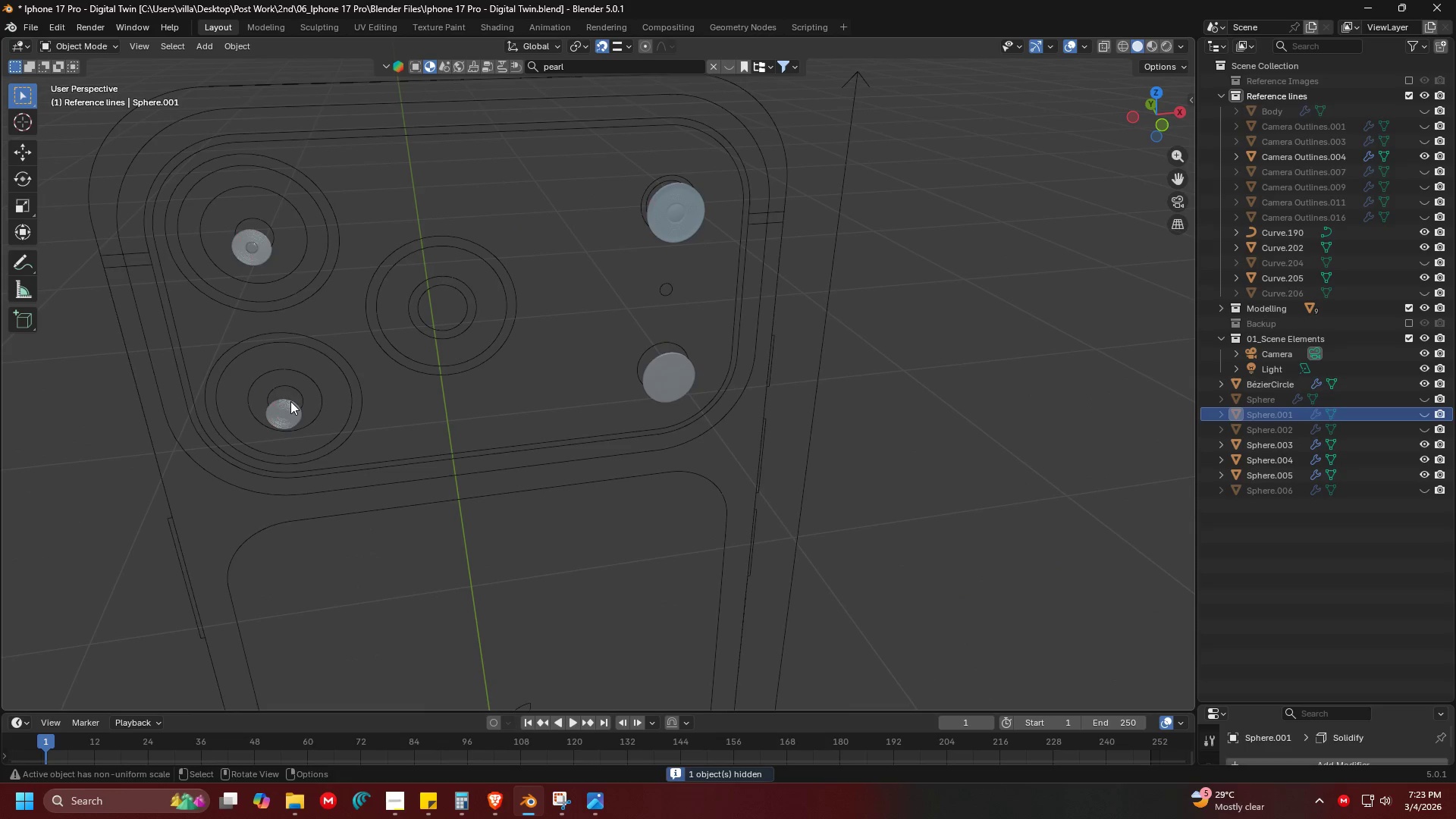 
key(H)
 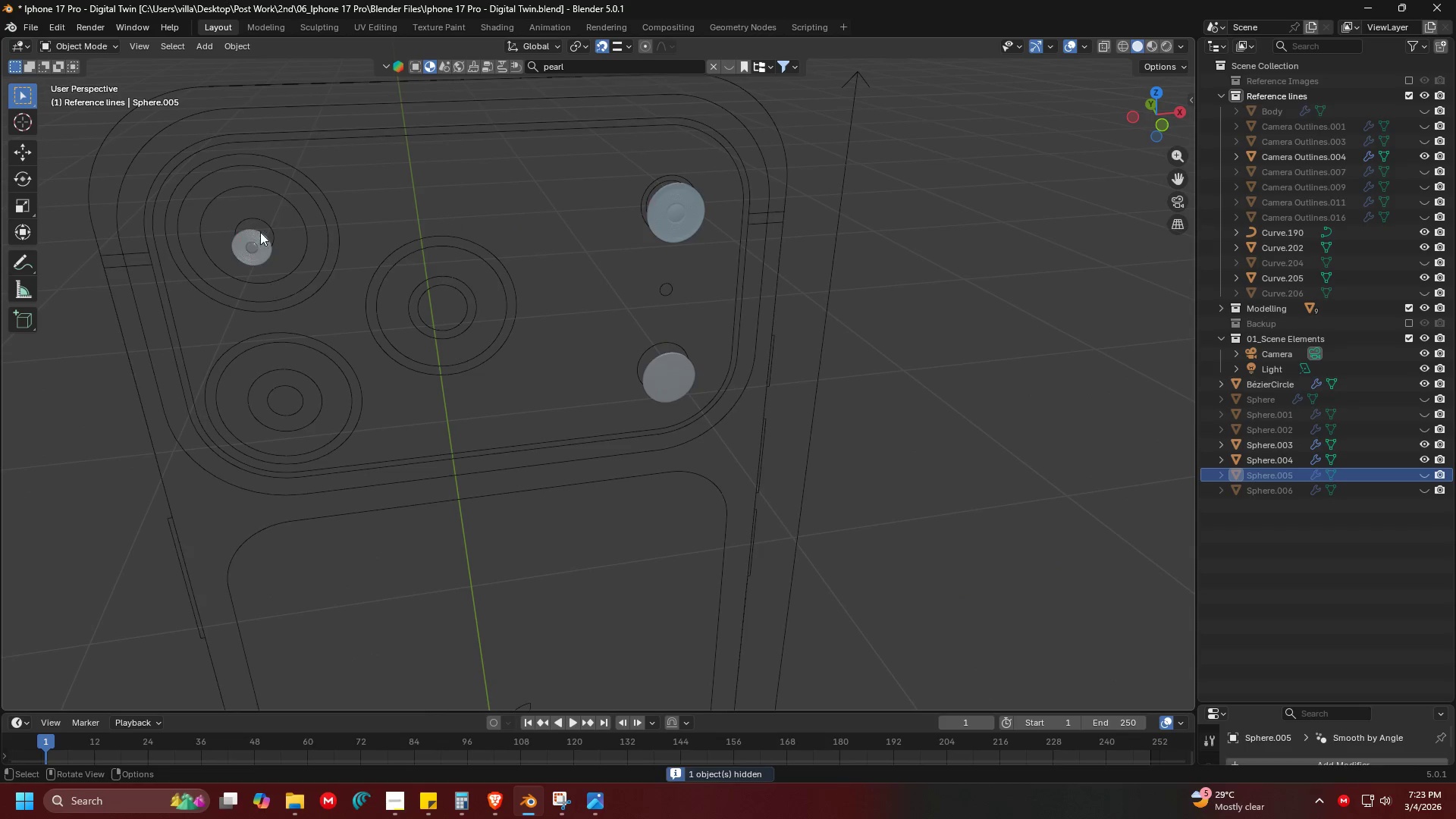 
left_click([248, 249])
 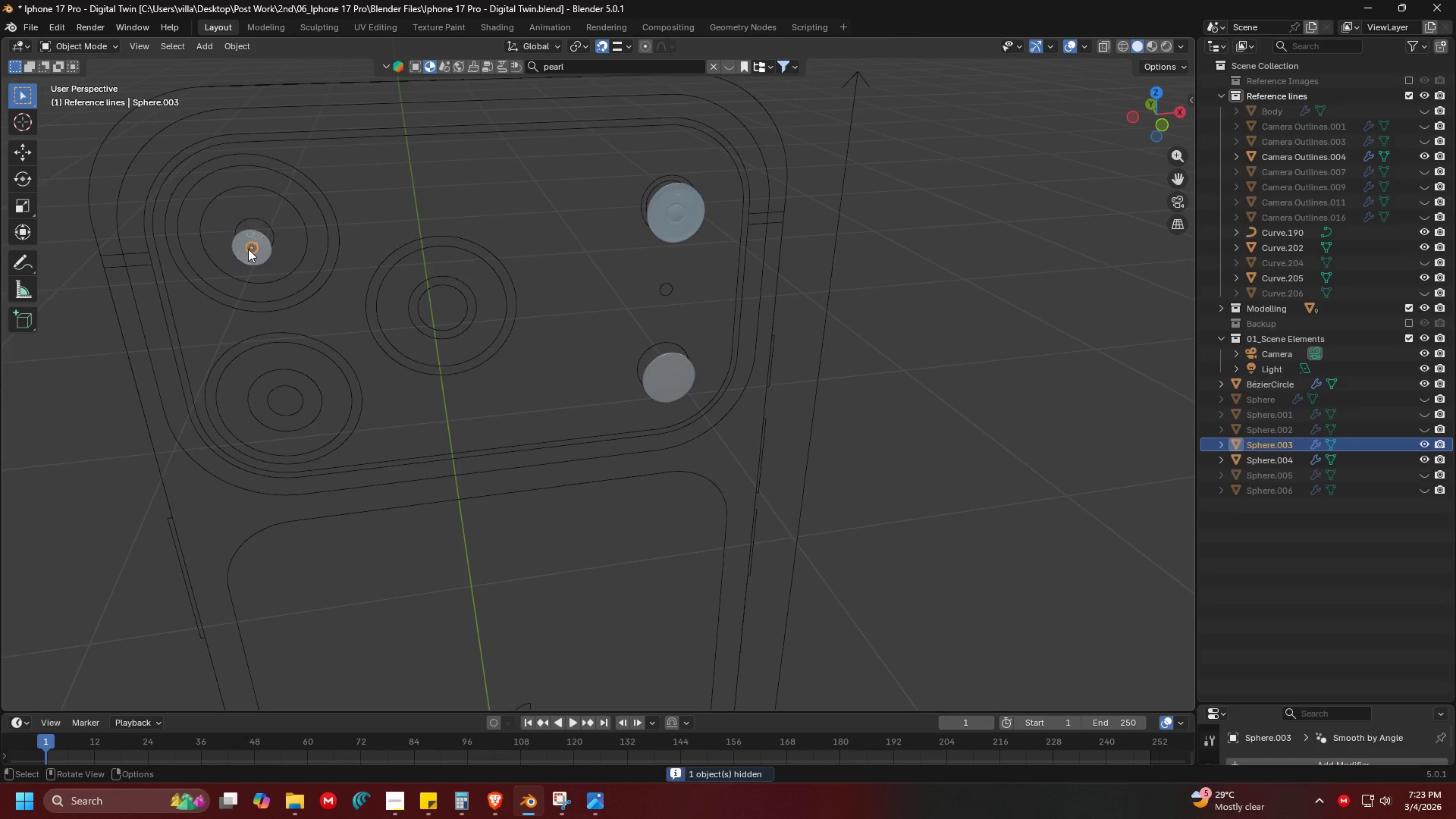 
key(H)
 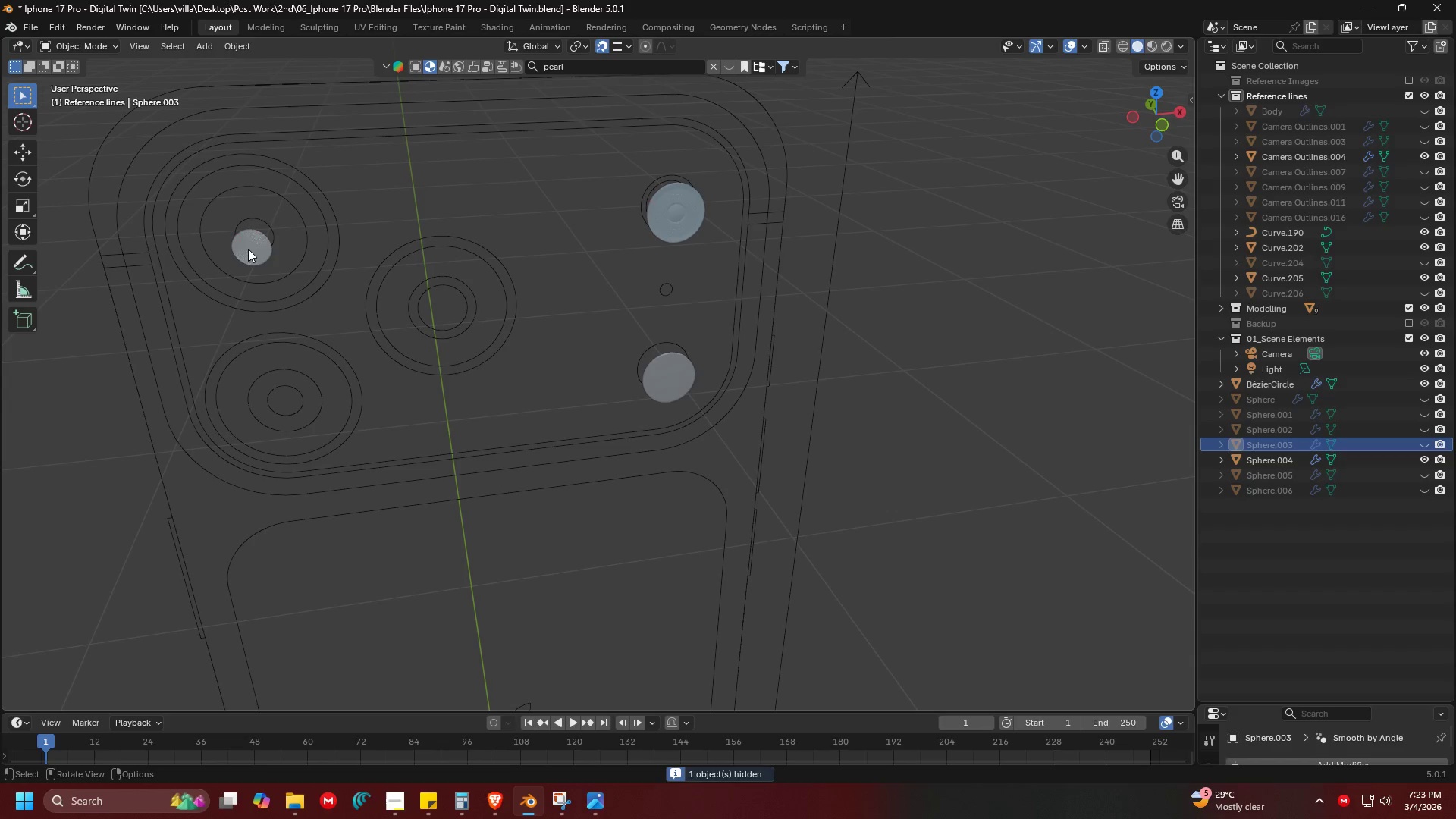 
left_click([248, 249])
 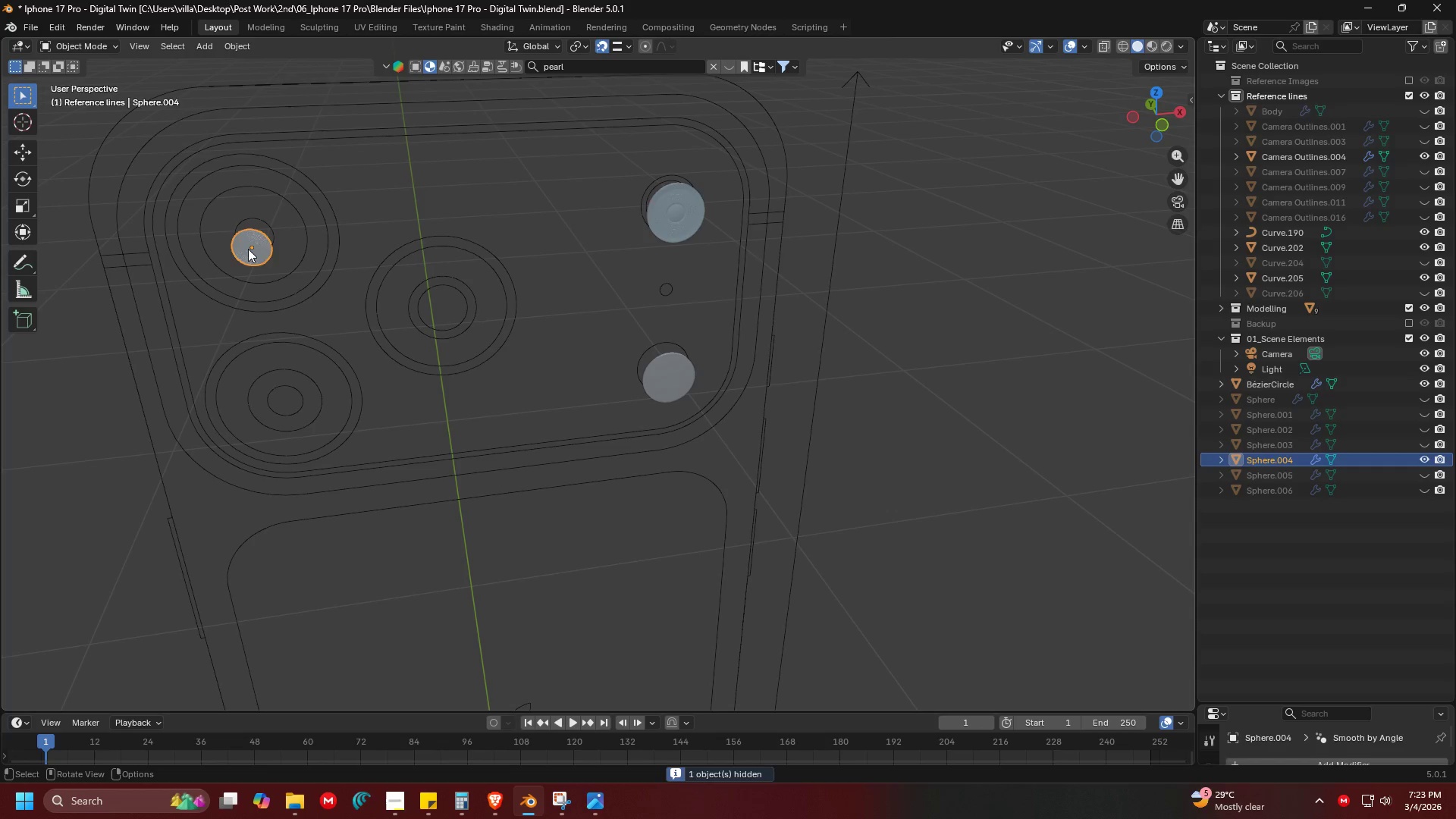 
key(H)
 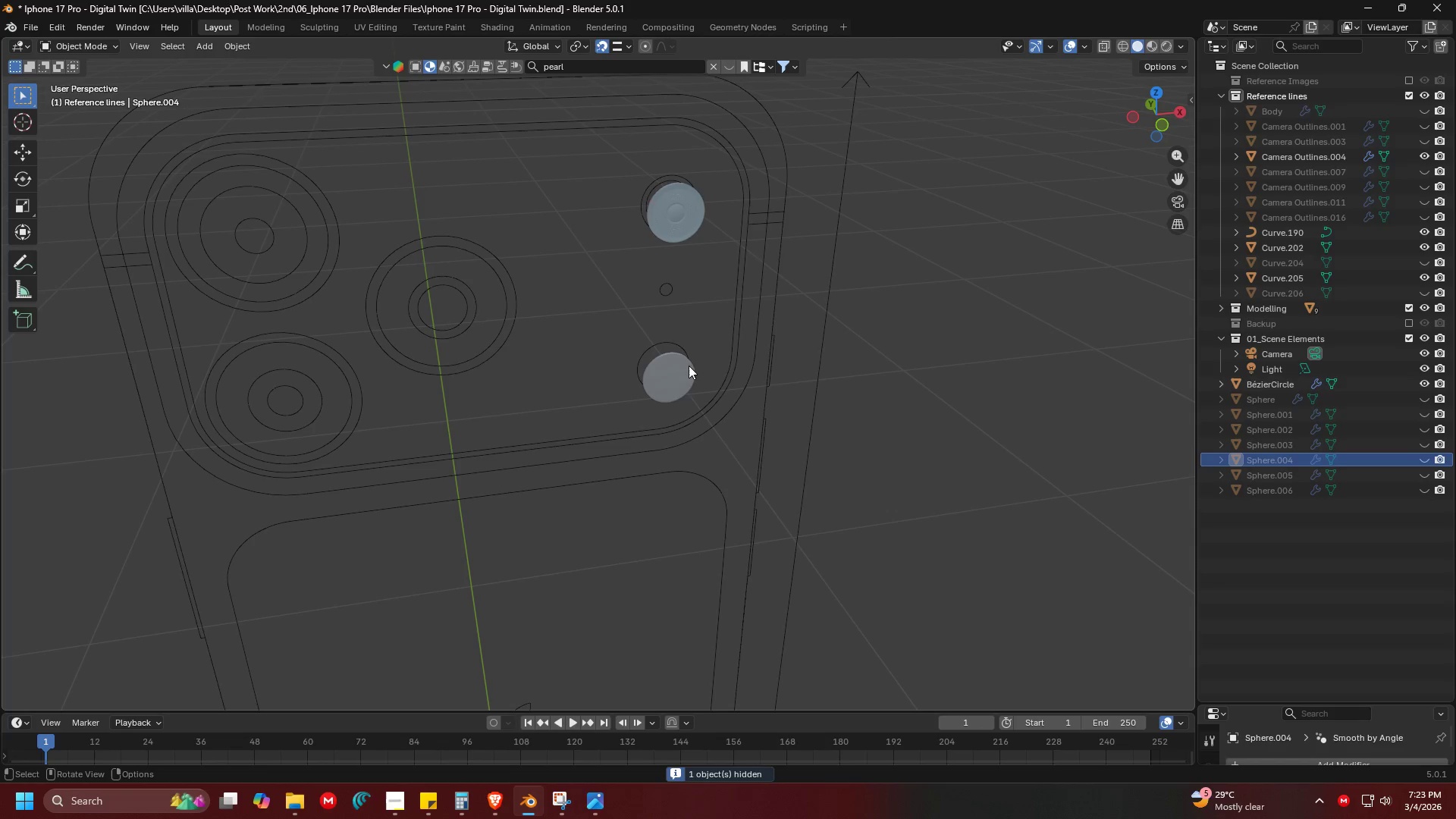 
left_click([670, 391])
 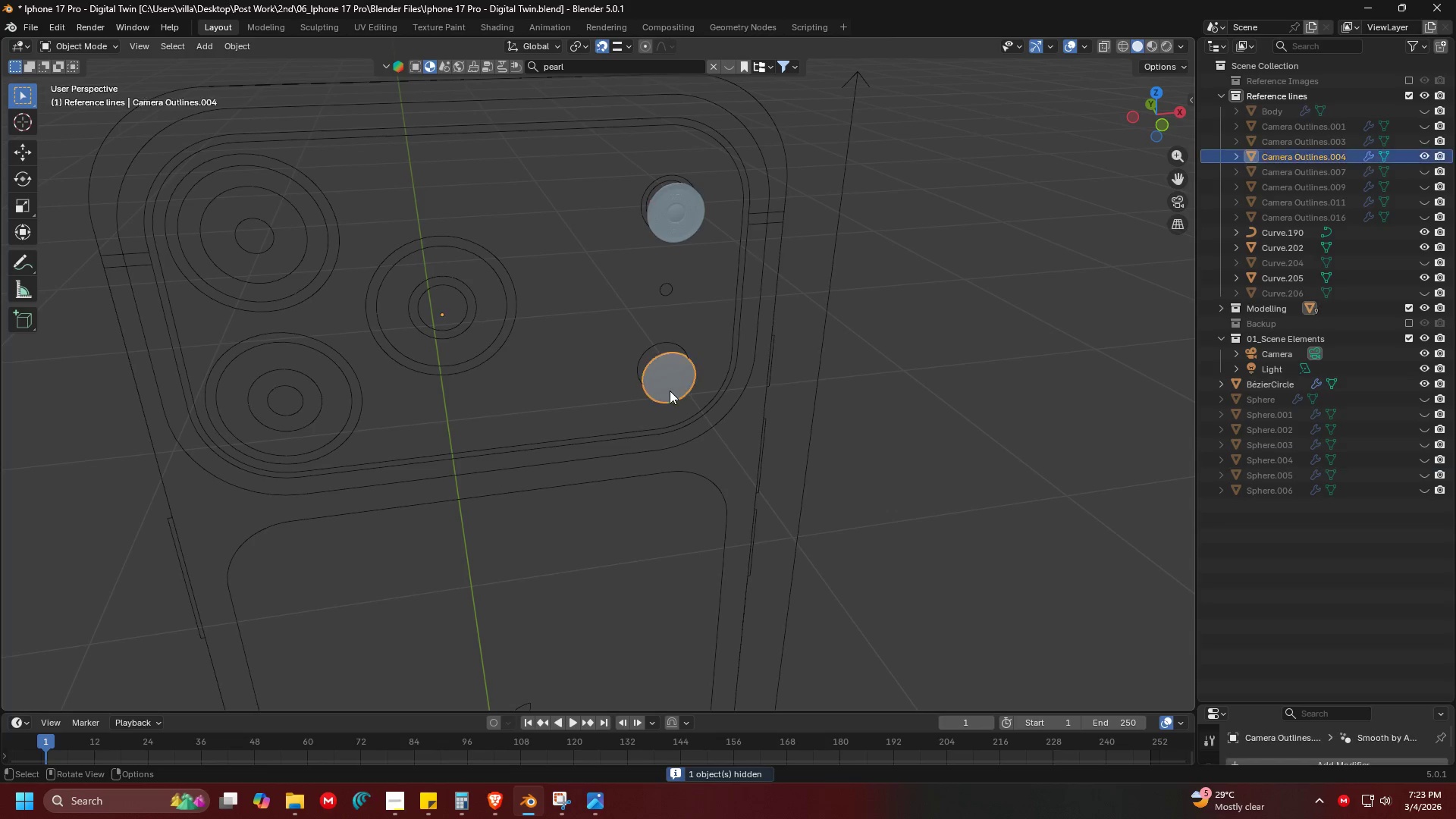 
key(H)
 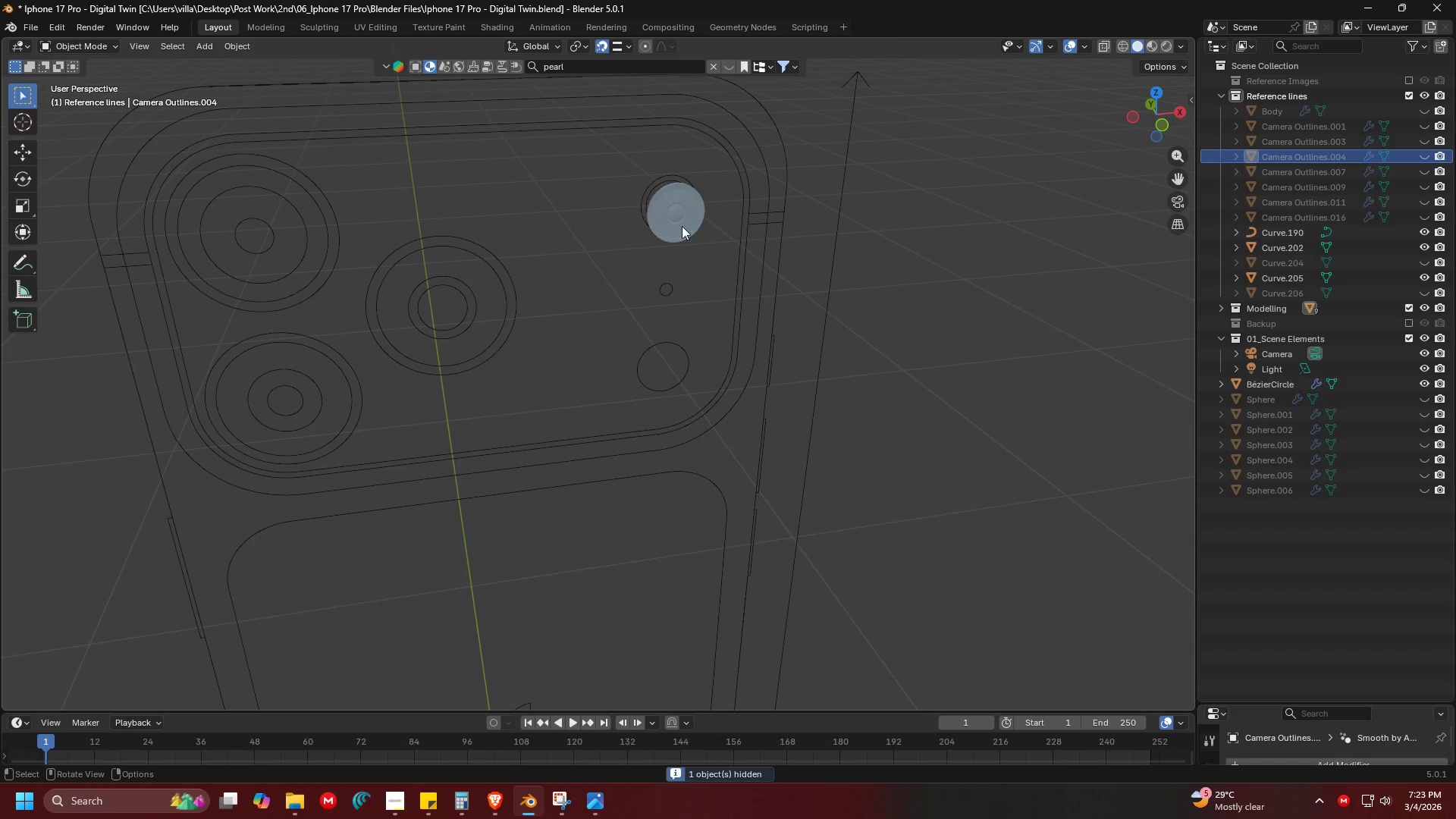 
left_click([676, 208])
 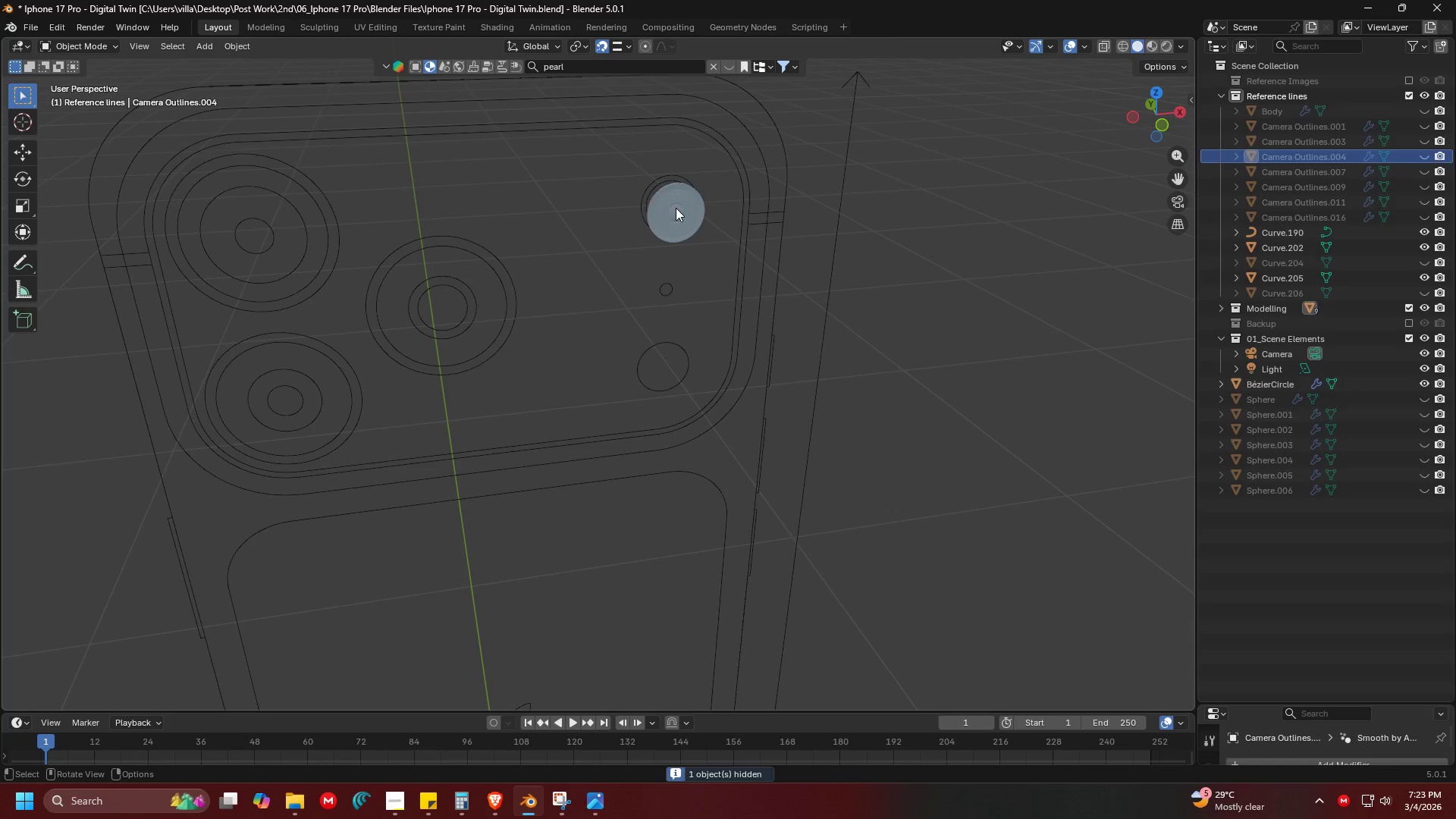 
key(H)
 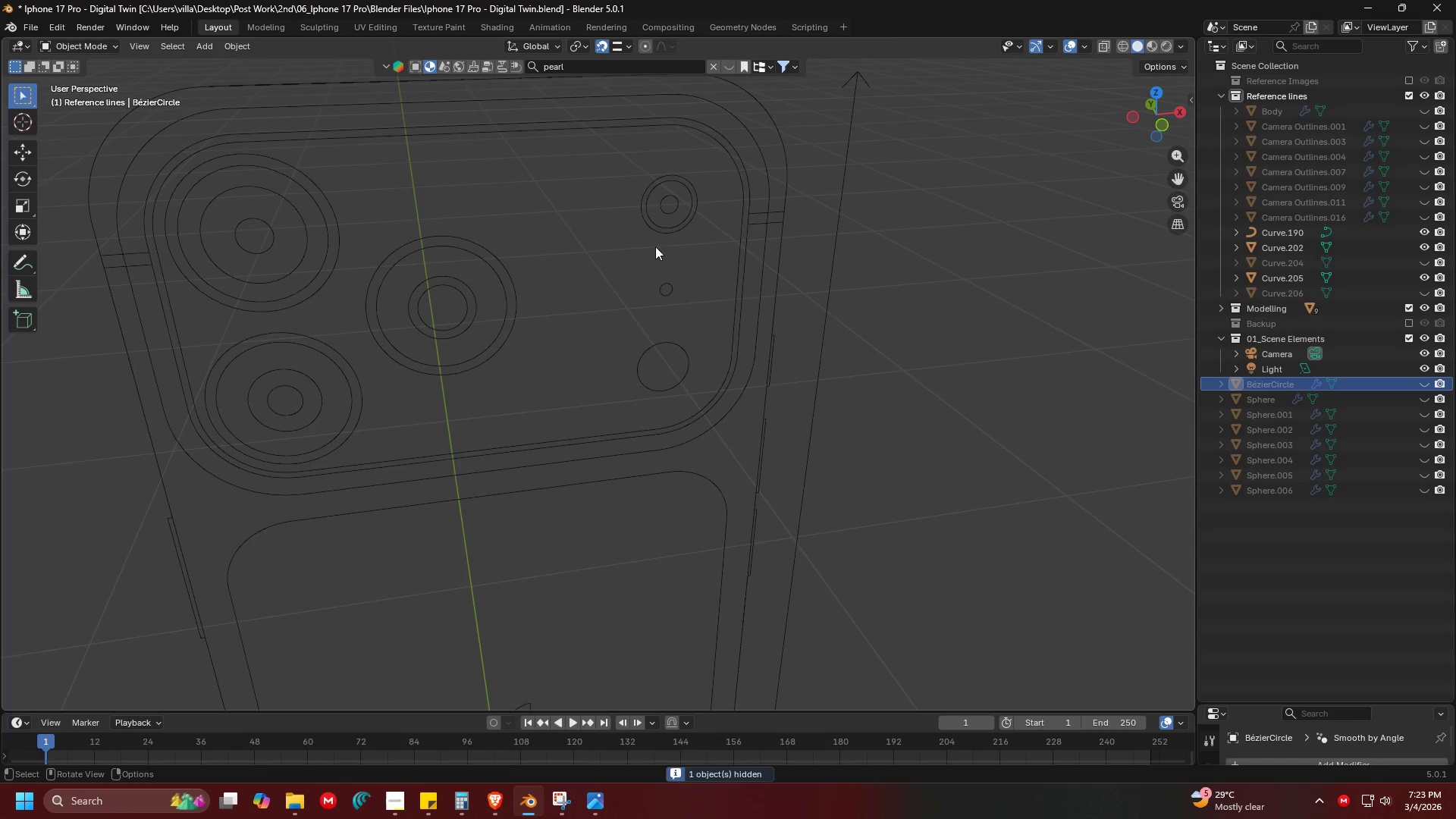 
key(Shift+ShiftLeft)
 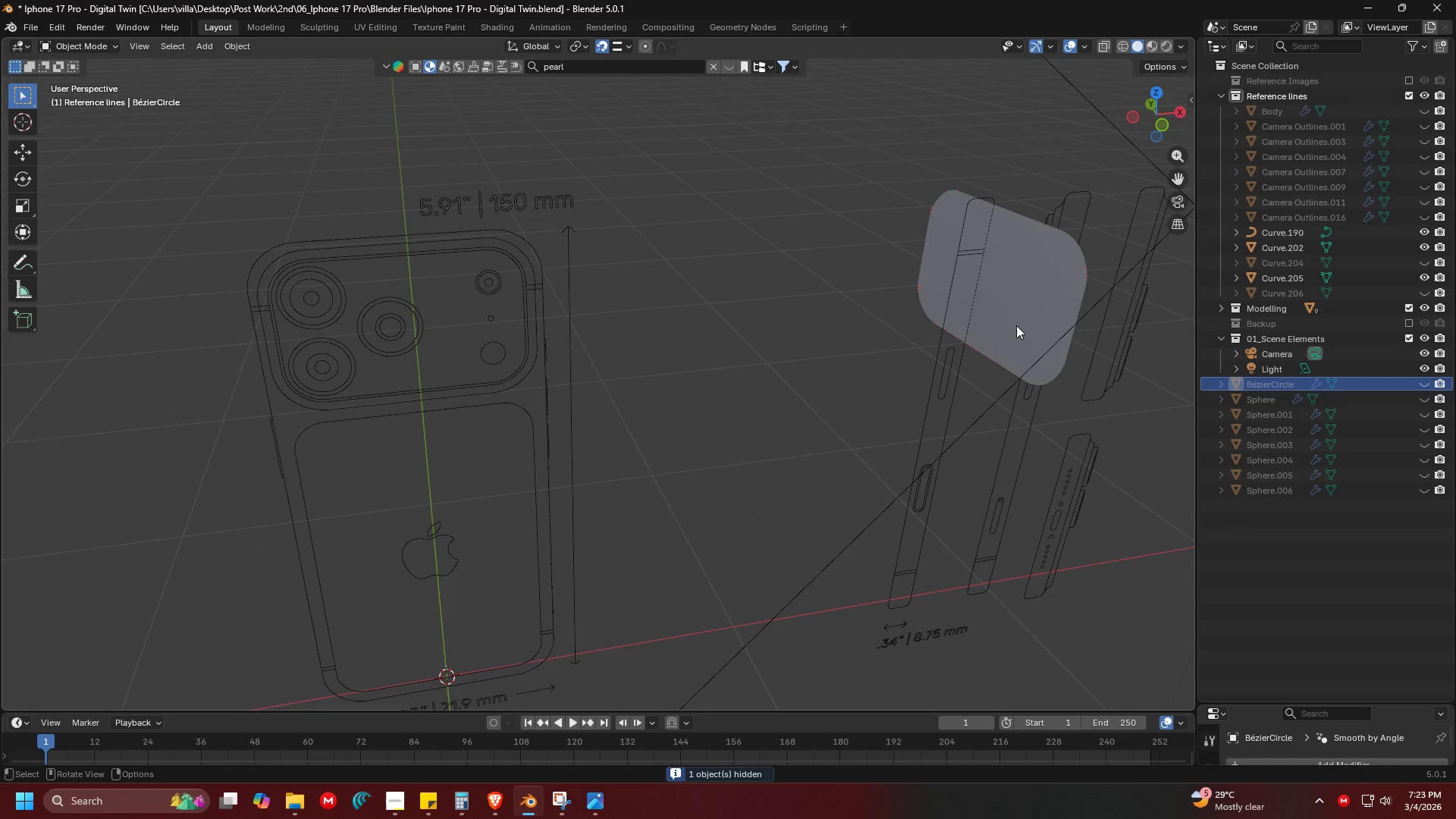 
scroll: coordinate [556, 311], scroll_direction: down, amount: 4.0
 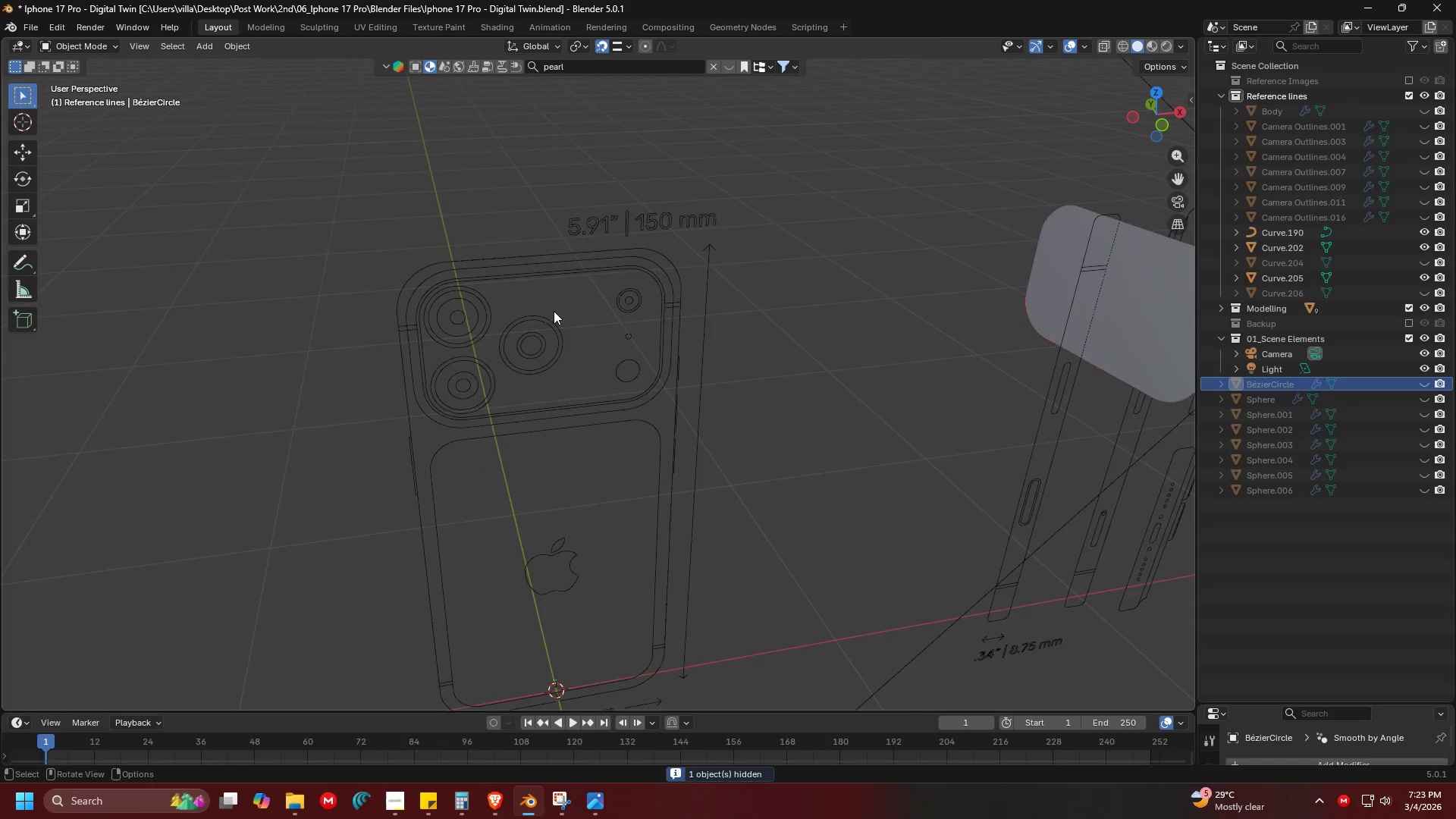 
left_click([1003, 324])
 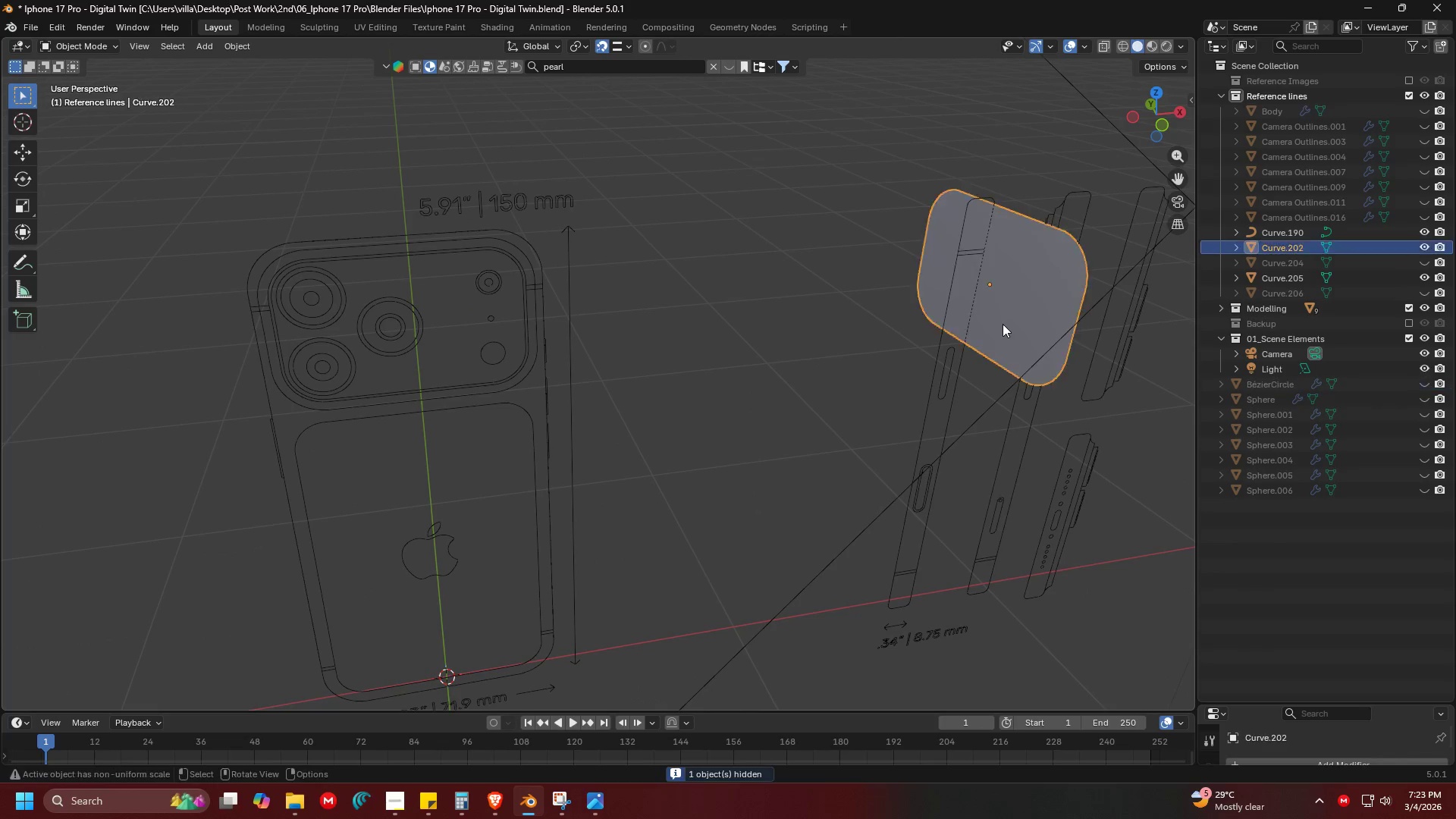 
key(H)
 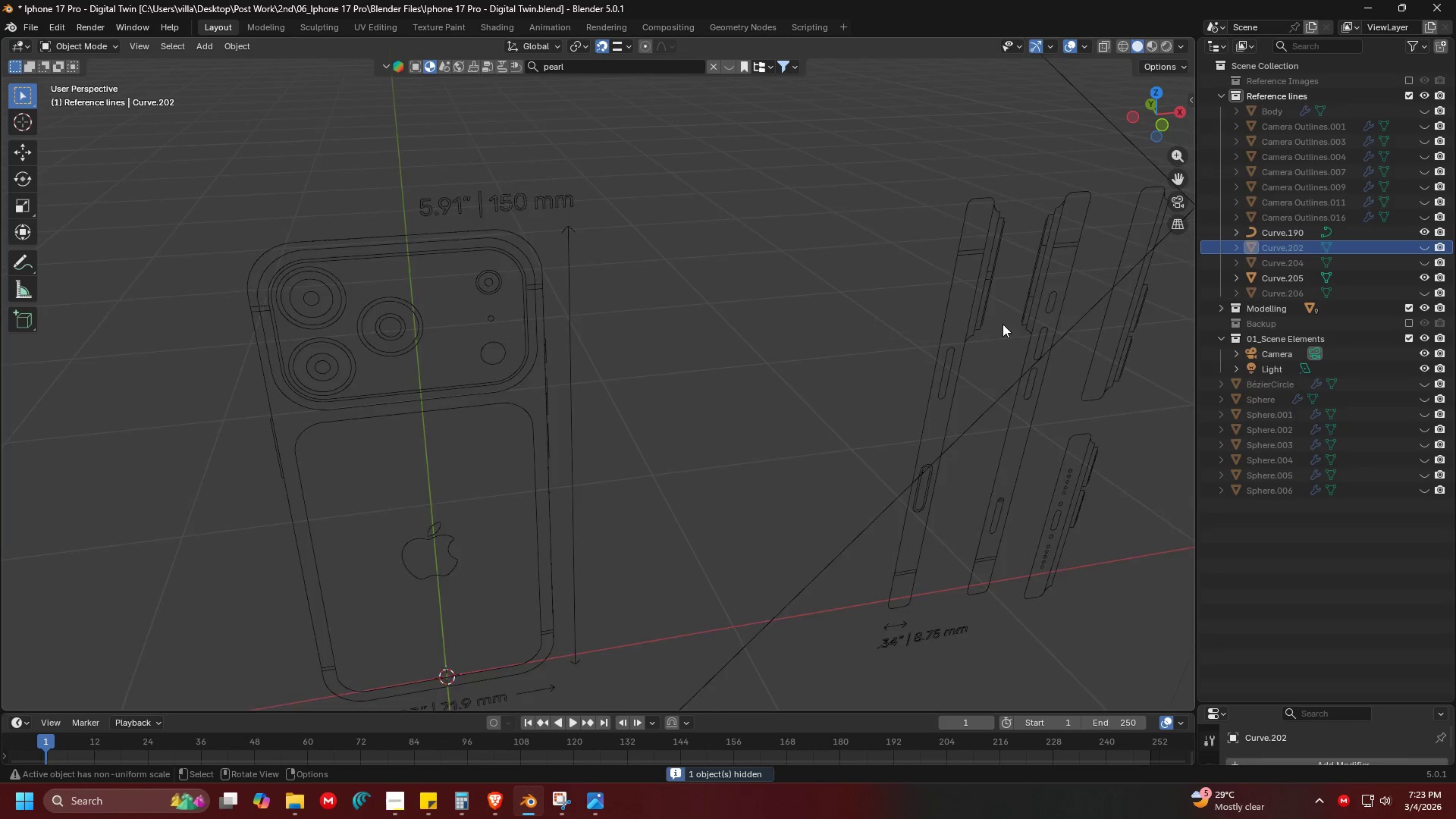 
left_click([897, 280])
 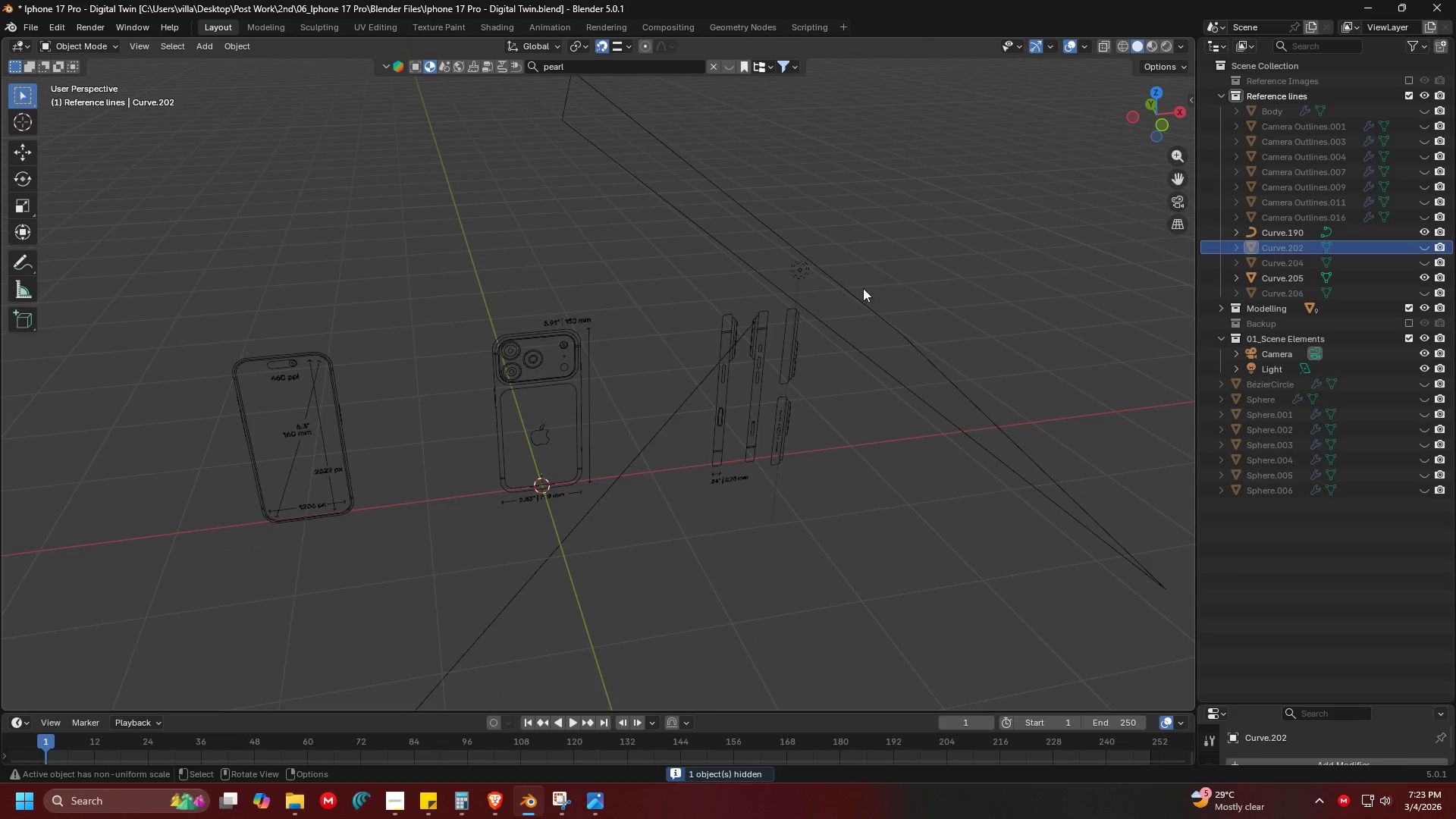 
scroll: coordinate [827, 332], scroll_direction: down, amount: 6.0
 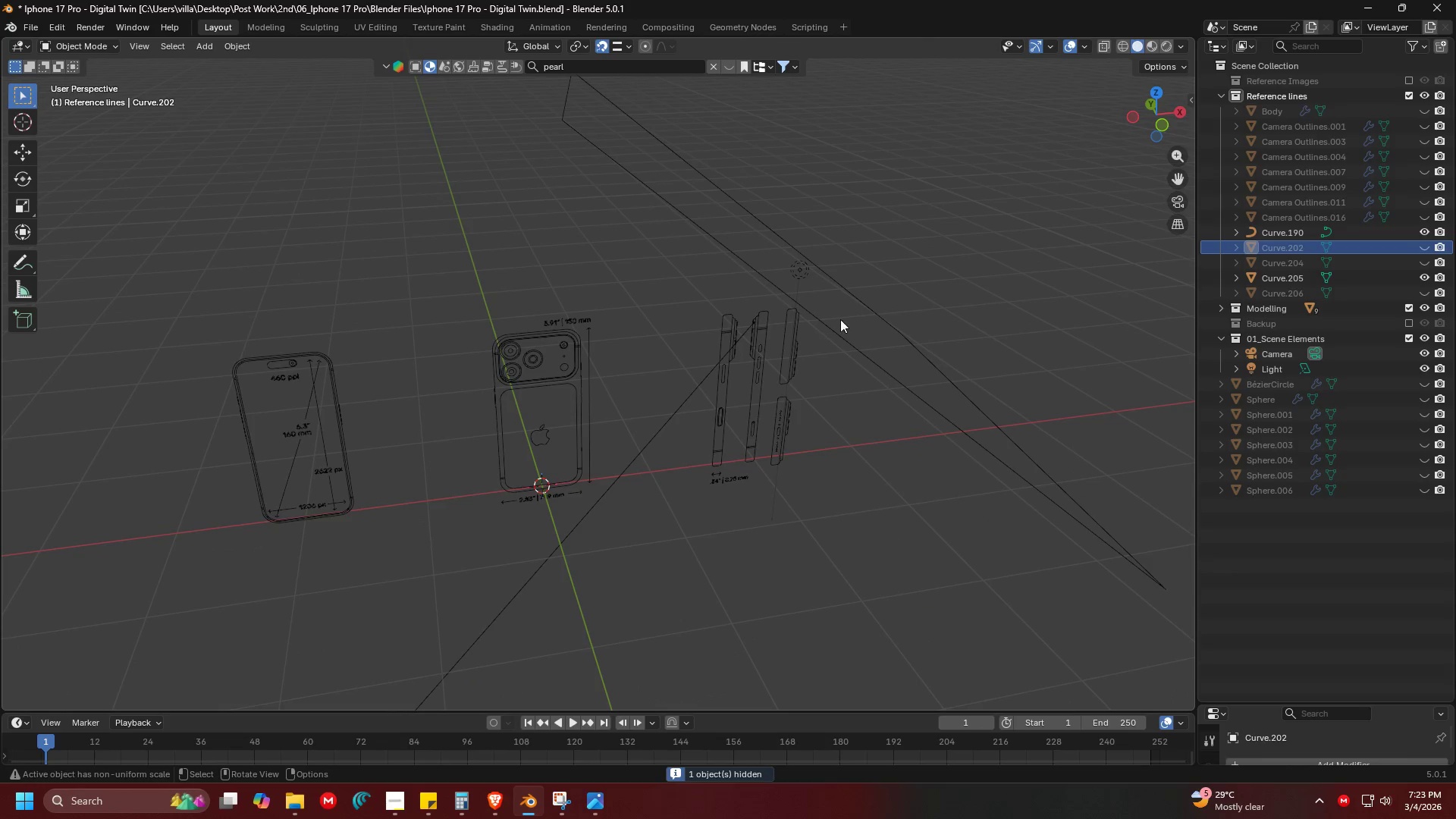 
double_click([837, 282])
 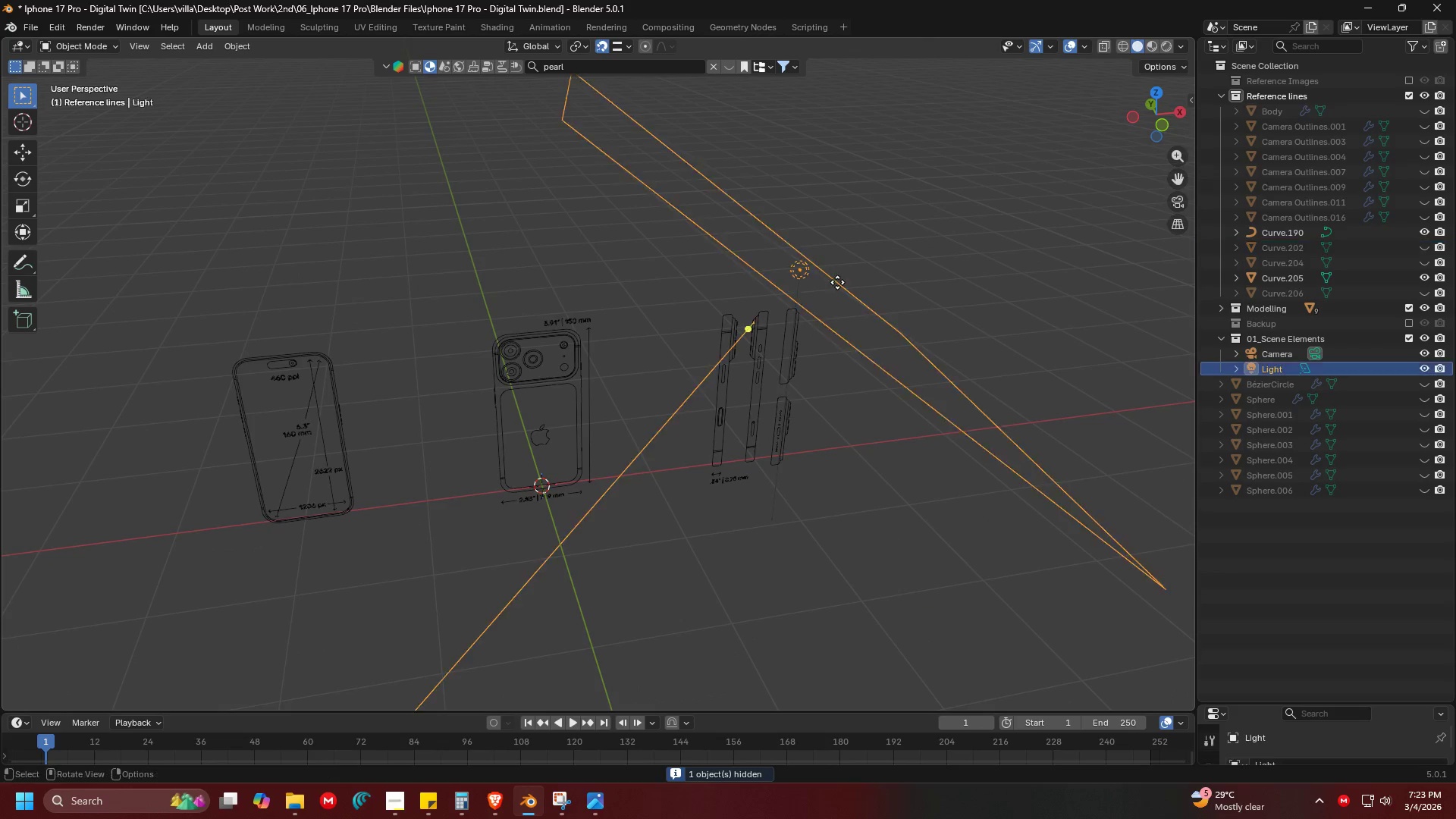 
key(H)
 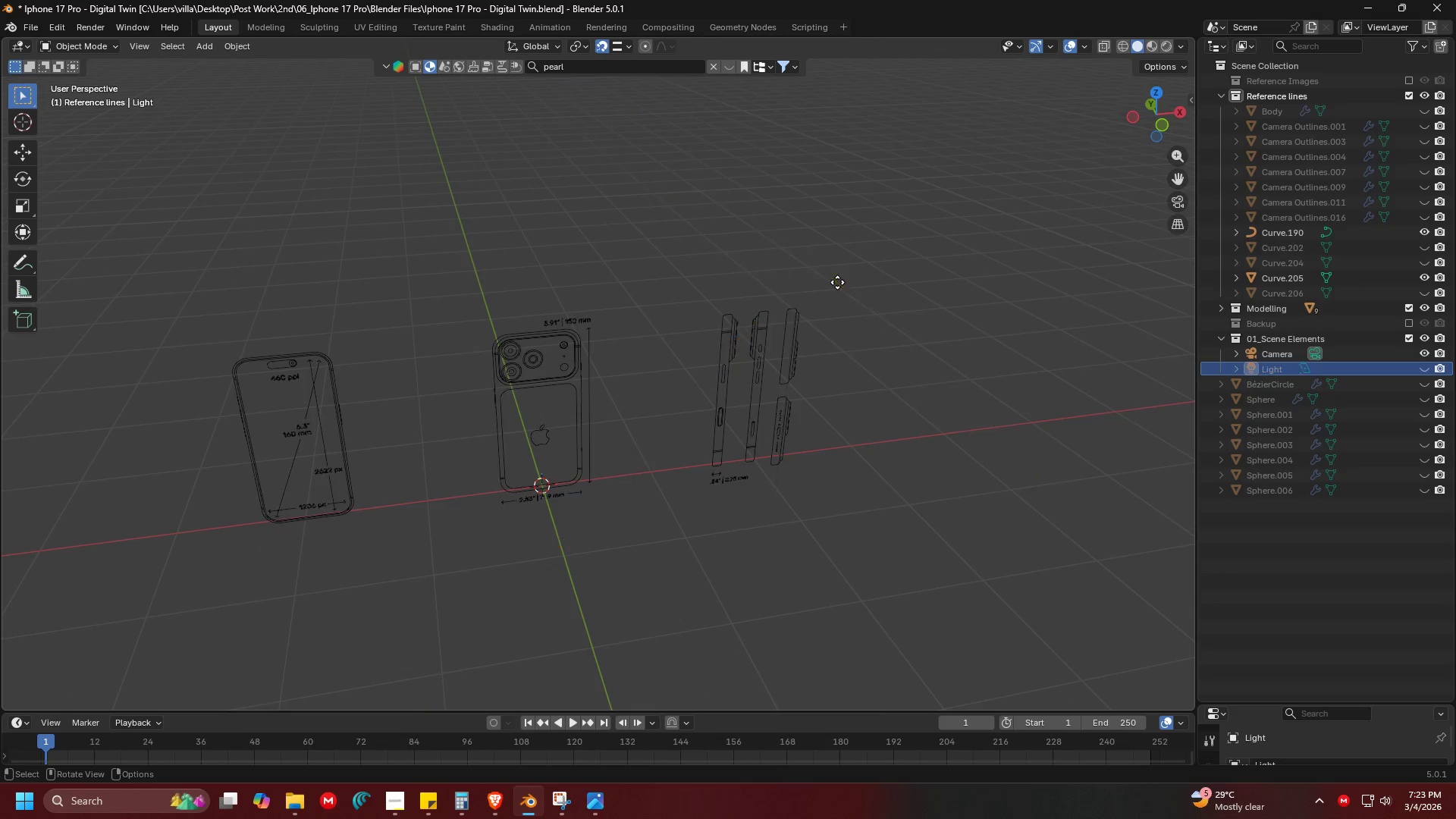 
scroll: coordinate [839, 306], scroll_direction: down, amount: 5.0
 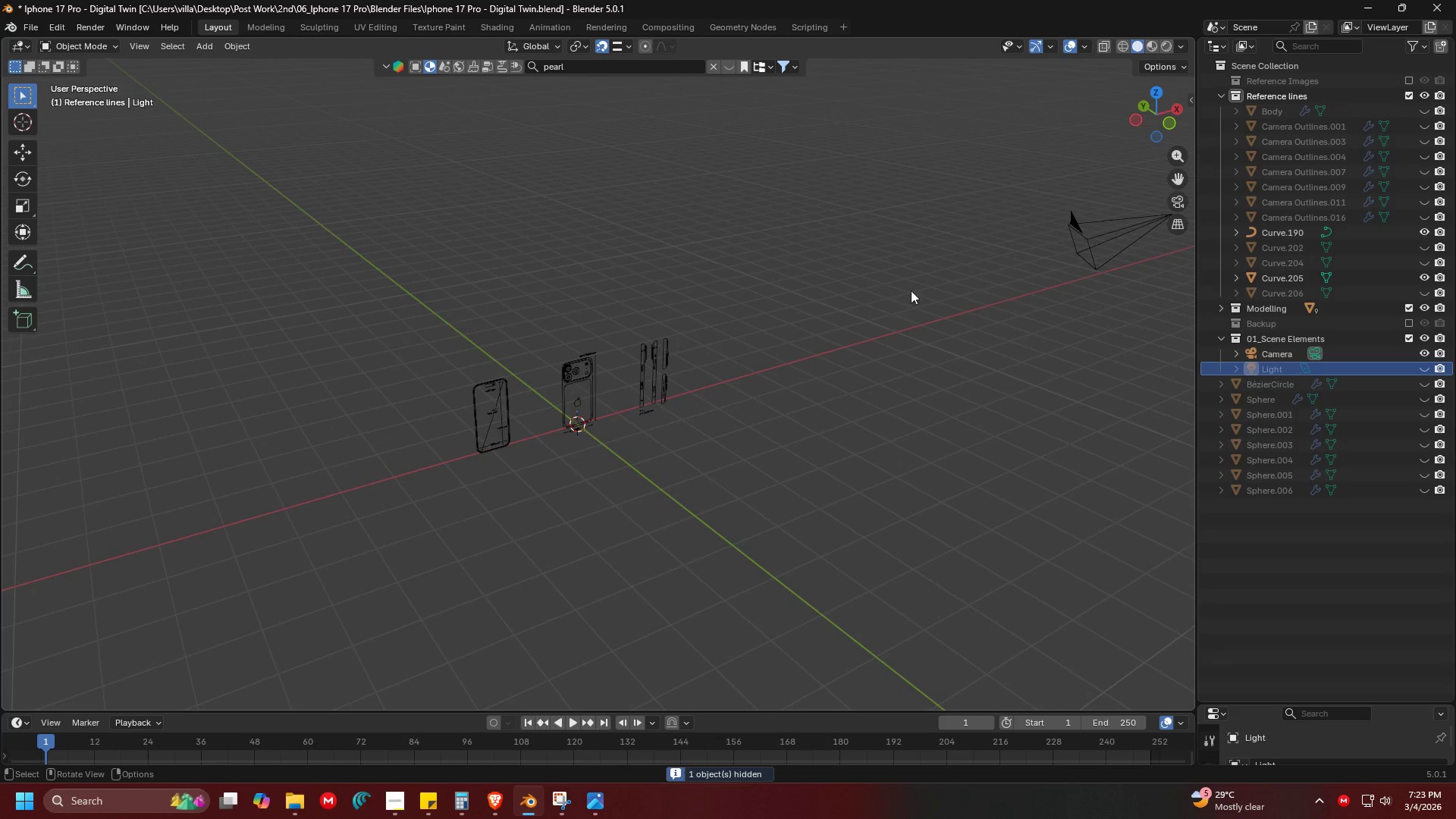 
left_click([1067, 242])
 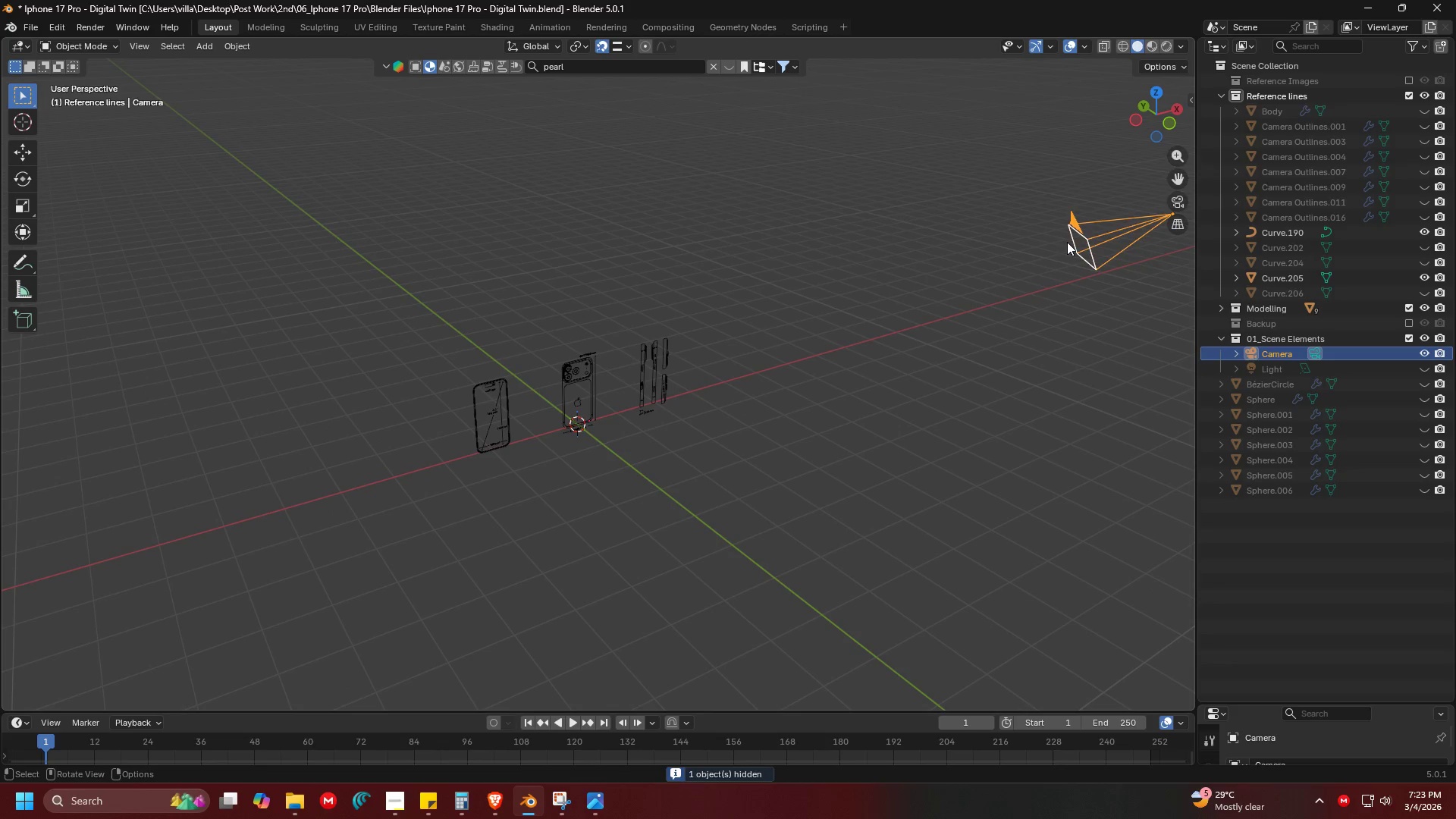 
key(H)
 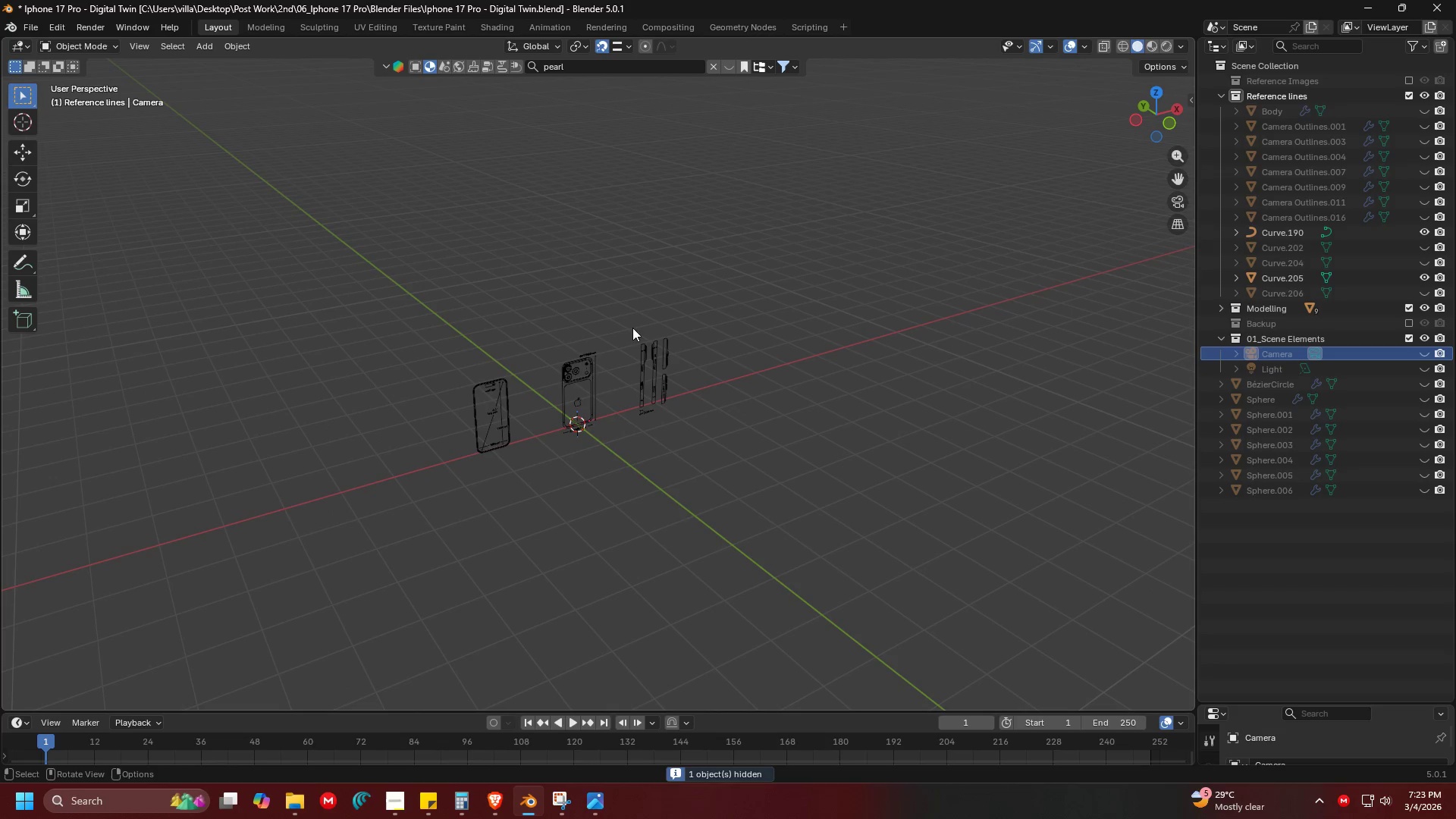 
hold_key(key=ShiftLeft, duration=0.52)
 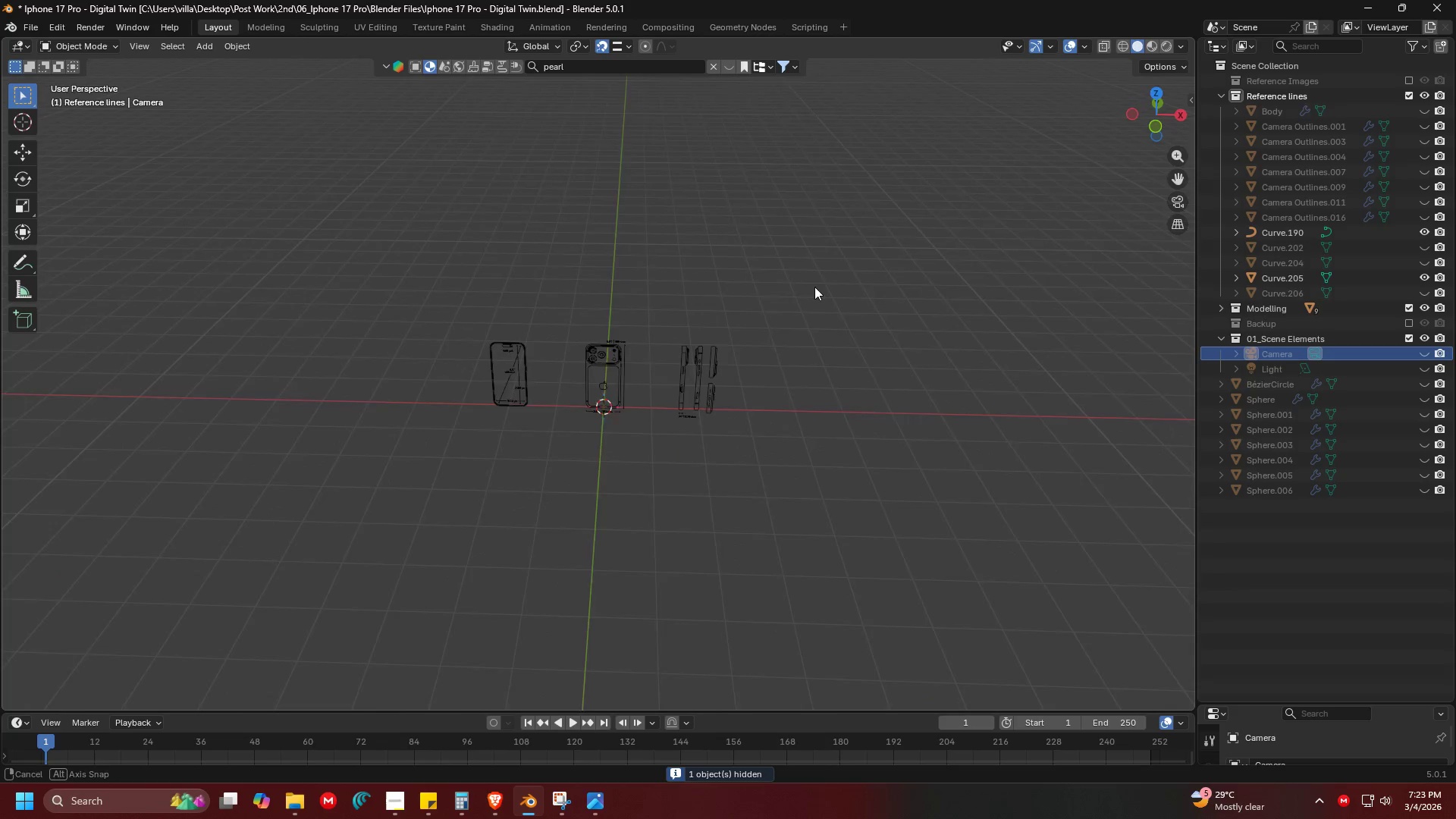 
scroll: coordinate [785, 425], scroll_direction: up, amount: 9.0
 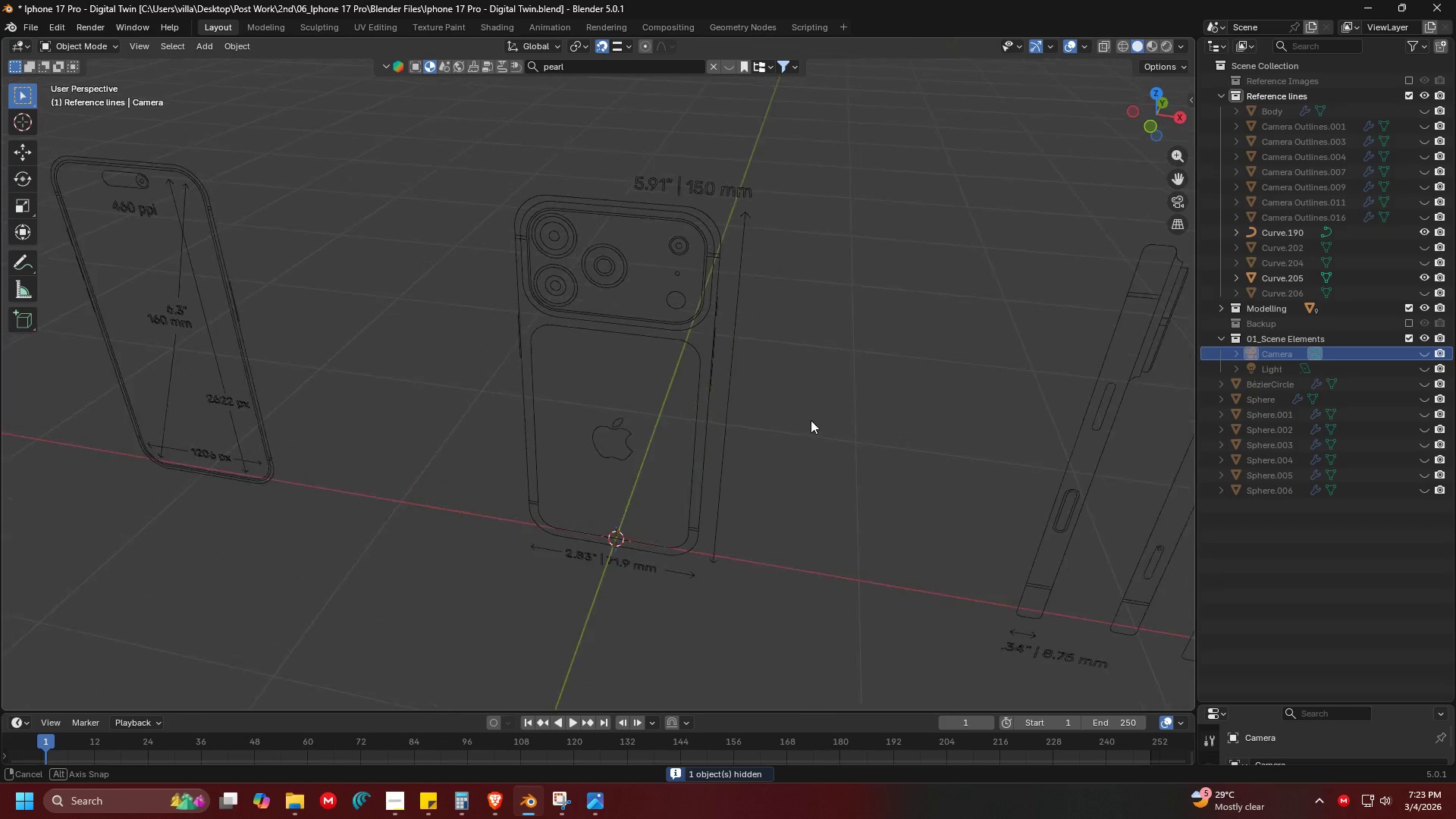 
key(Control+ControlLeft)
 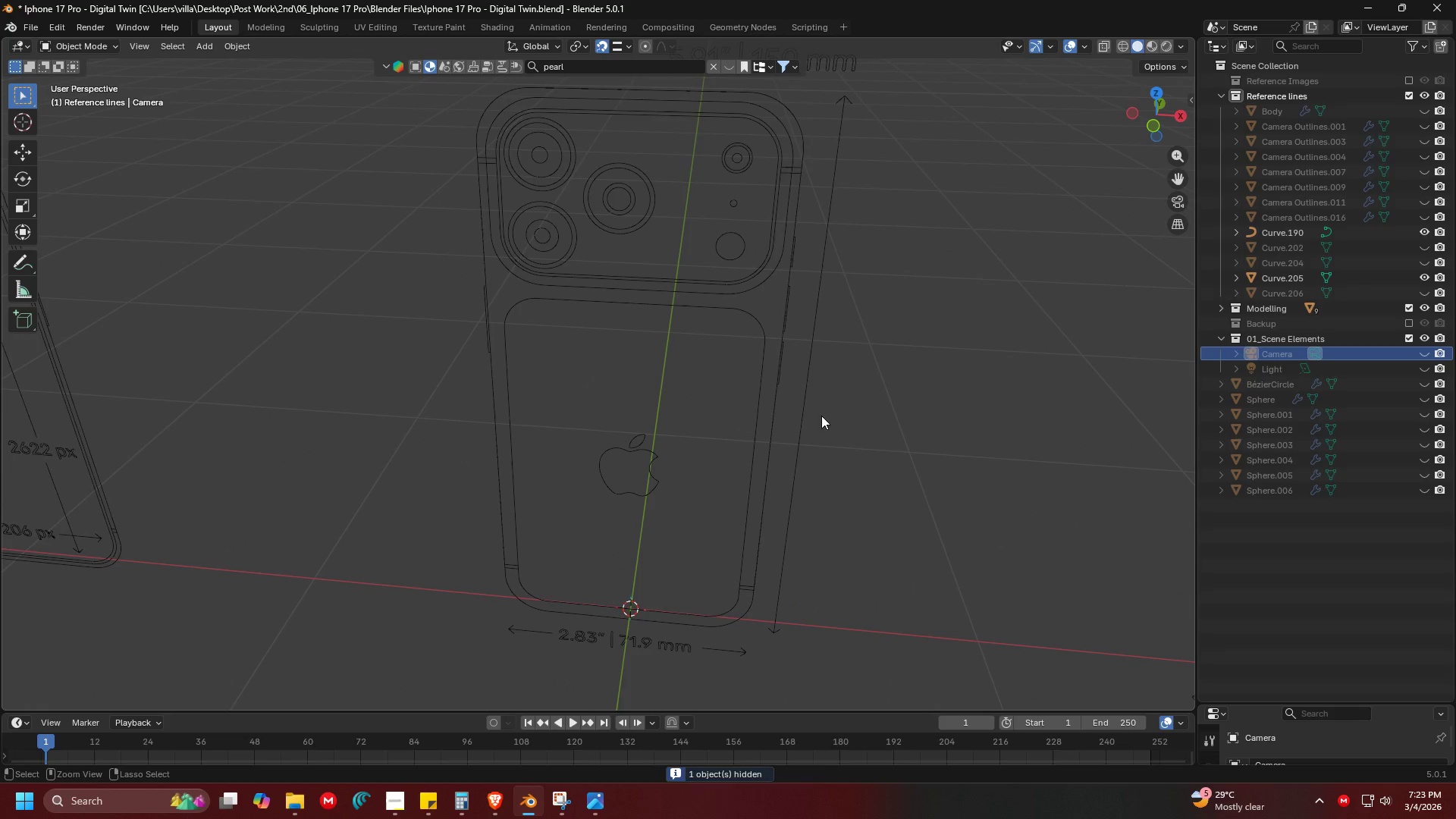 
key(Control+S)
 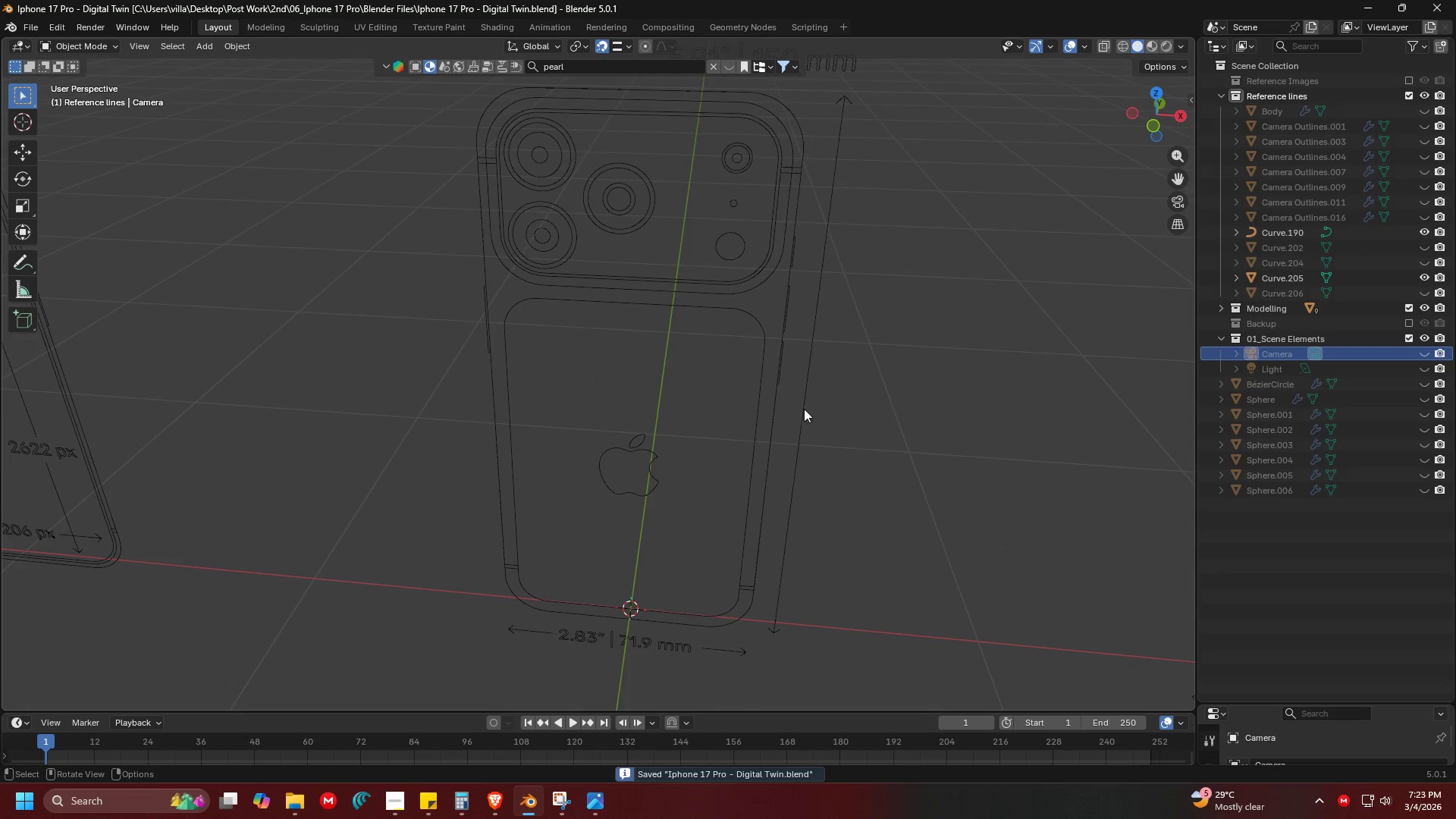 
scroll: coordinate [821, 416], scroll_direction: up, amount: 2.0
 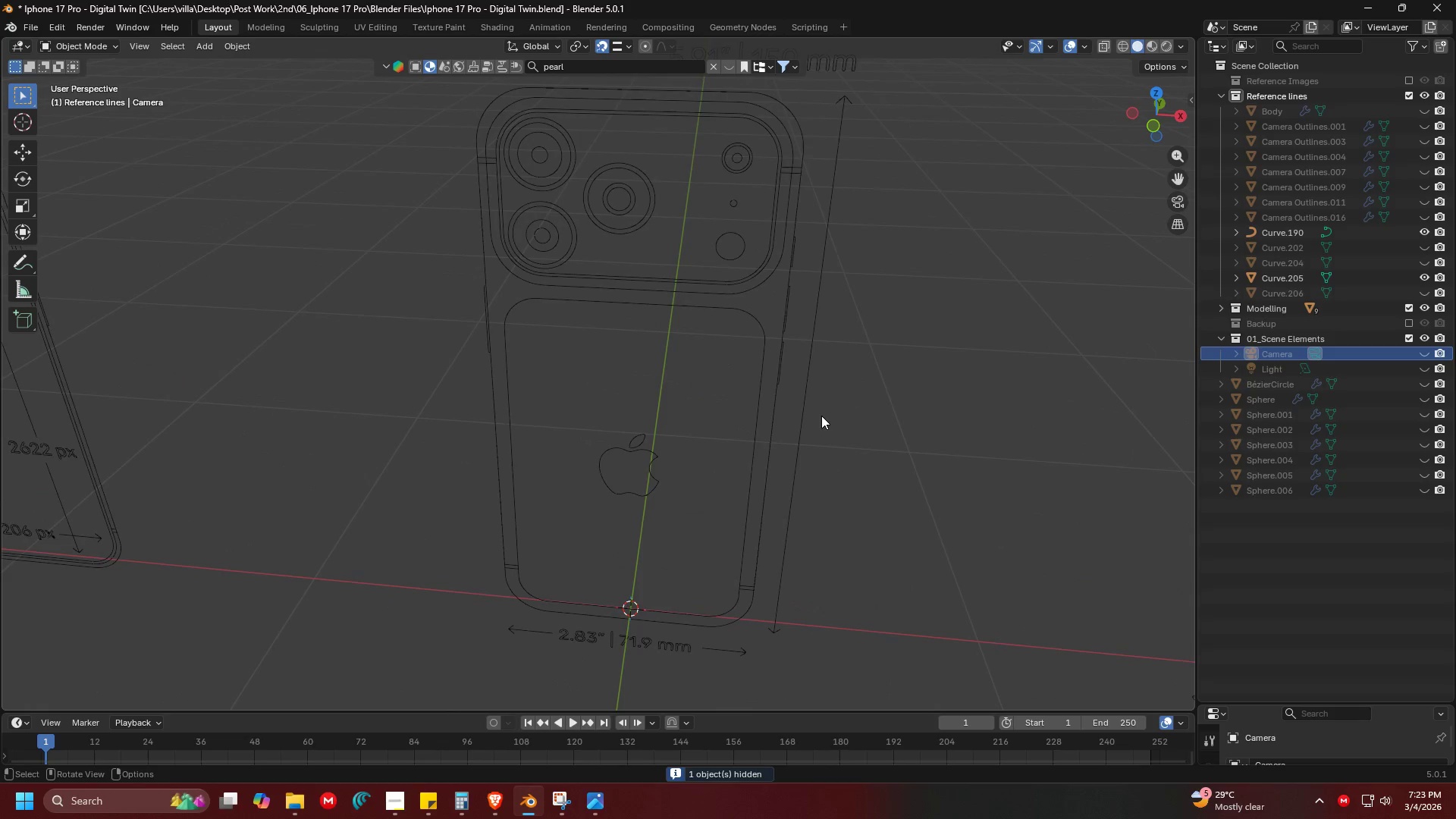 
key(A)
 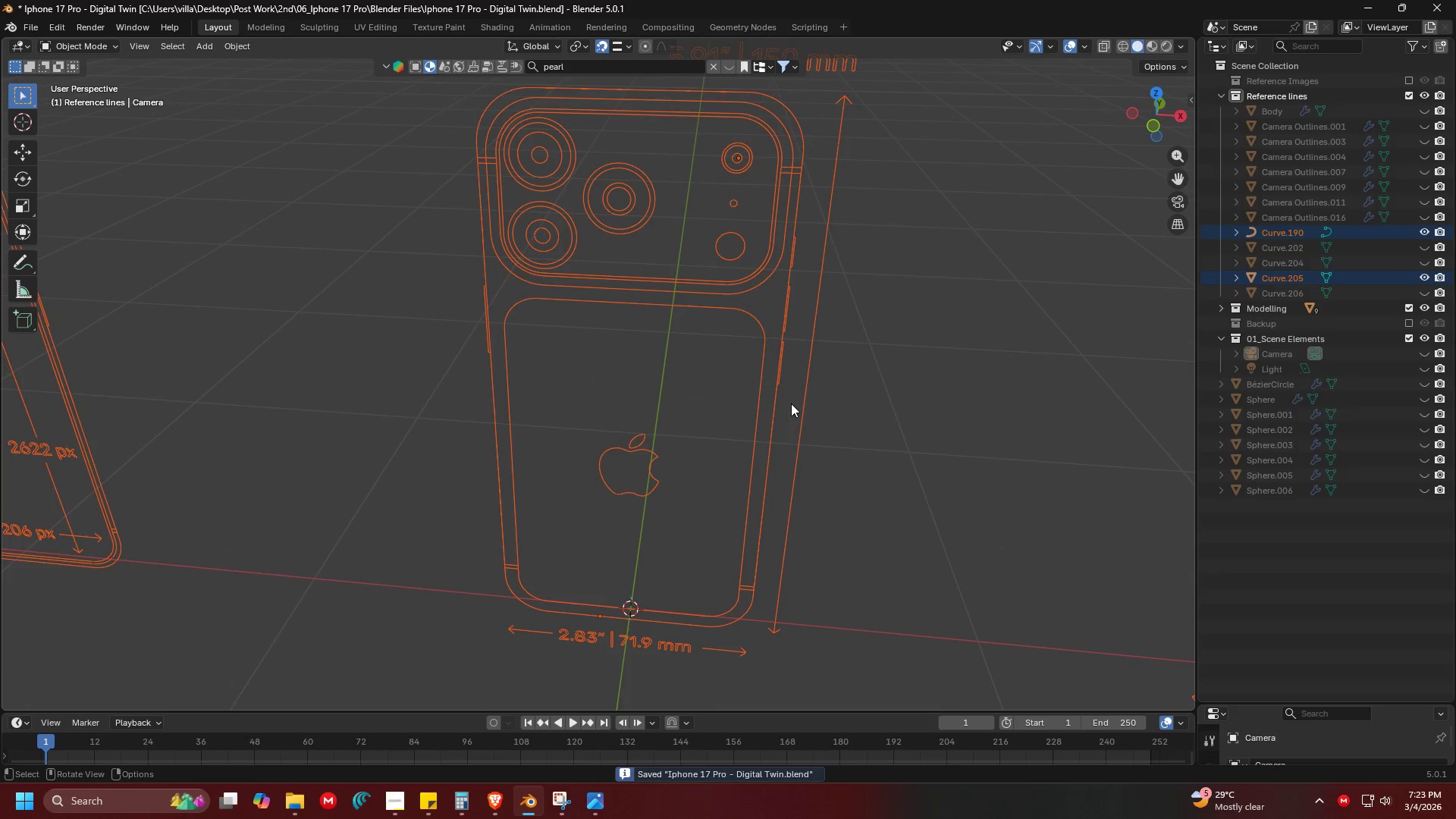 
hold_key(key=ShiftLeft, duration=0.33)
scroll: coordinate [762, 356], scroll_direction: down, amount: 3.0
 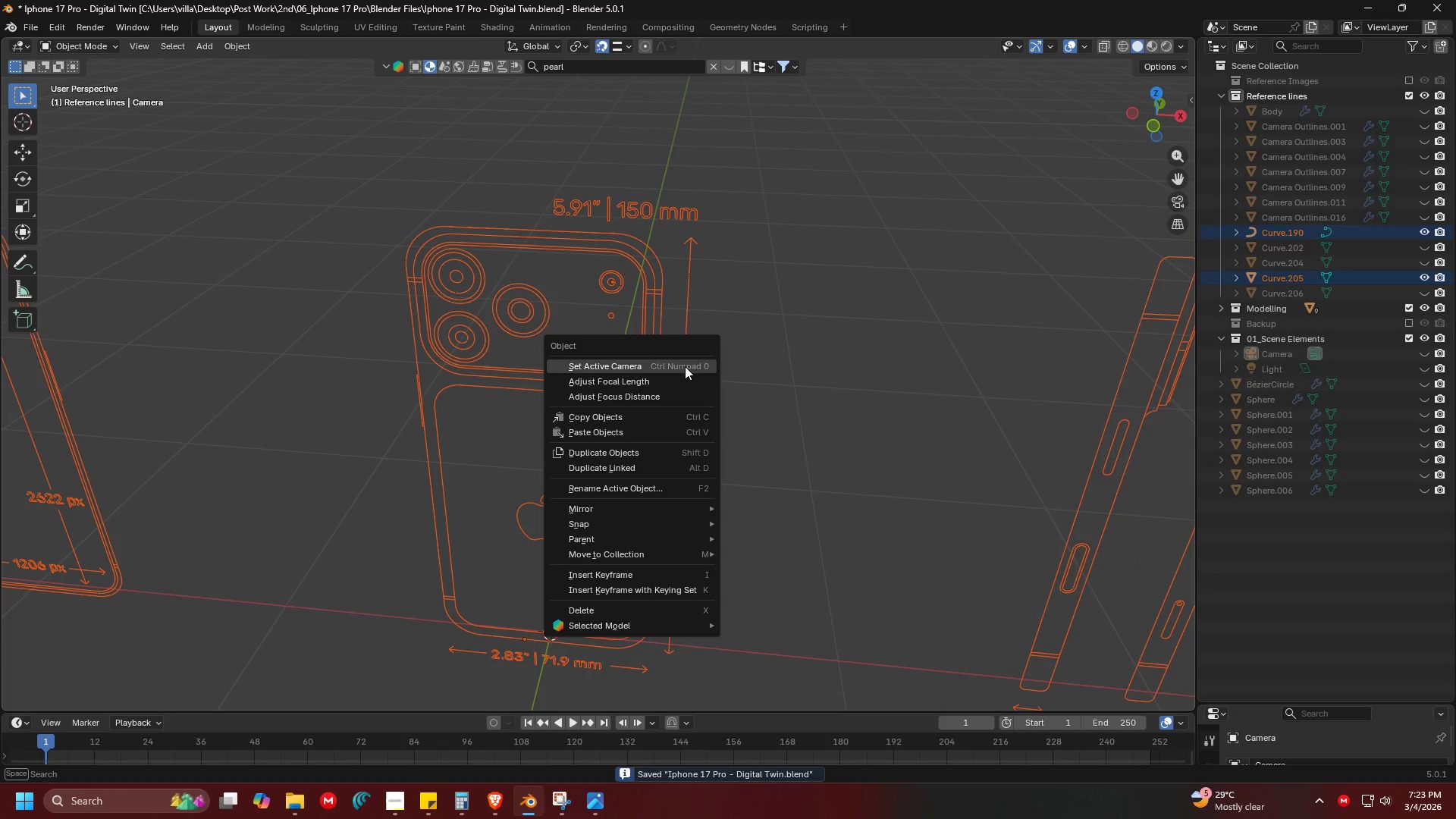 
left_click([598, 281])
 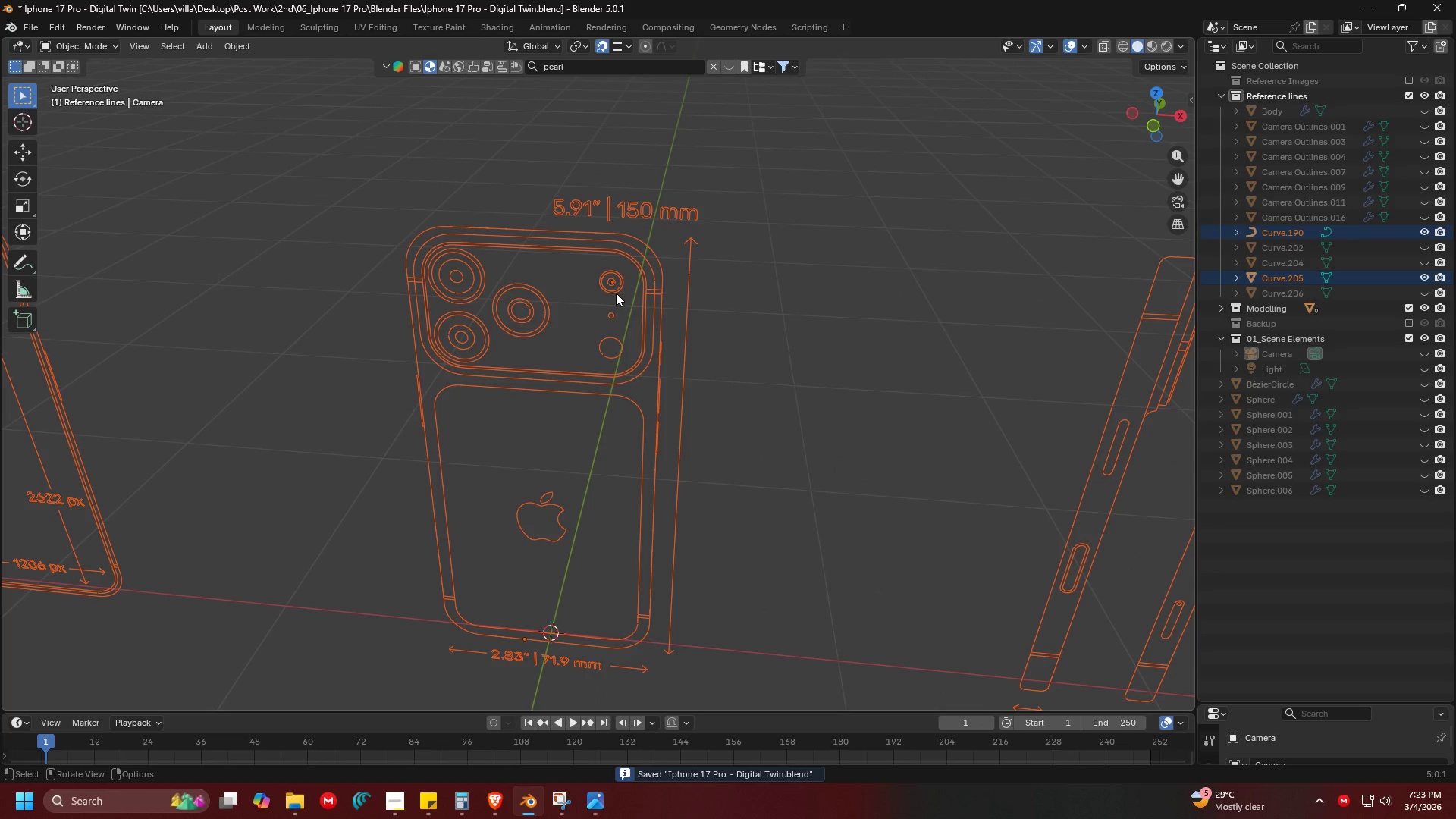 
hold_key(key=ShiftLeft, duration=0.55)
left_click([613, 293])
 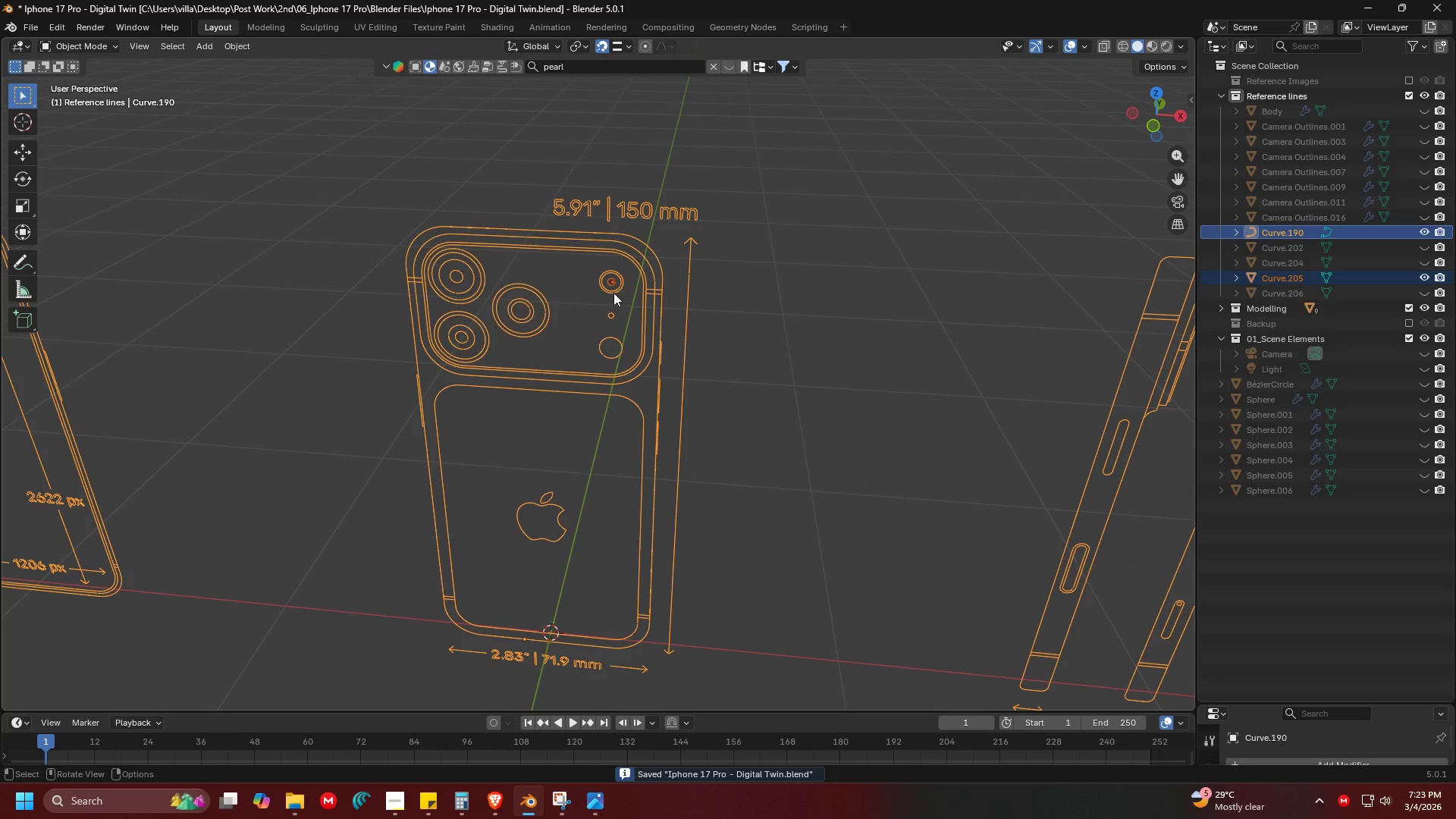 
right_click([613, 293])
 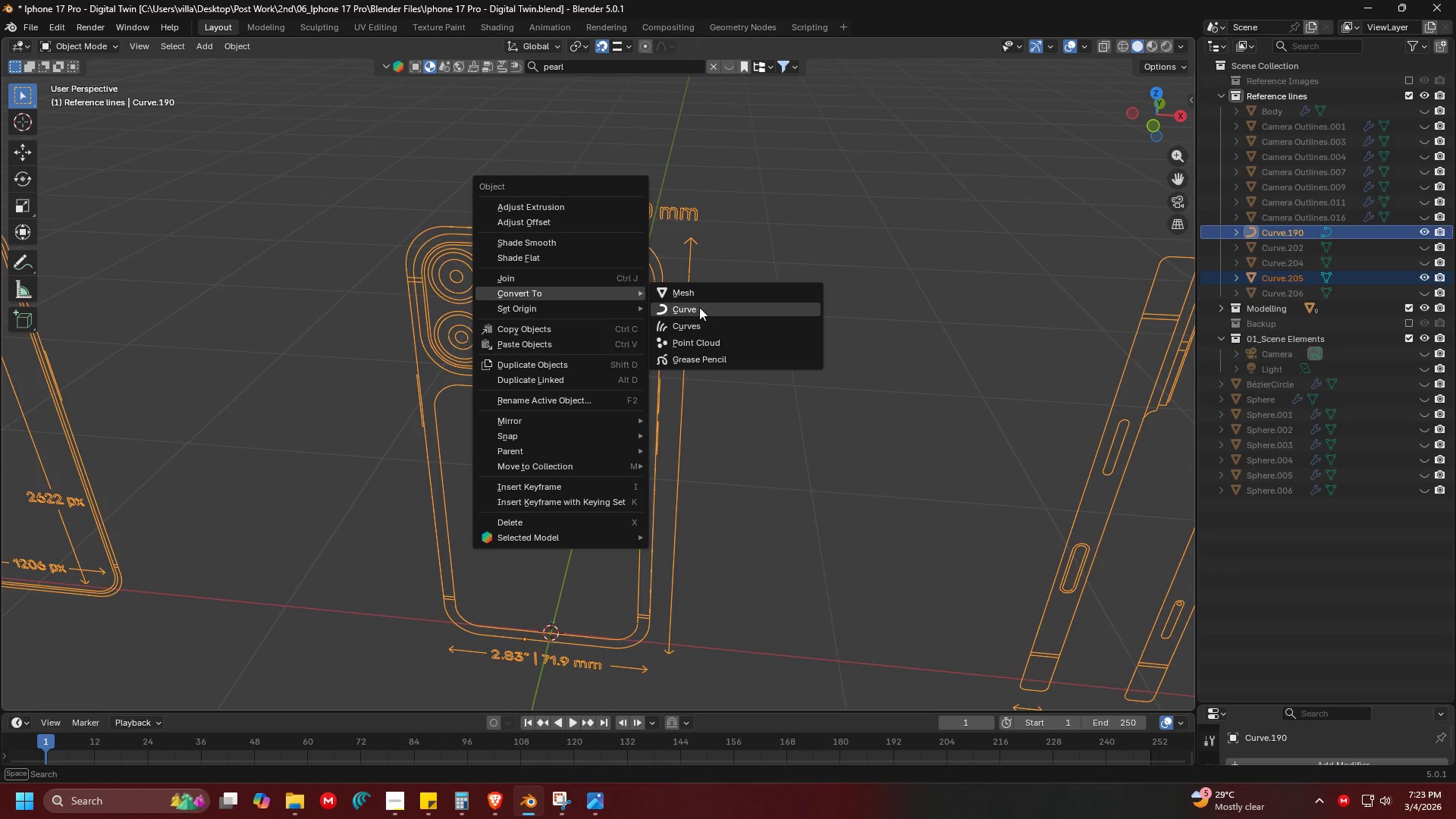 
left_click([699, 307])
 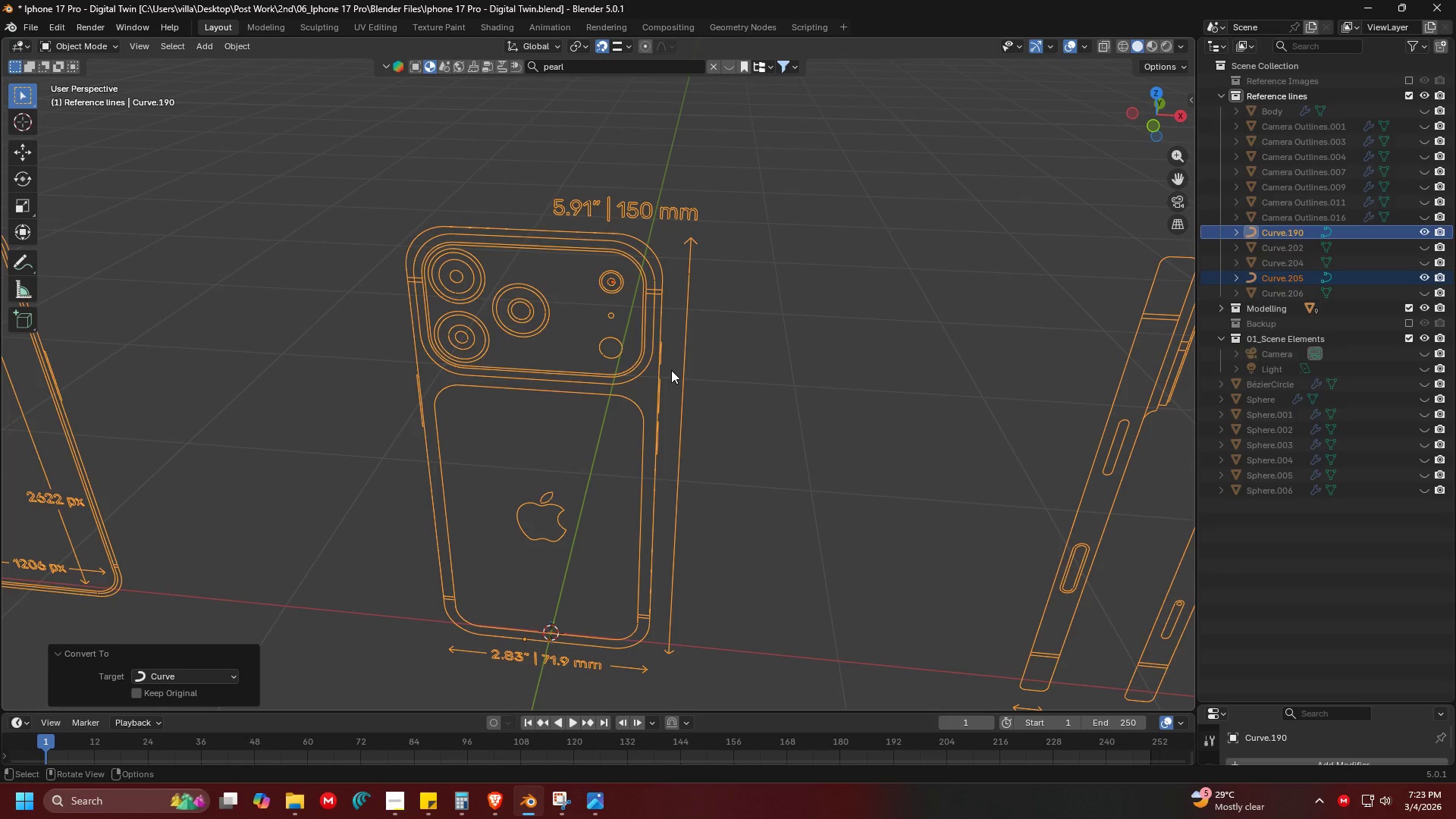 
key(Control+J)
 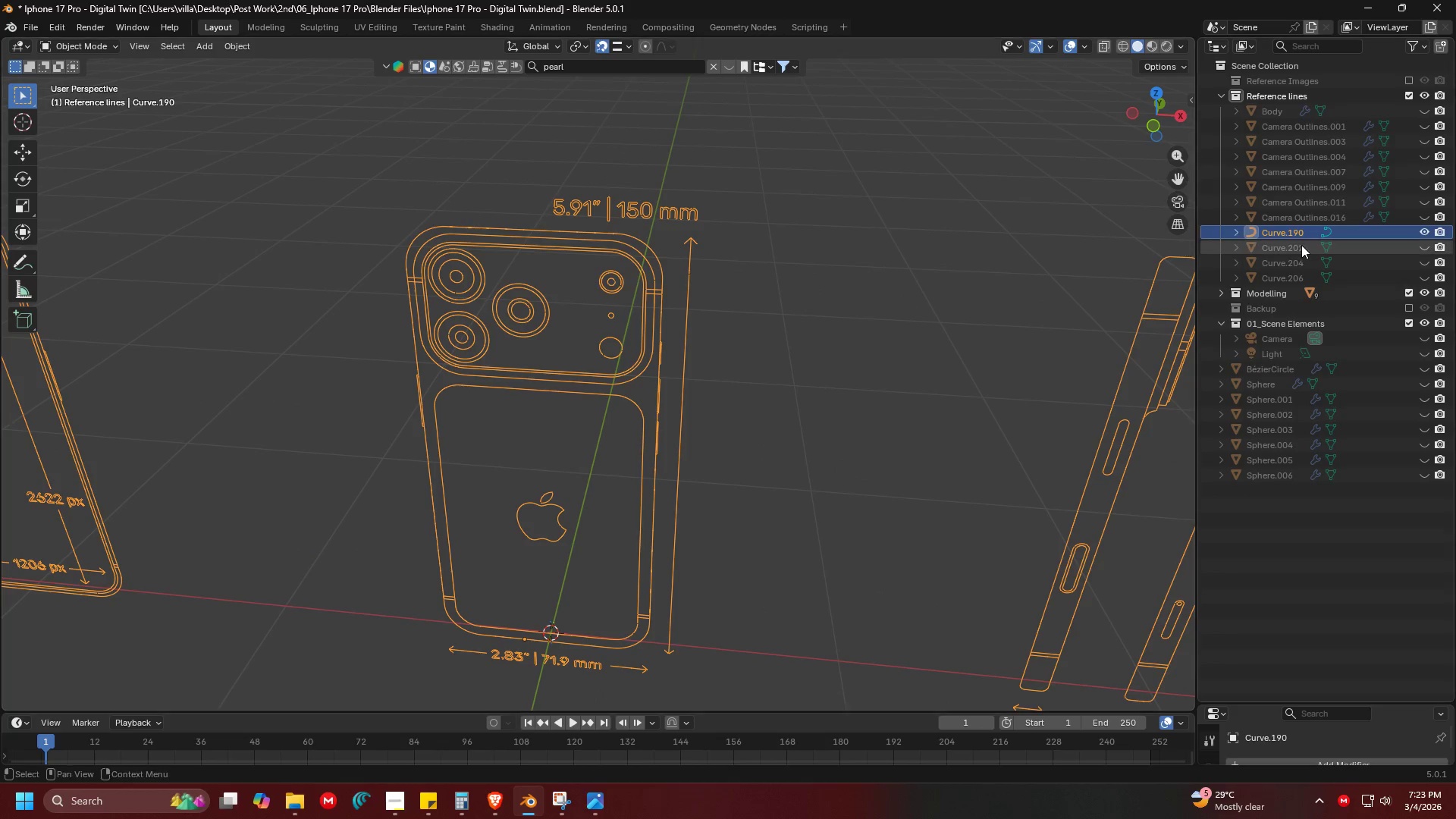 
double_click([1283, 229])
 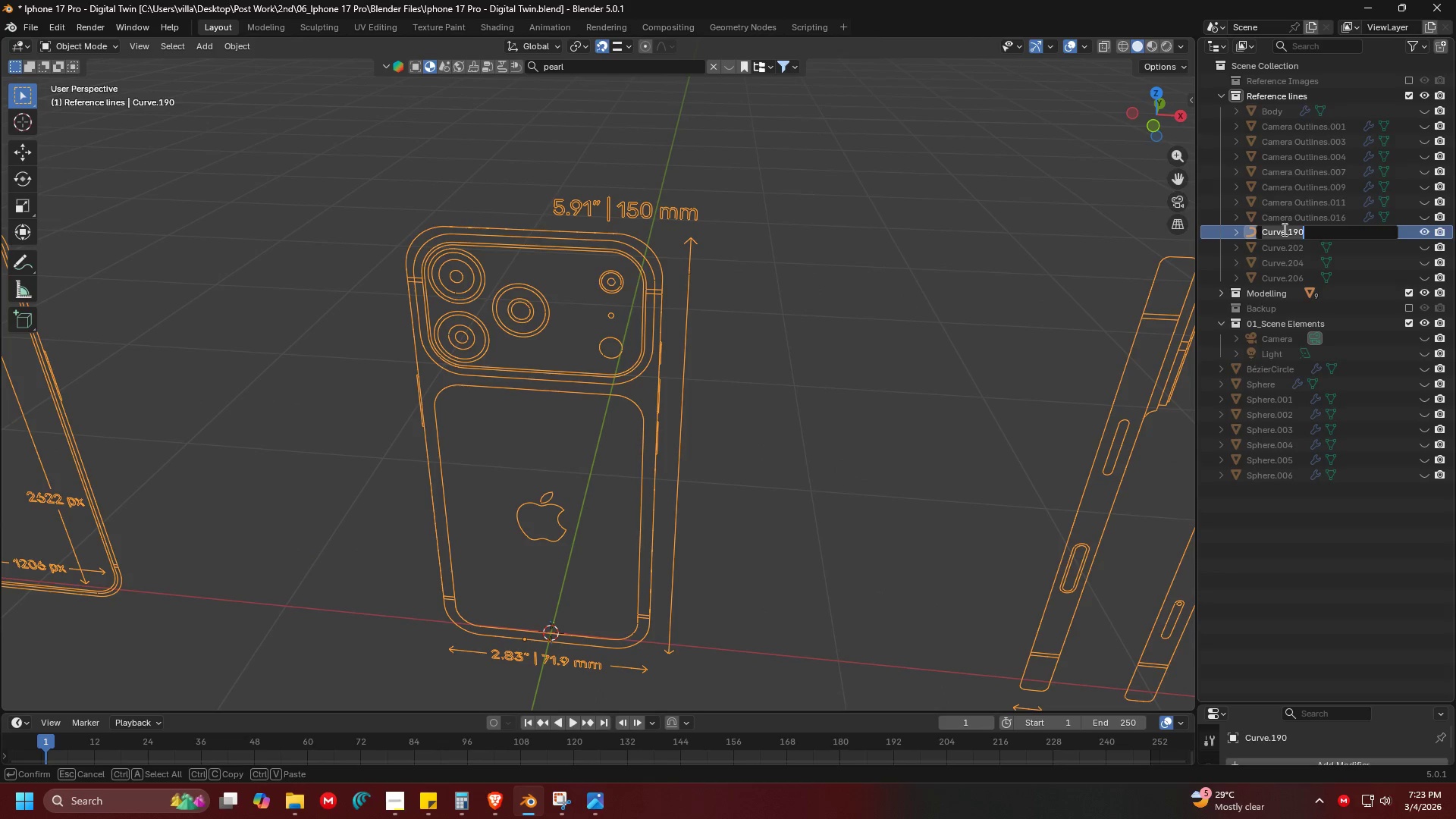 
type(A)
key(Backspace)
key(Backspace)
type(Red)
key(Backspace)
type(ference Vu)
key(Backspace)
key(Backspace)
type(cC)
key(Backspace)
key(Backspace)
type(U)
key(Backspace)
type(Curves)
 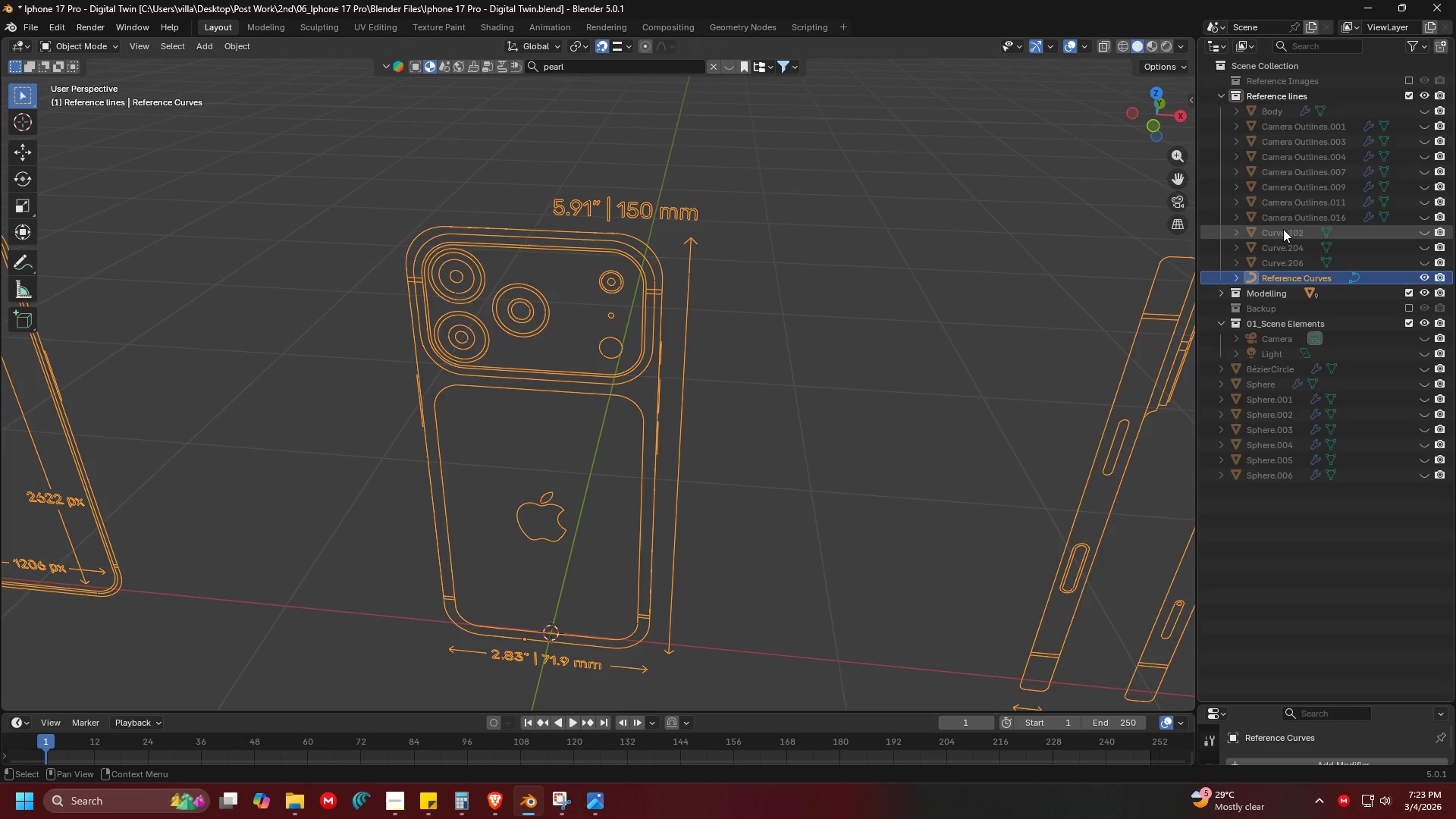 
 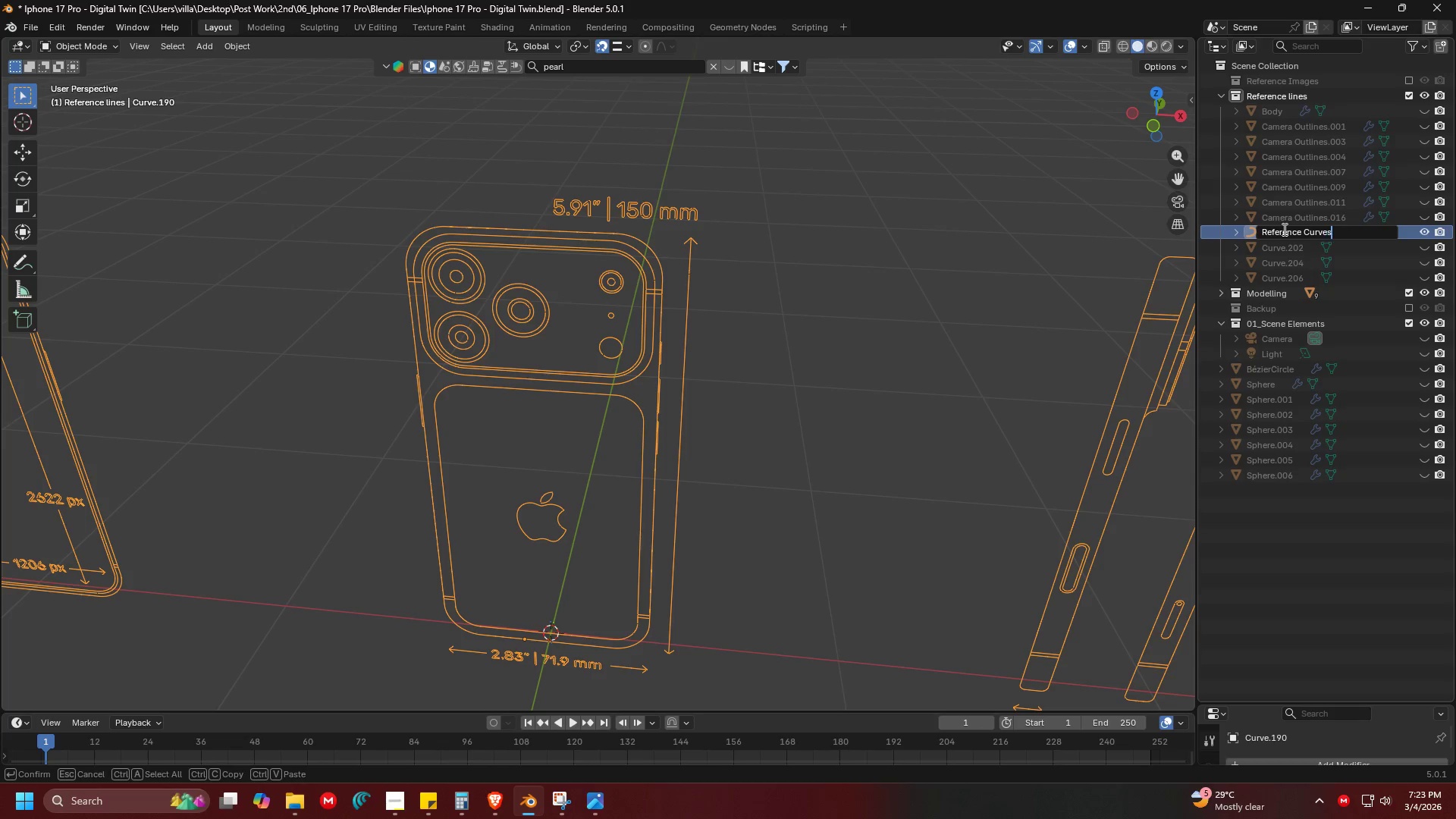 
key(Enter)
 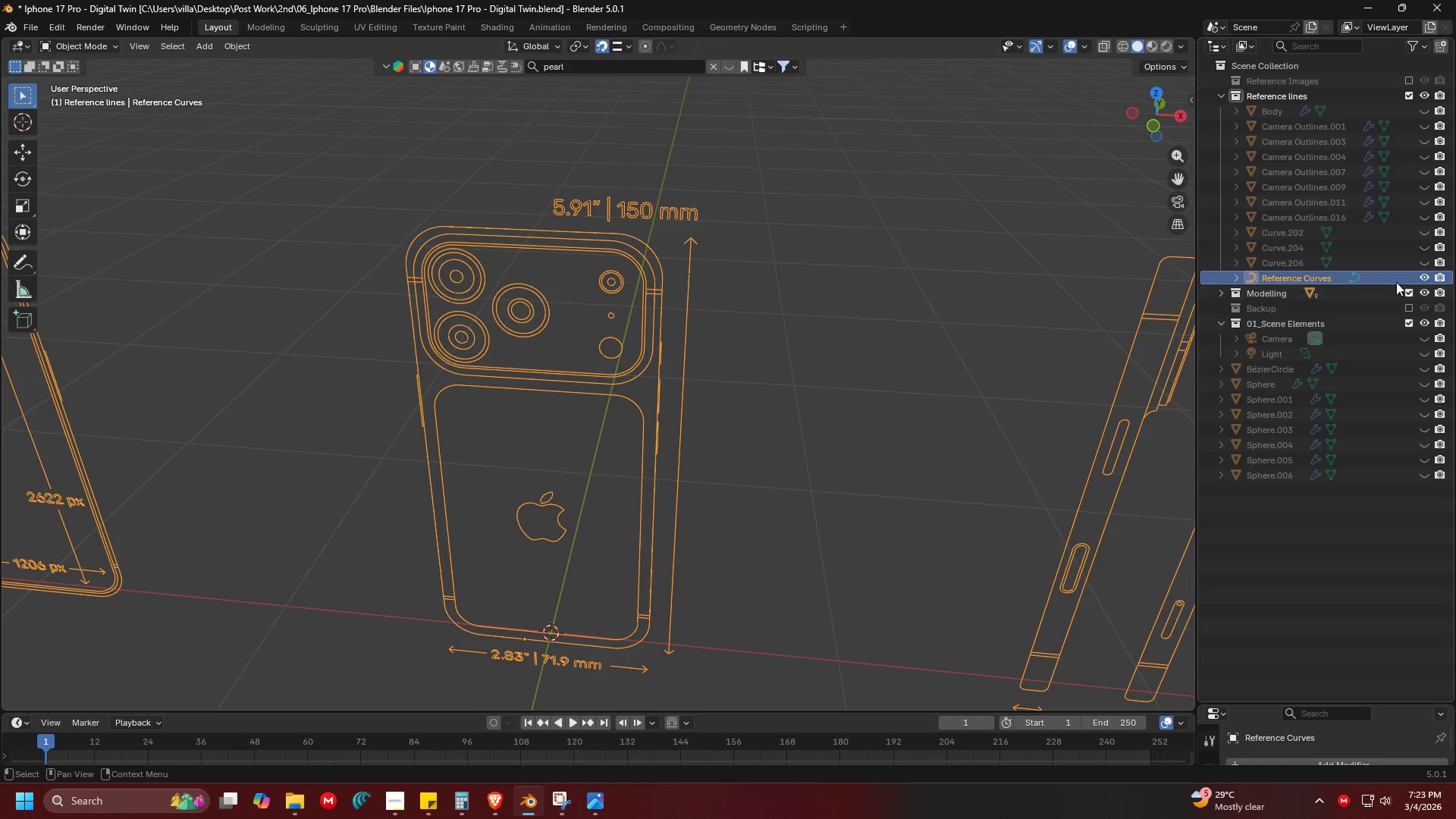 
left_click([1422, 274])
 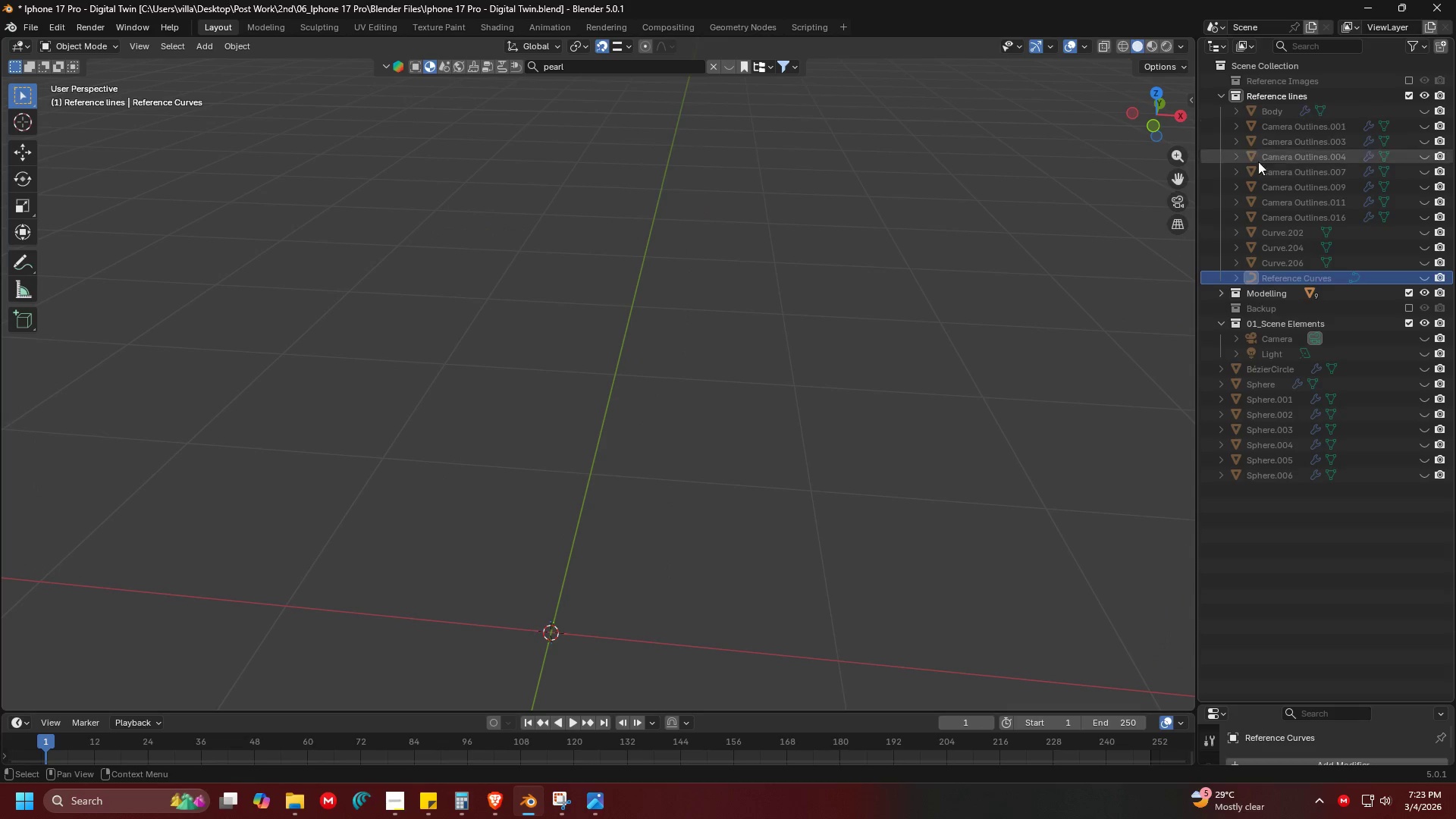 
left_click([786, 358])
 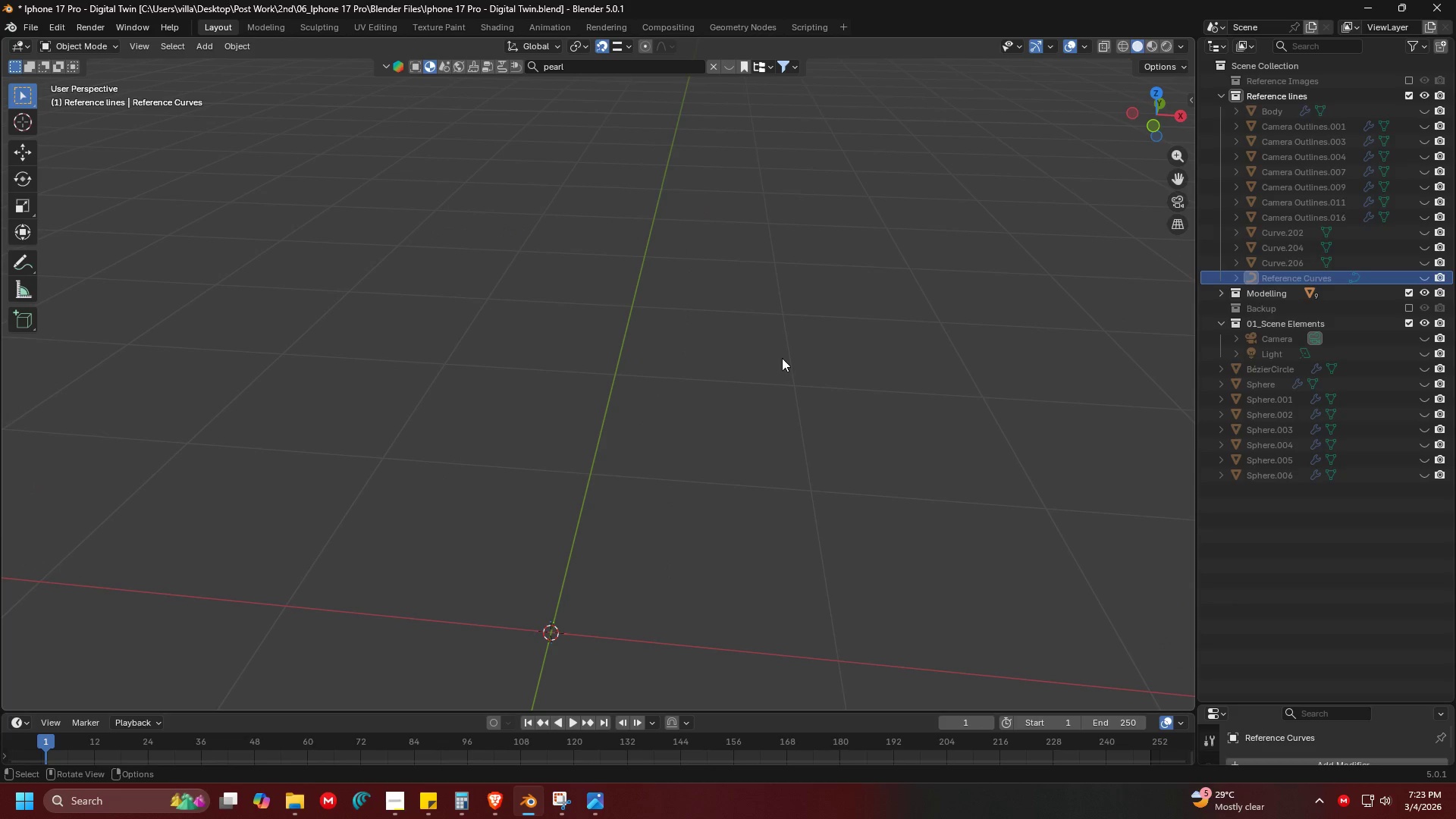 
key(Alt+H)
 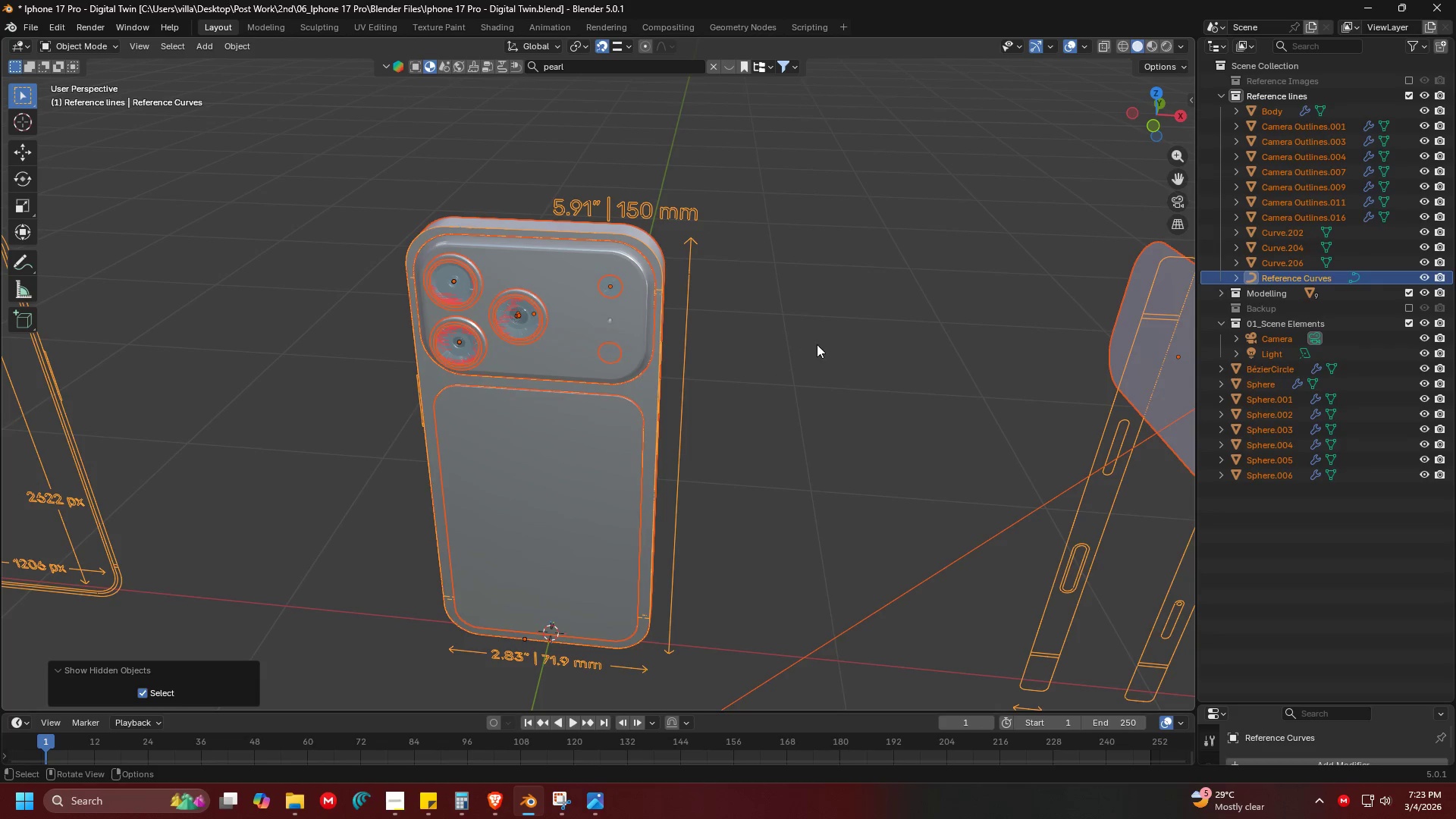 
left_click([826, 340])
 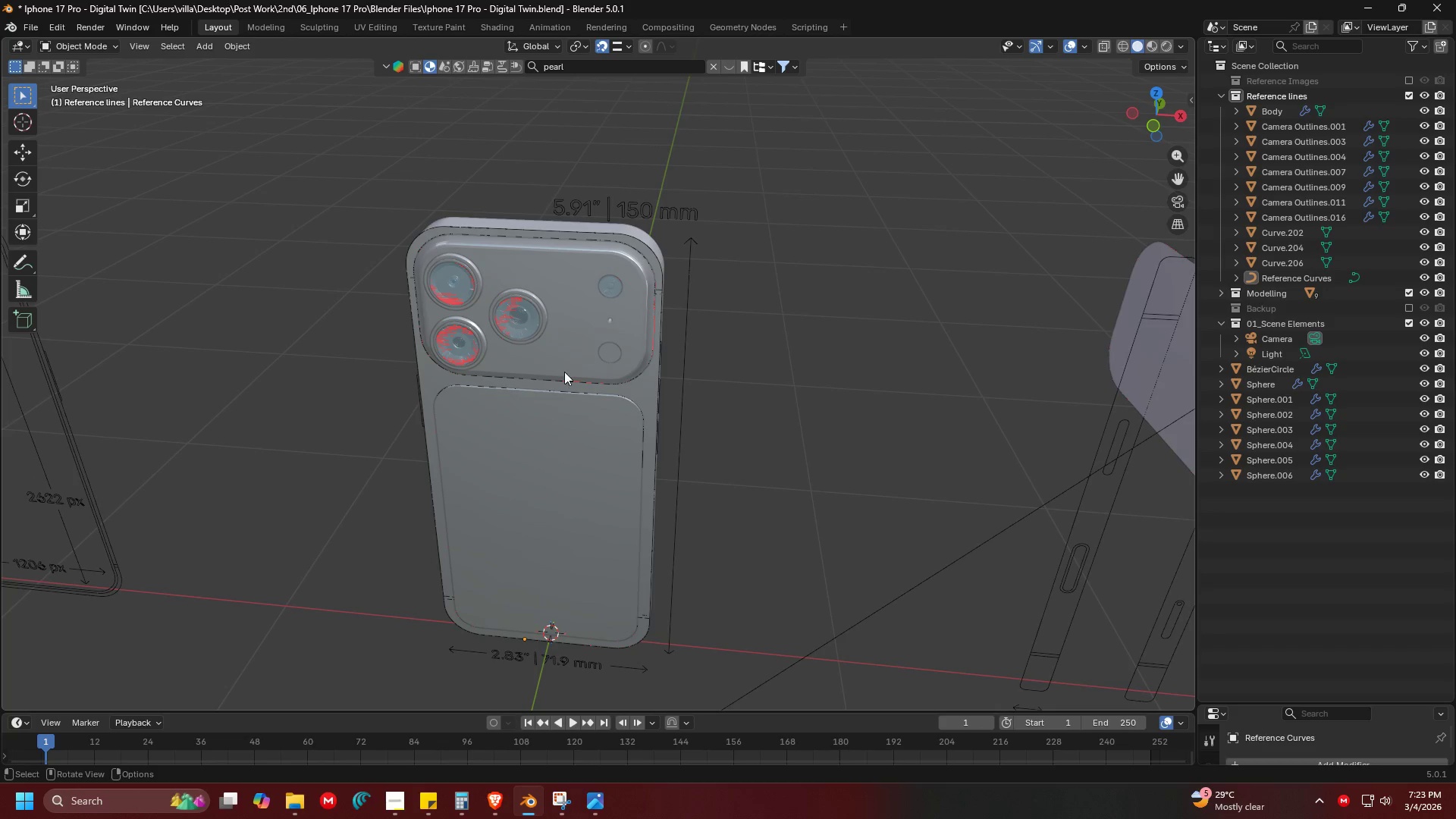 
left_click([546, 416])
 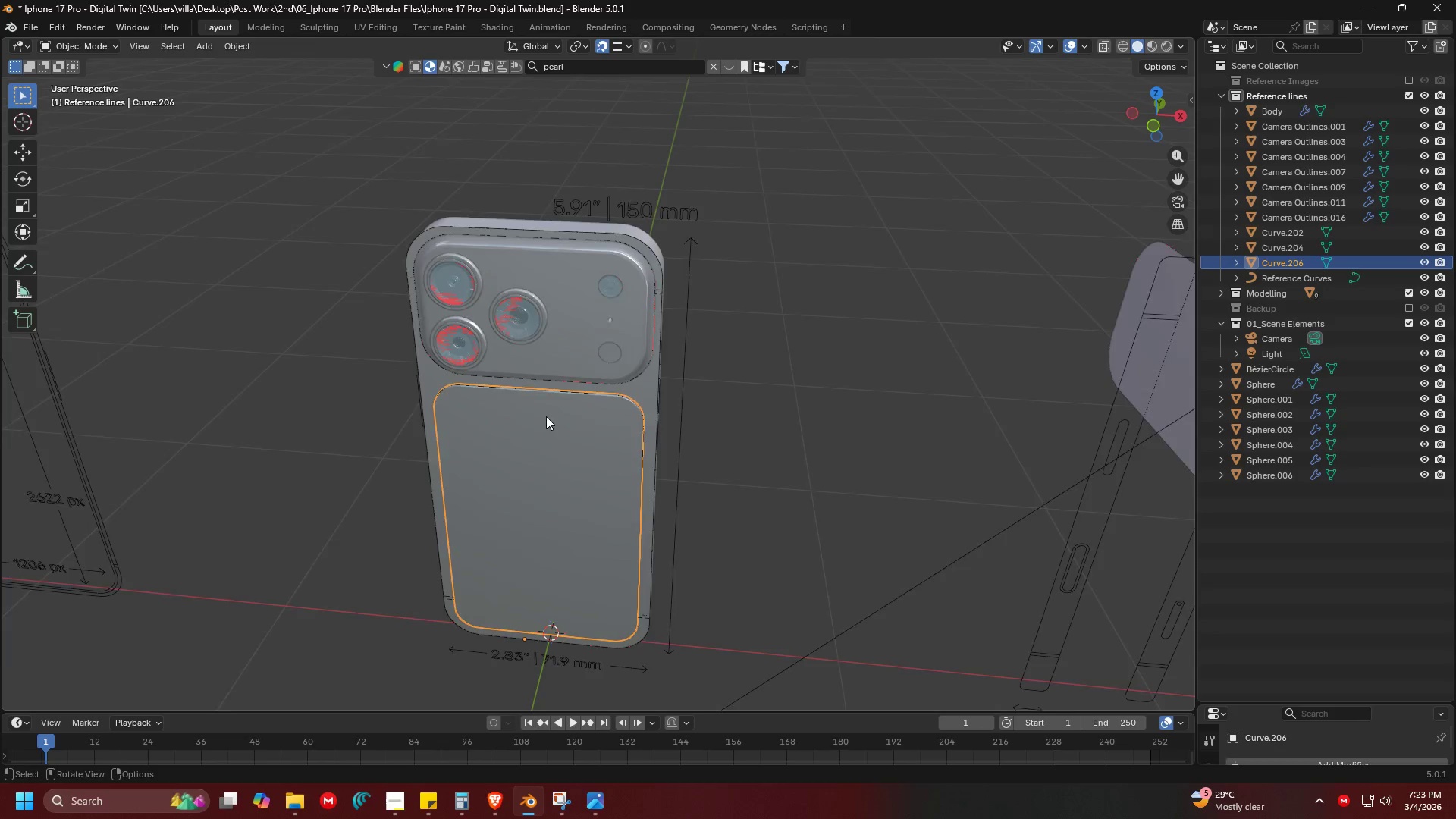 
key(Shift+ShiftLeft)
 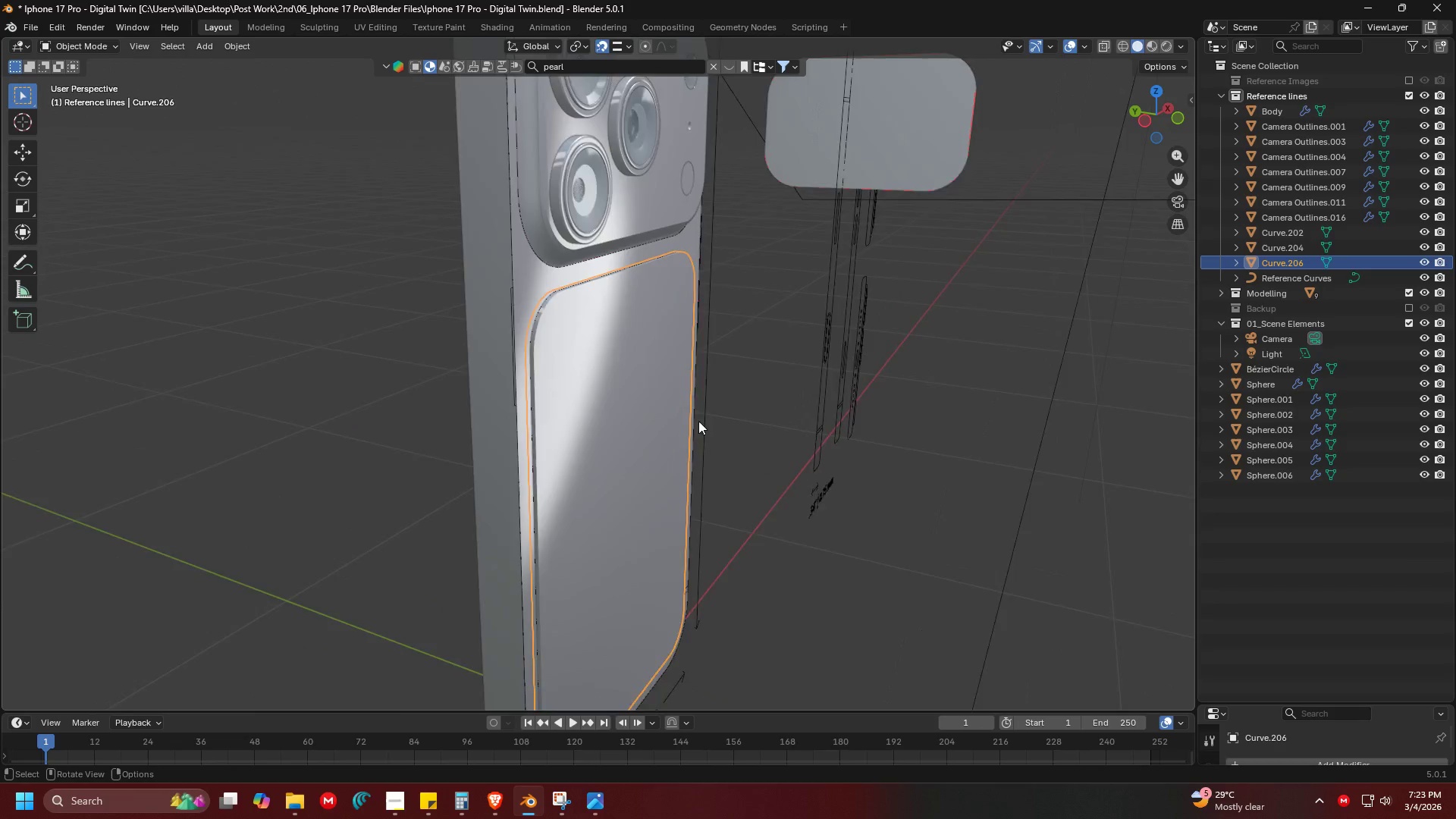 
key(G)
 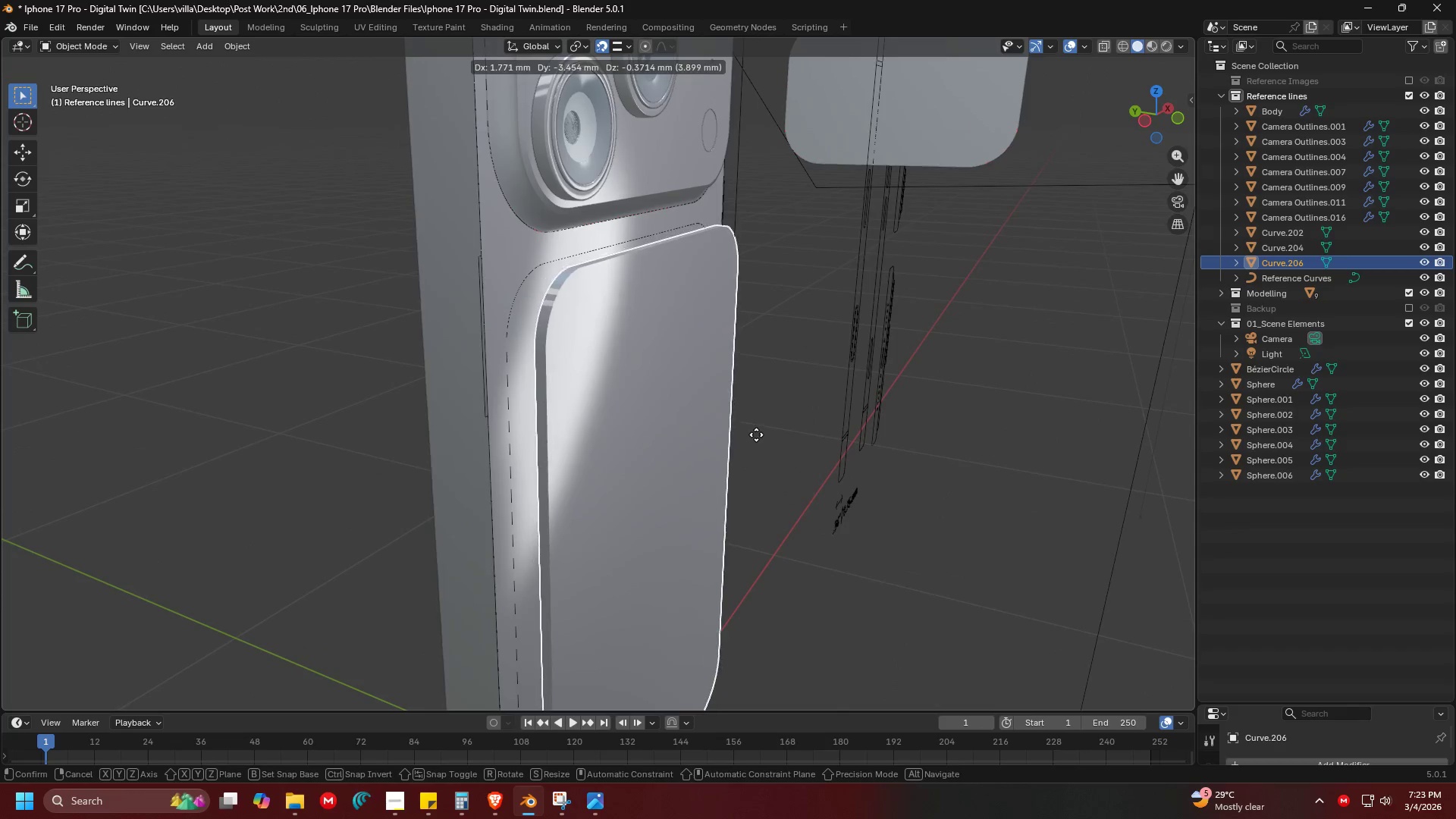 
scroll: coordinate [698, 421], scroll_direction: up, amount: 6.0
 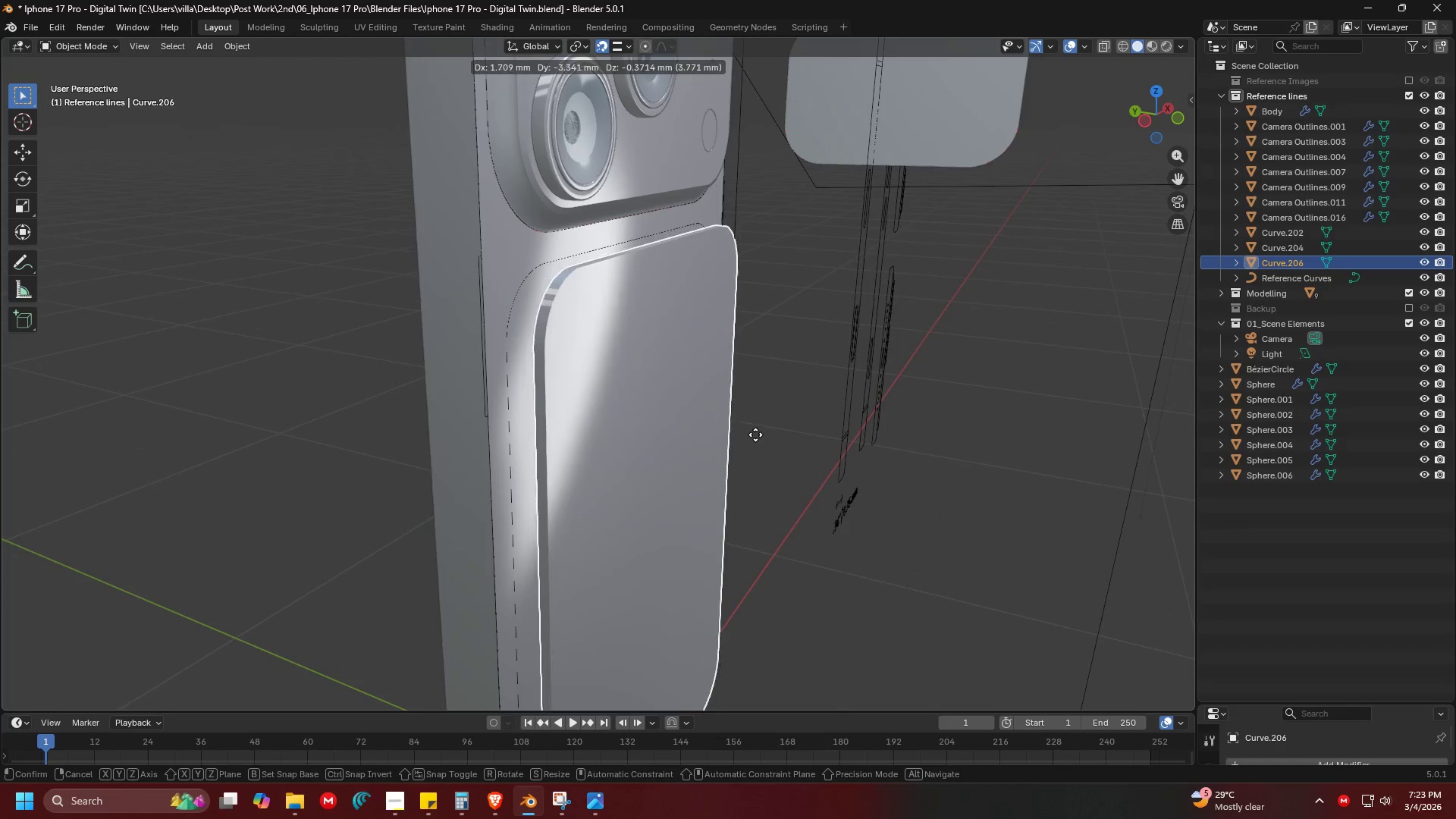 
key(Escape)
 